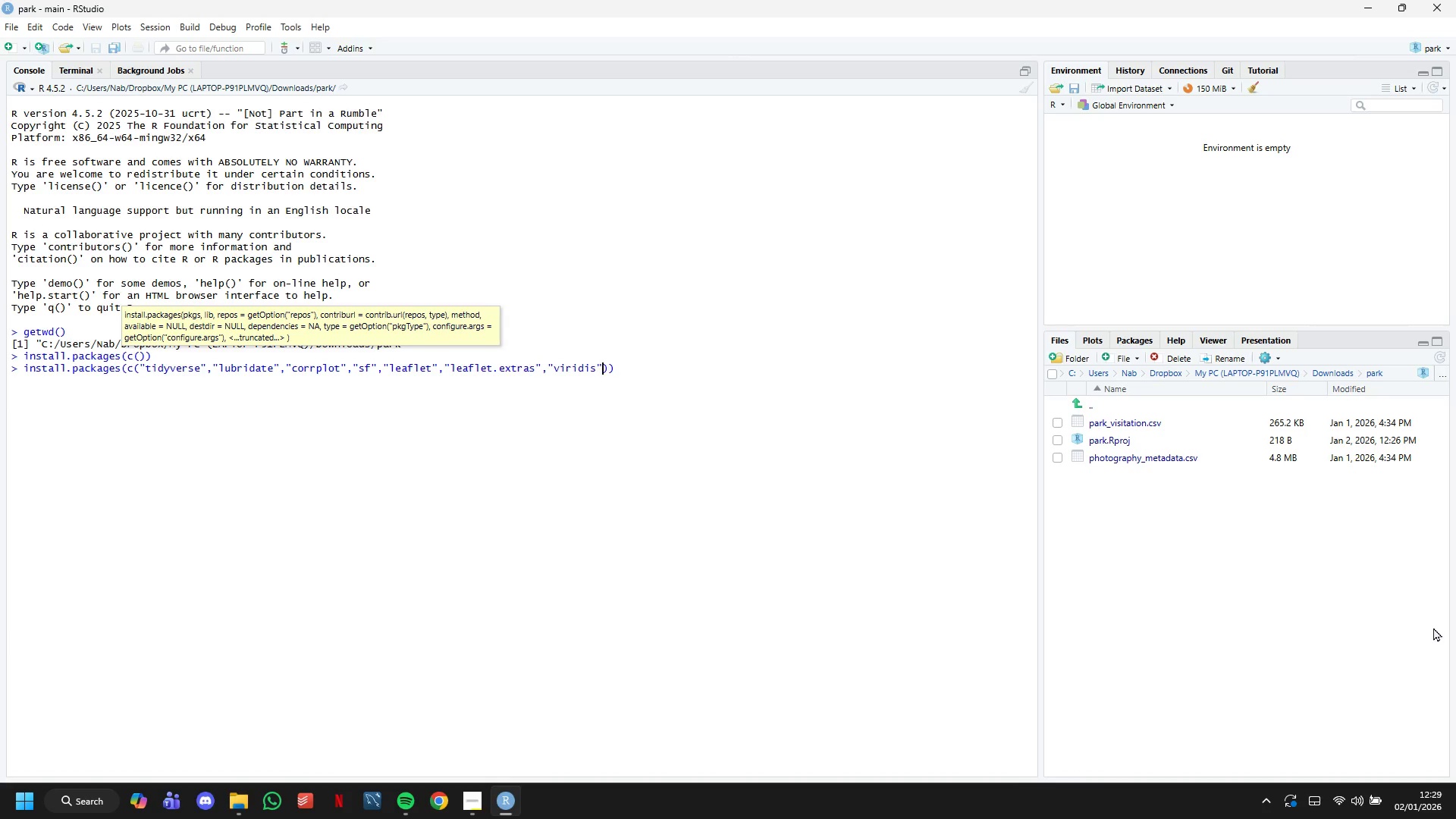 
key(ArrowRight)
 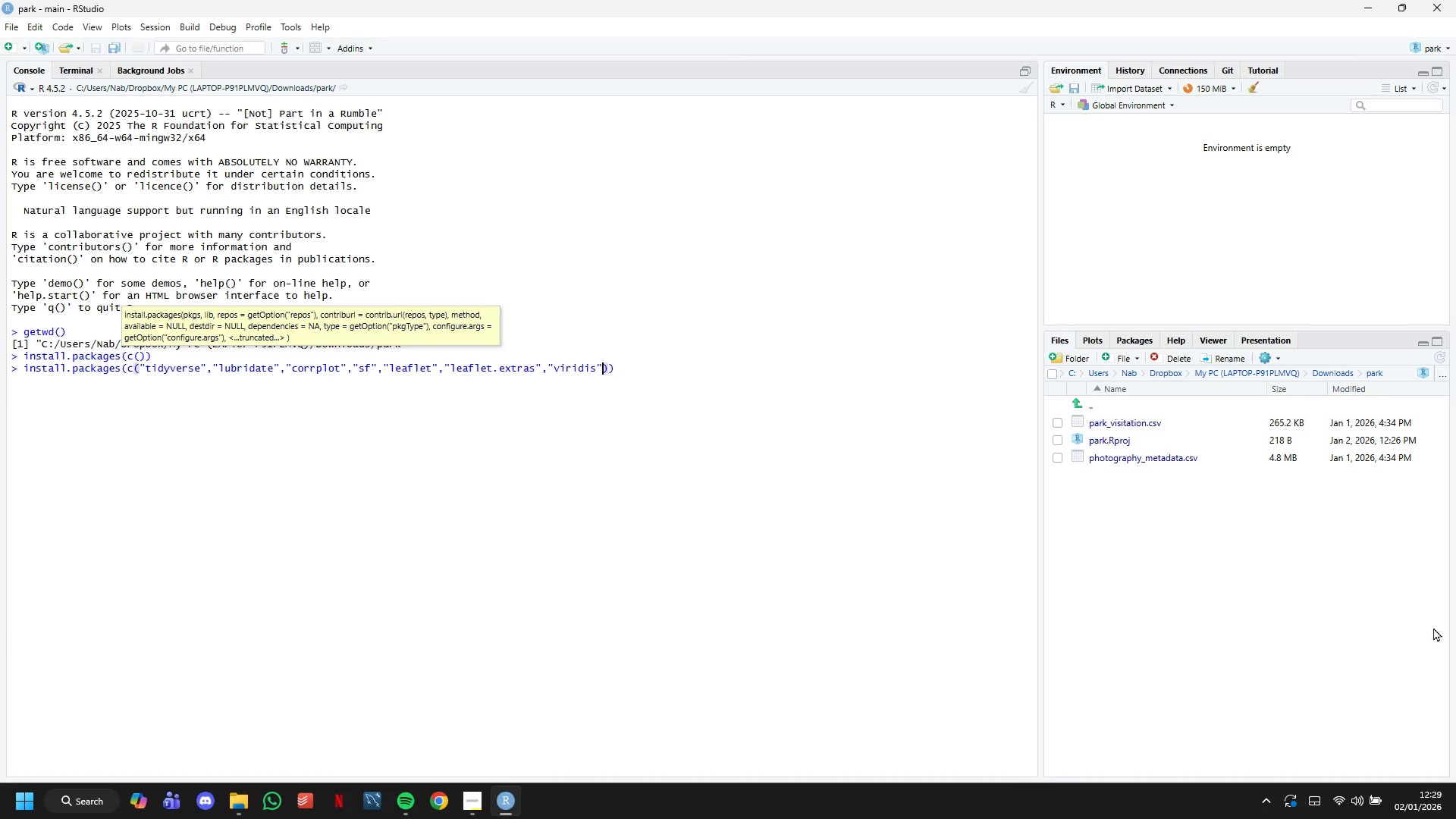 
type(,"plotly)
 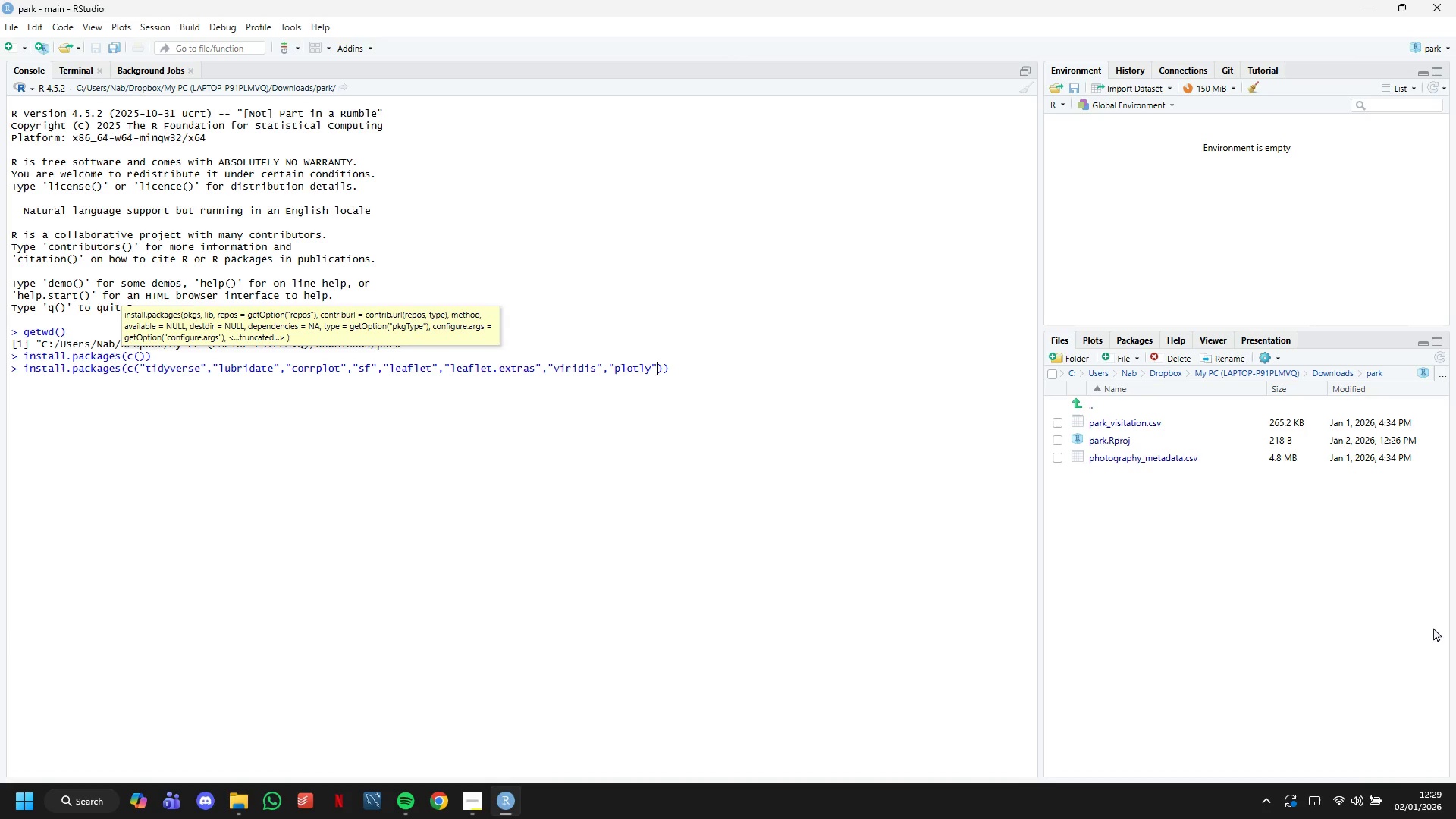 
key(ArrowRight)
 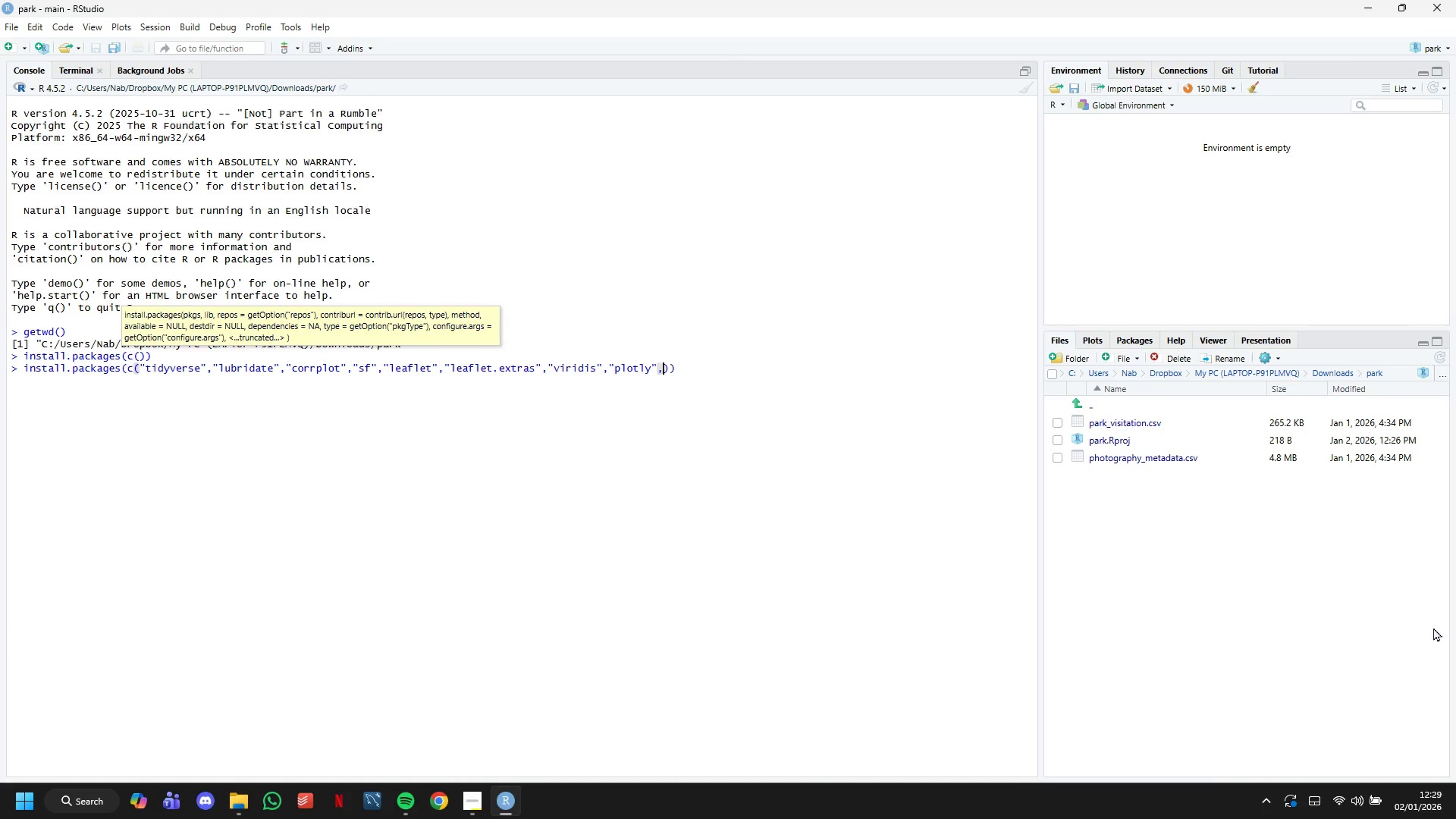 
type(,"path)
key(Backspace)
type(tch)
key(Backspace)
key(Backspace)
key(Backspace)
type(chwork)
 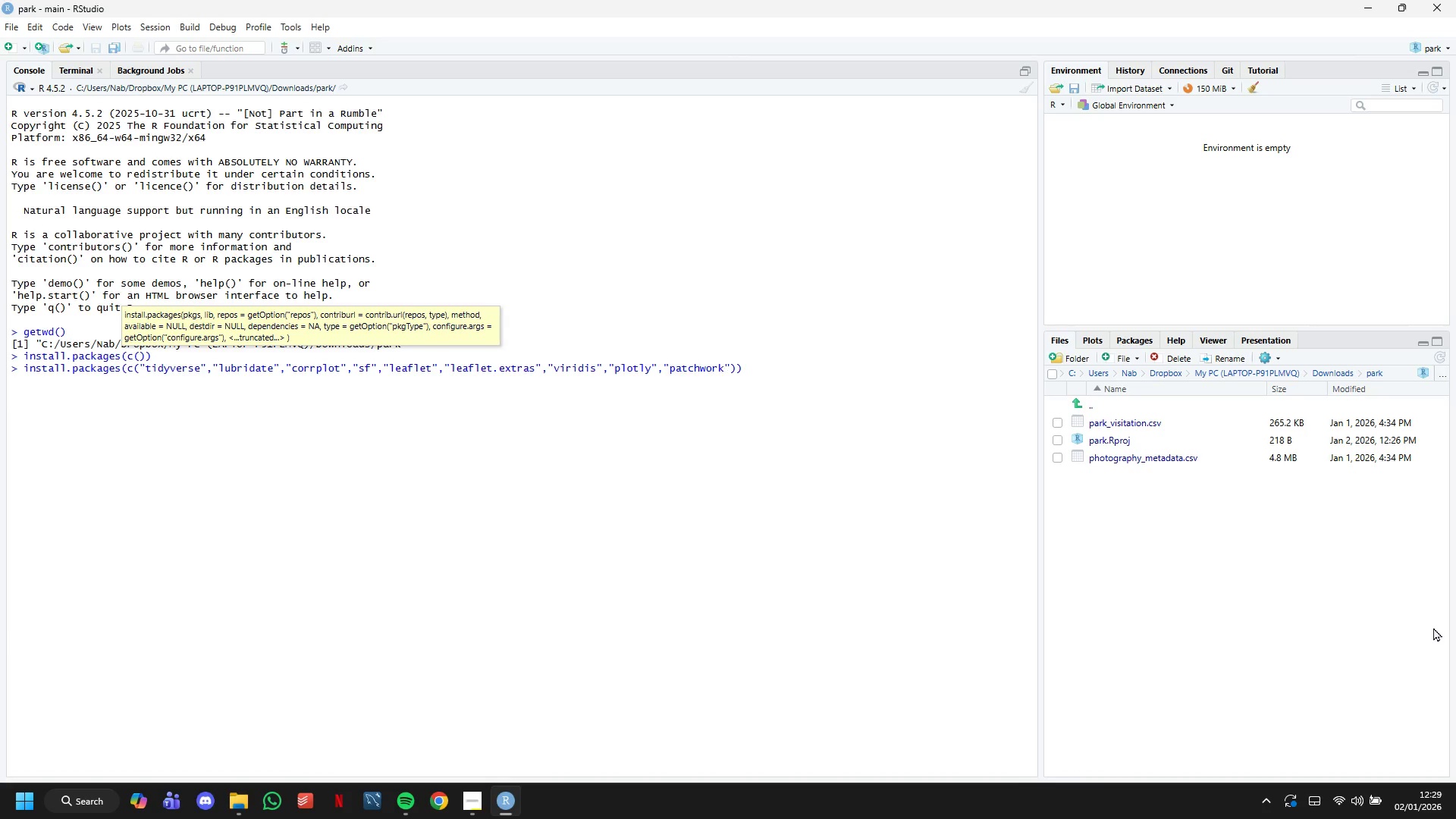 
key(ArrowRight)
 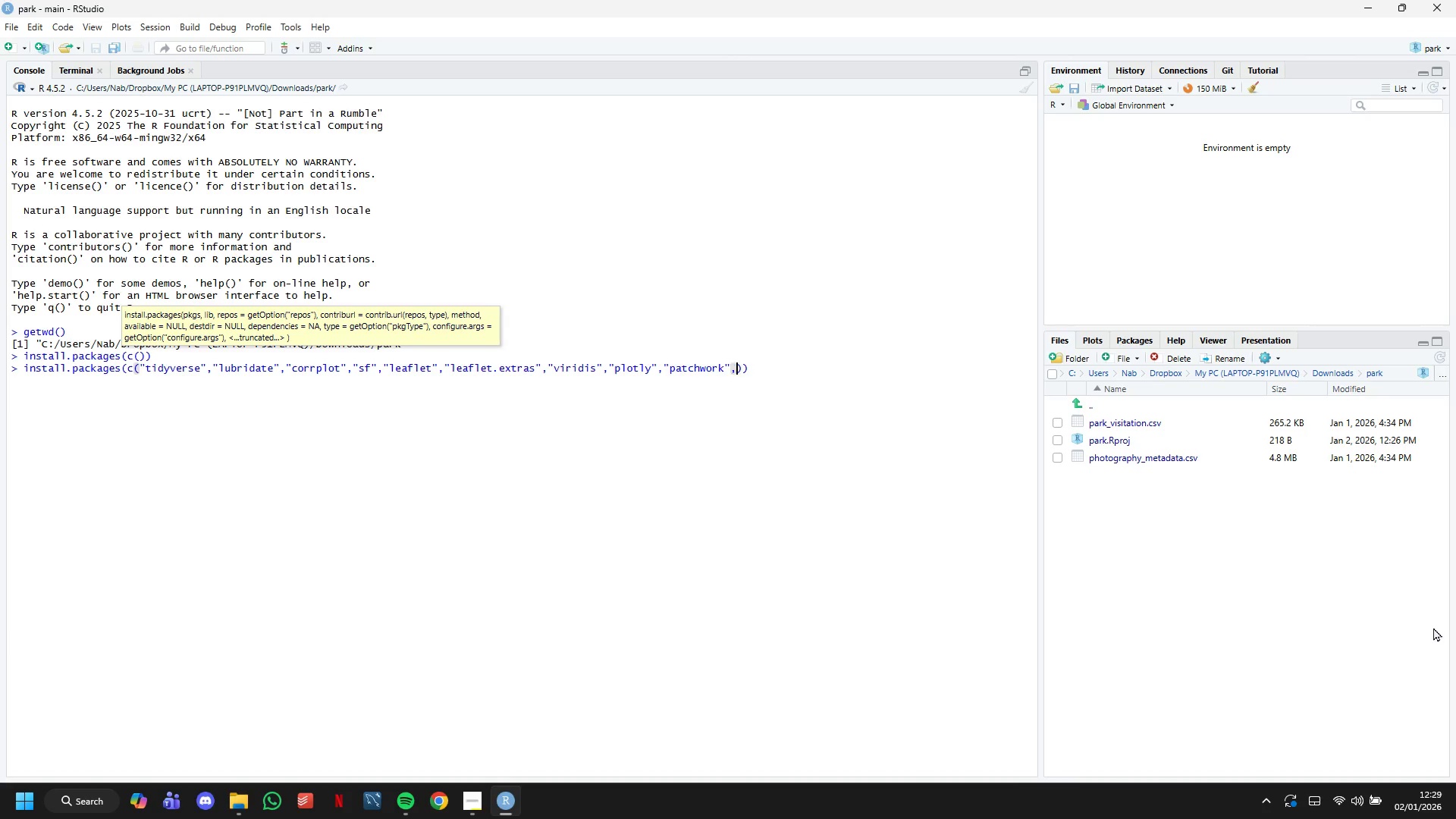 
type(,"scales)
 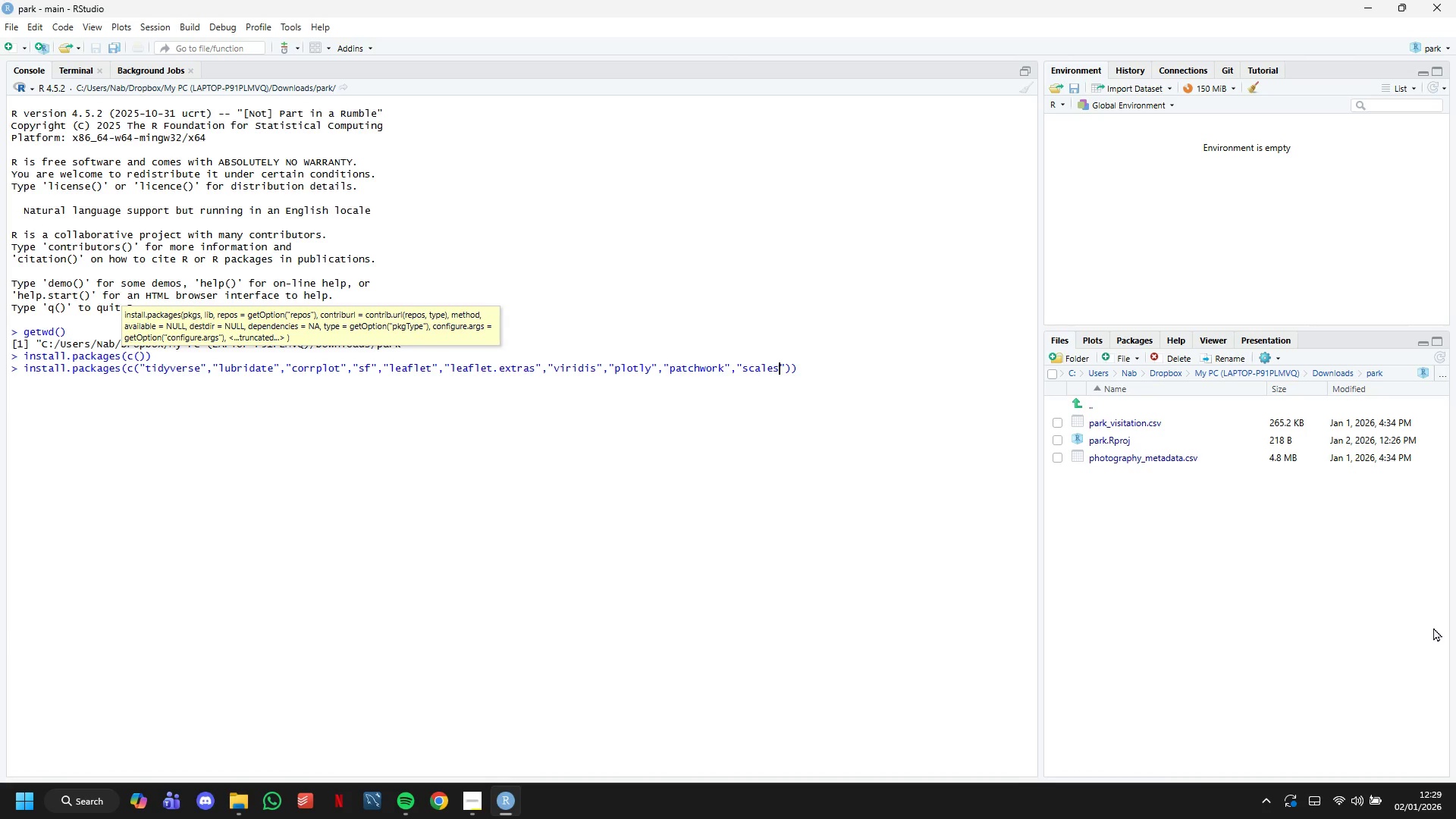 
key(ArrowRight)
 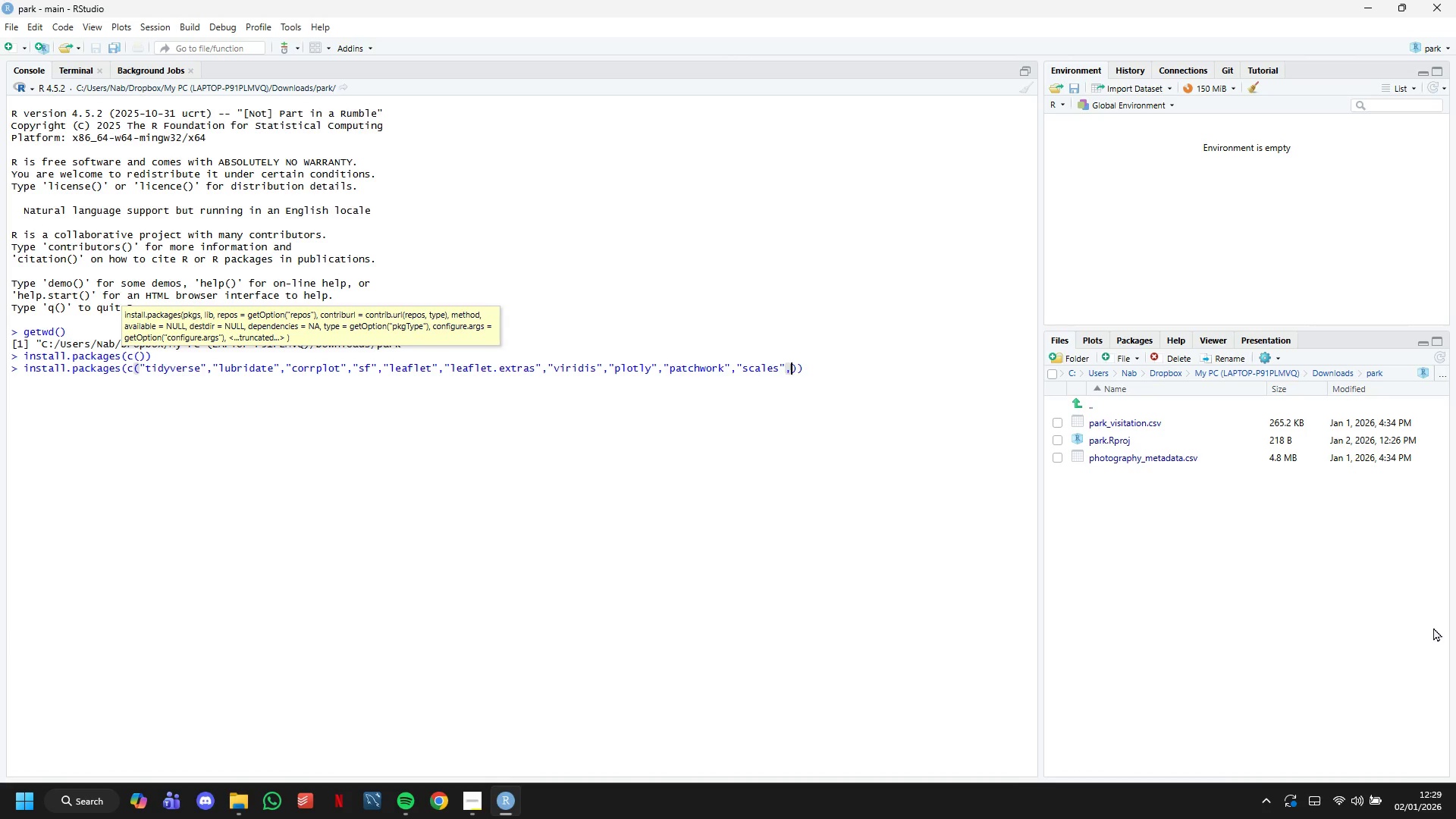 
type(,"ggridges)
 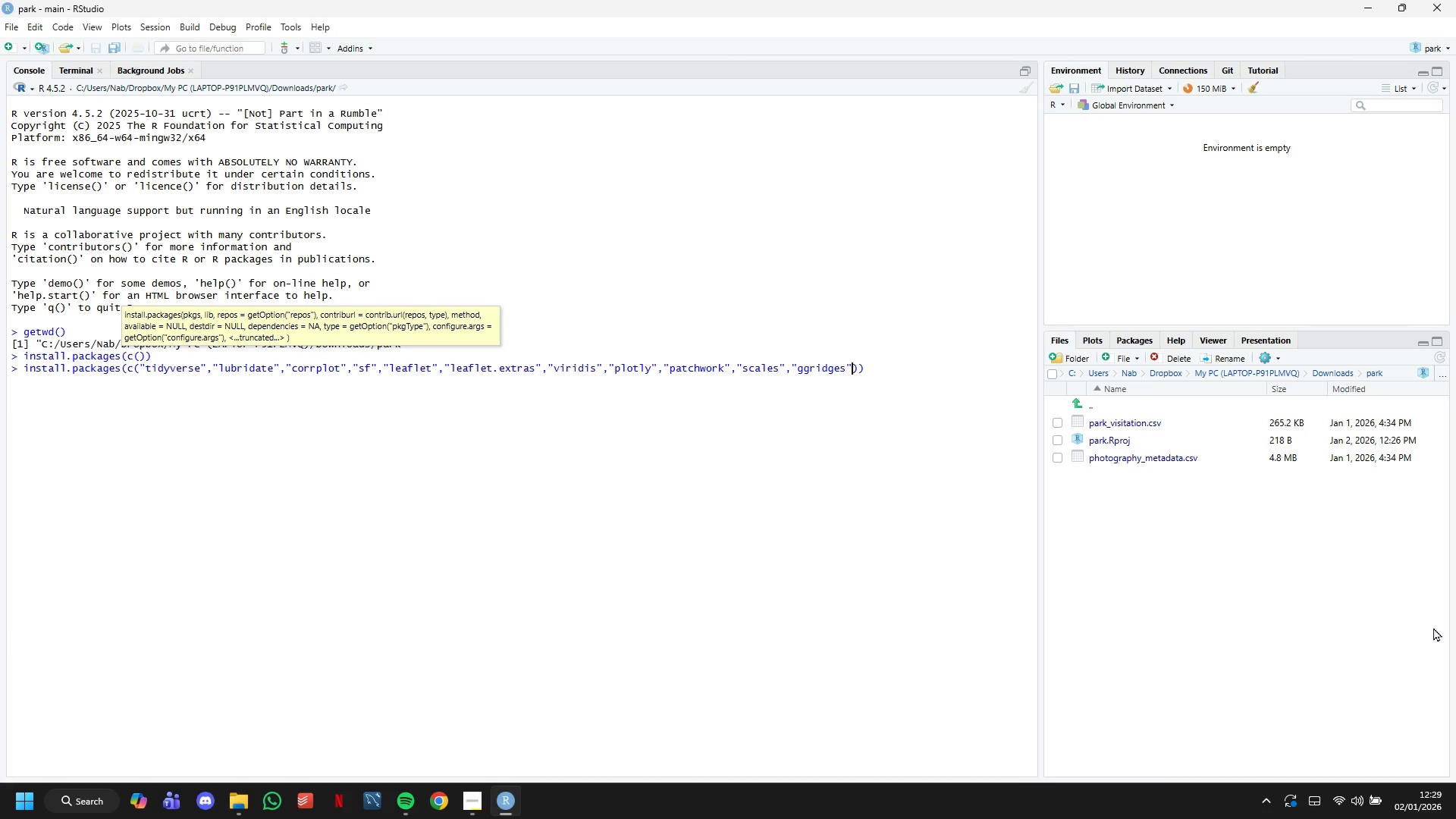 
key(ArrowRight)
 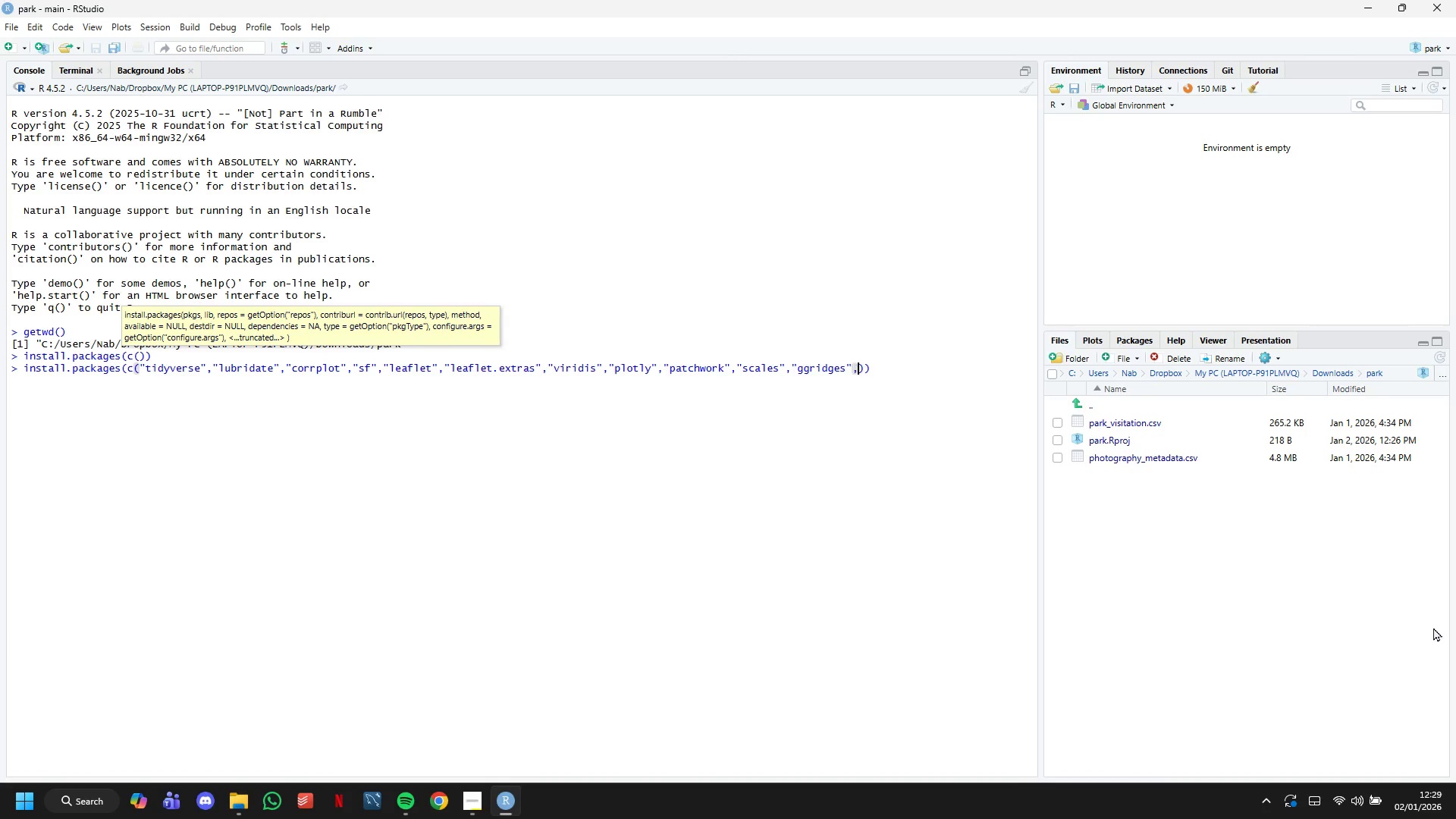 
type(,"broom)
 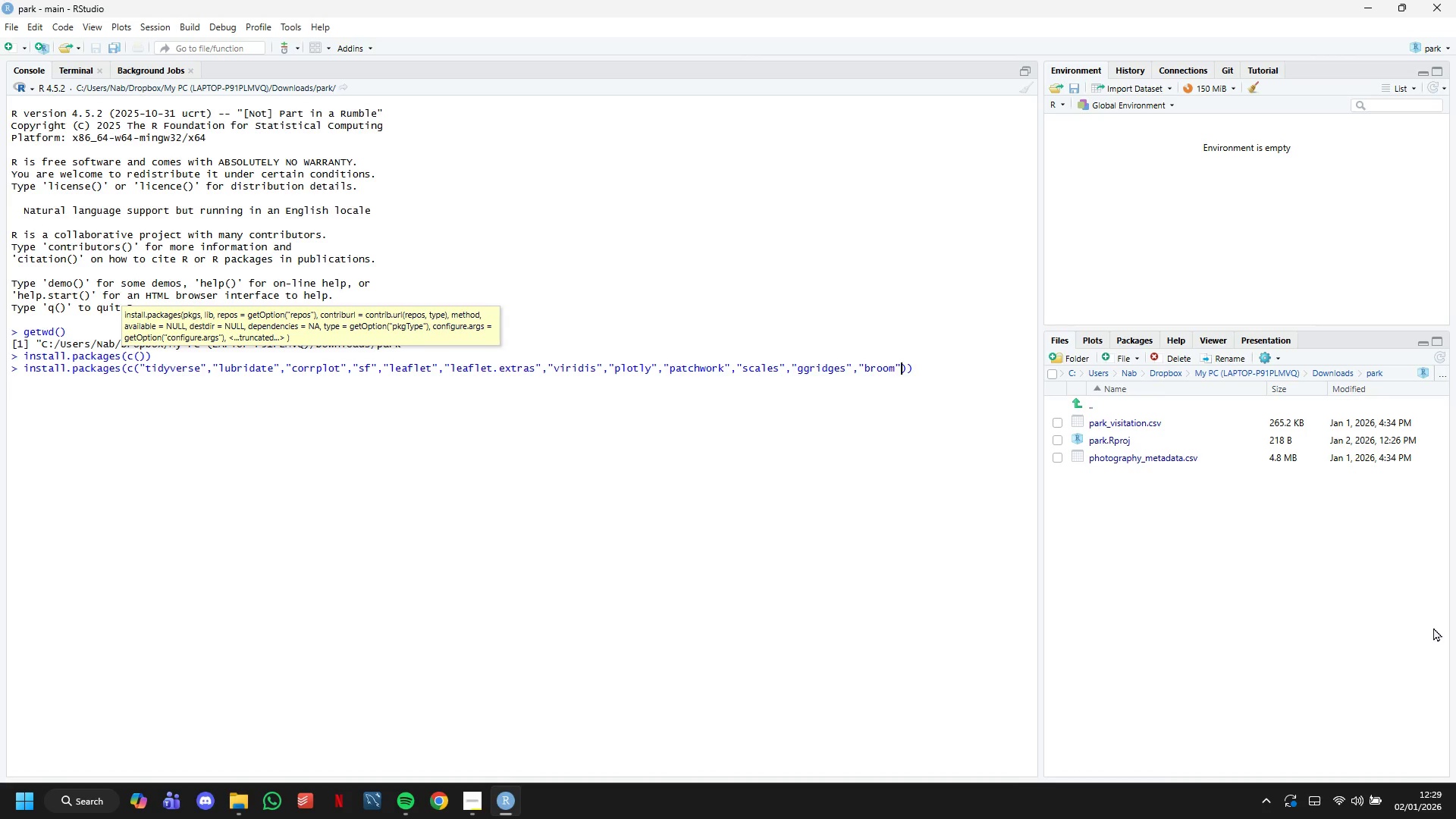 
key(ArrowRight)
 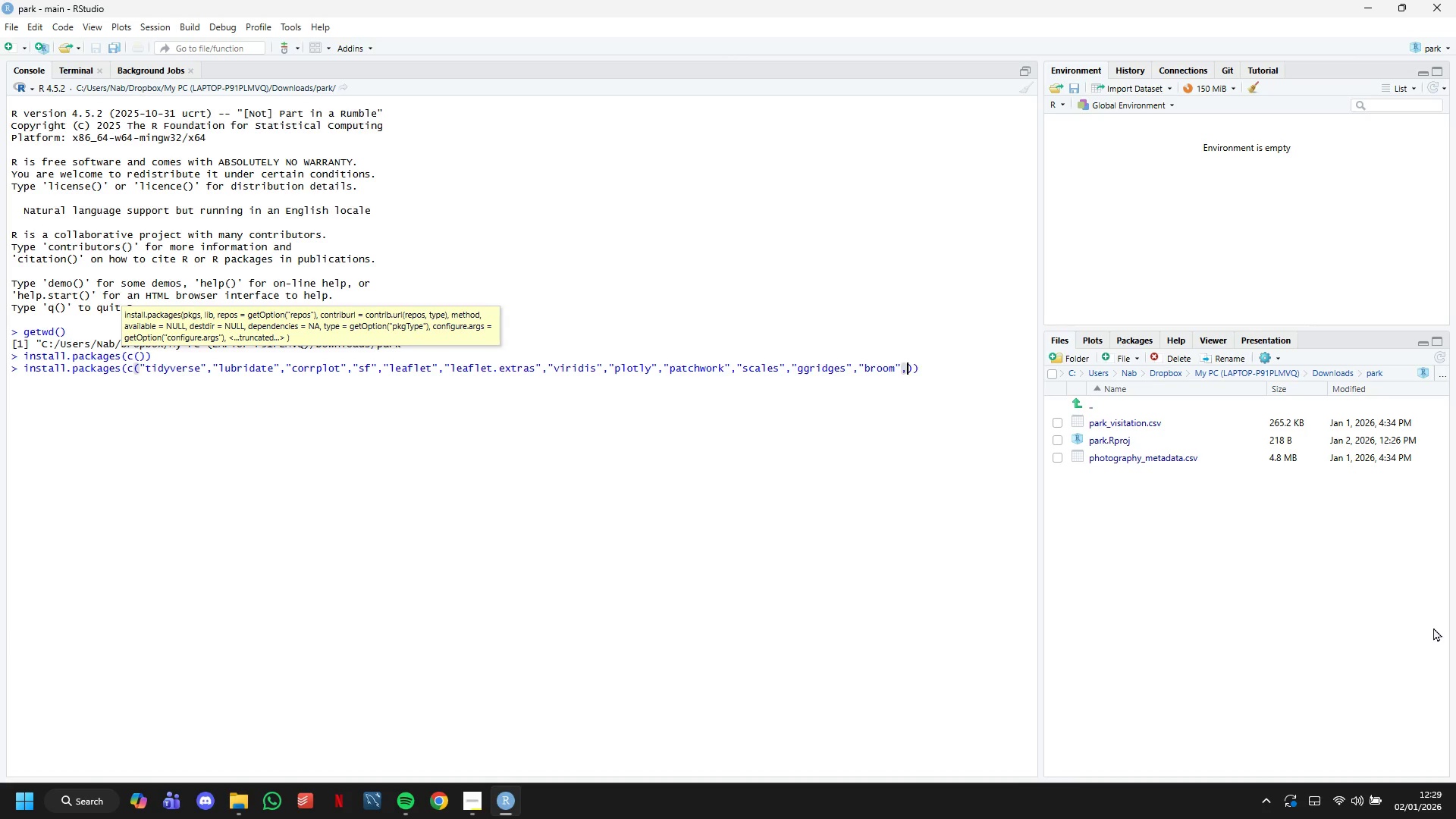 
type(,"GGally)
 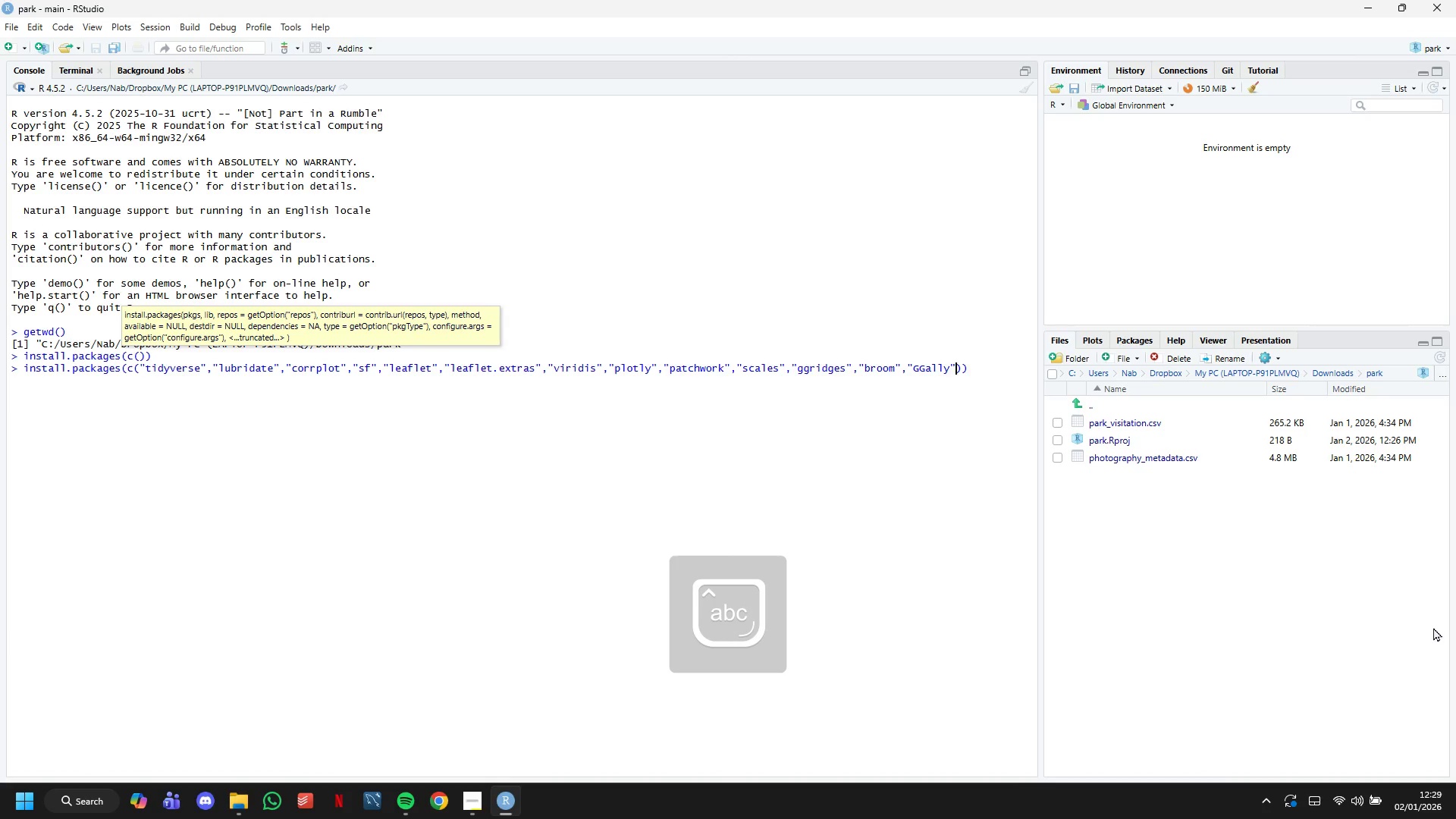 
key(ArrowRight)
 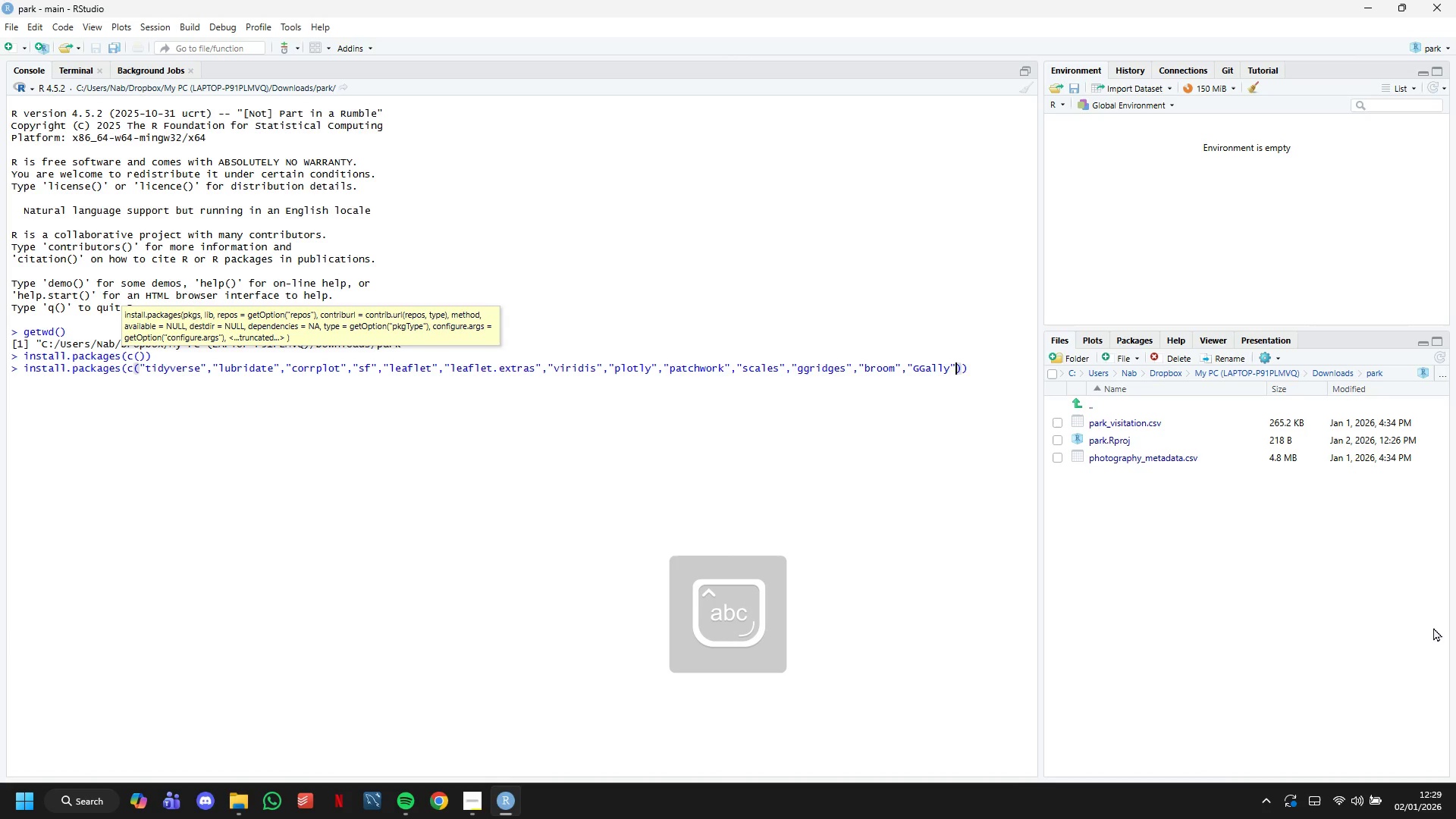 
type(,"knitr)
 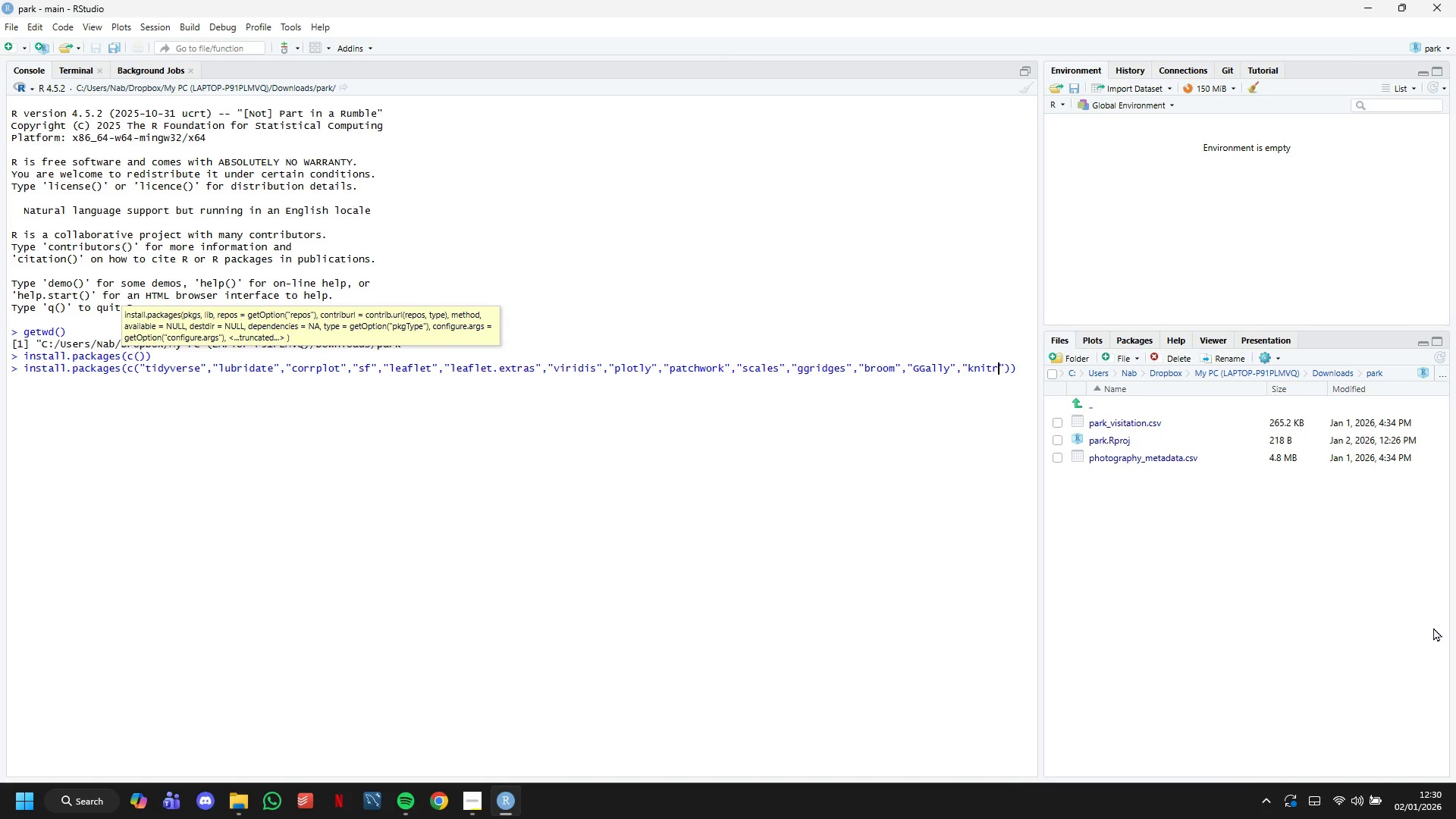 
key(ArrowRight)
 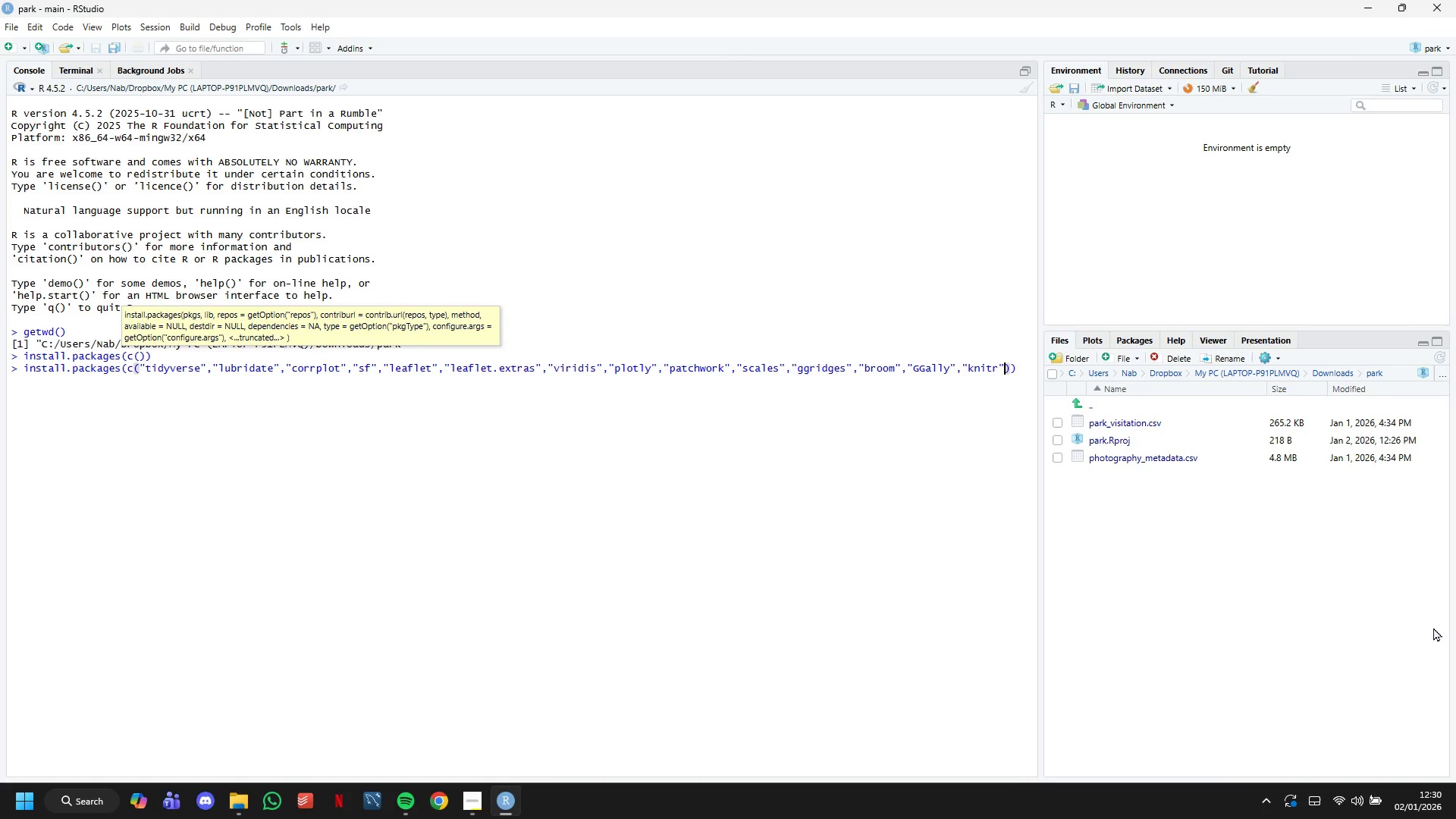 
type(,"kableExtra)
 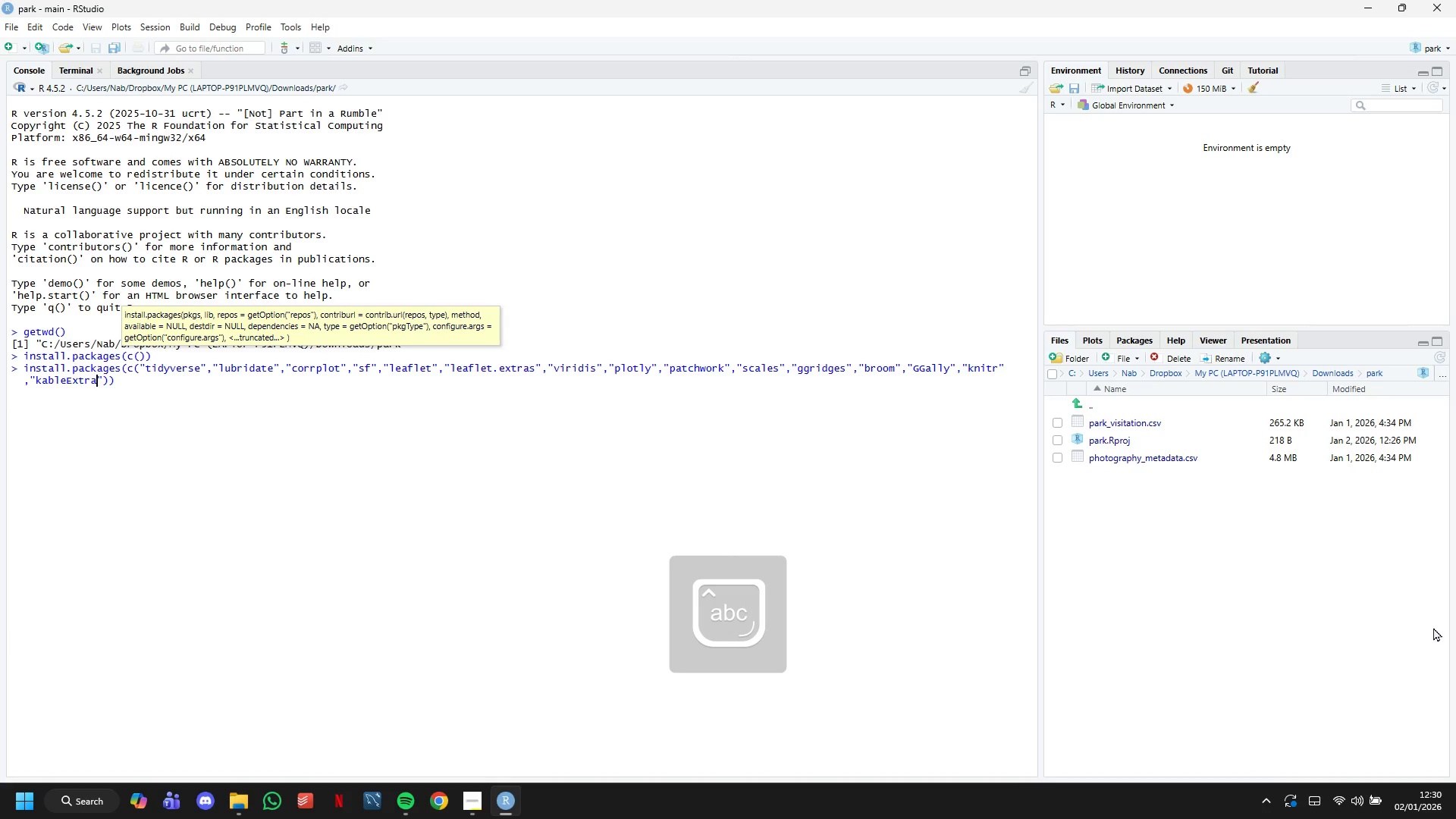 
key(Enter)
 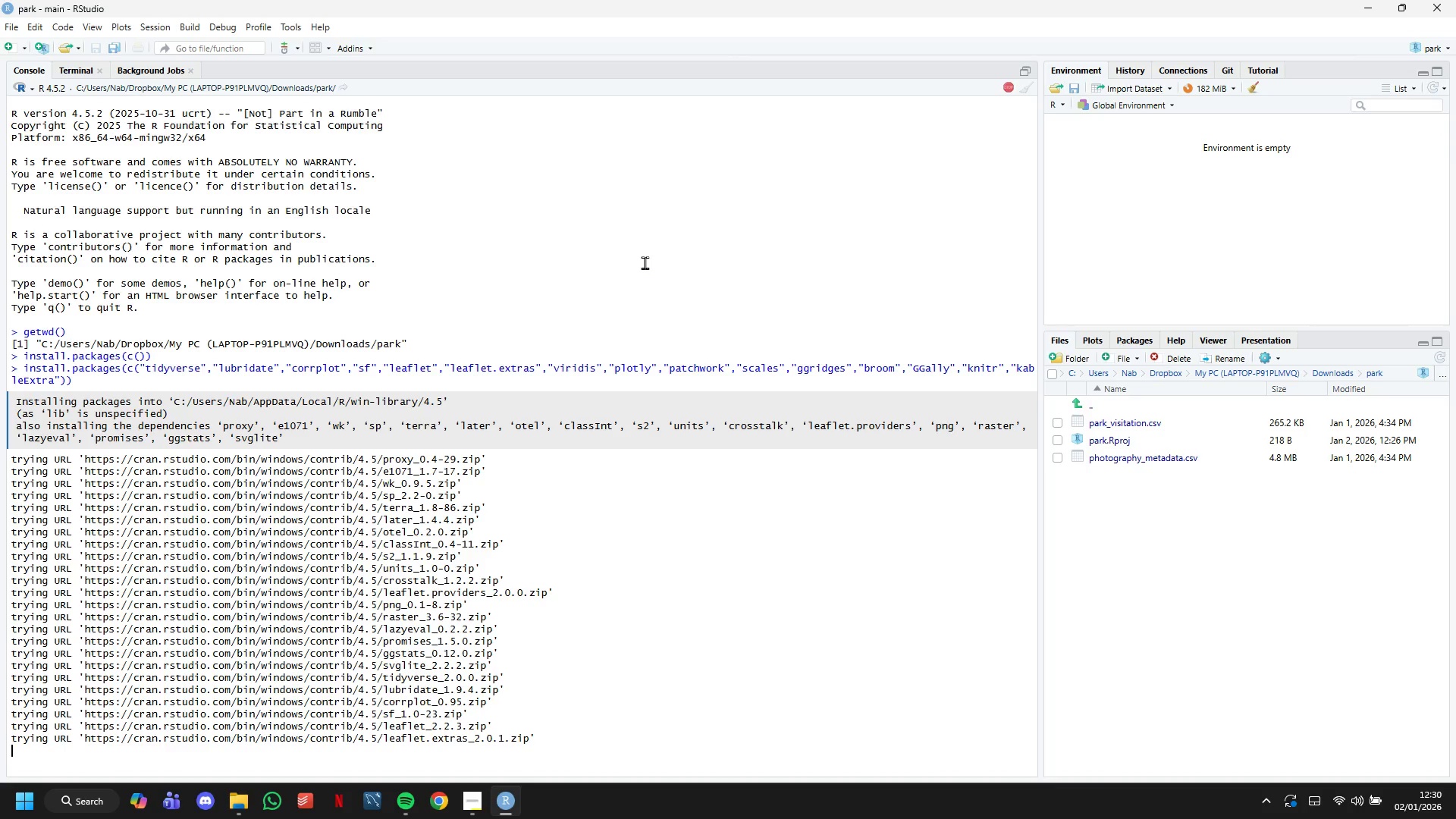 
wait(18.35)
 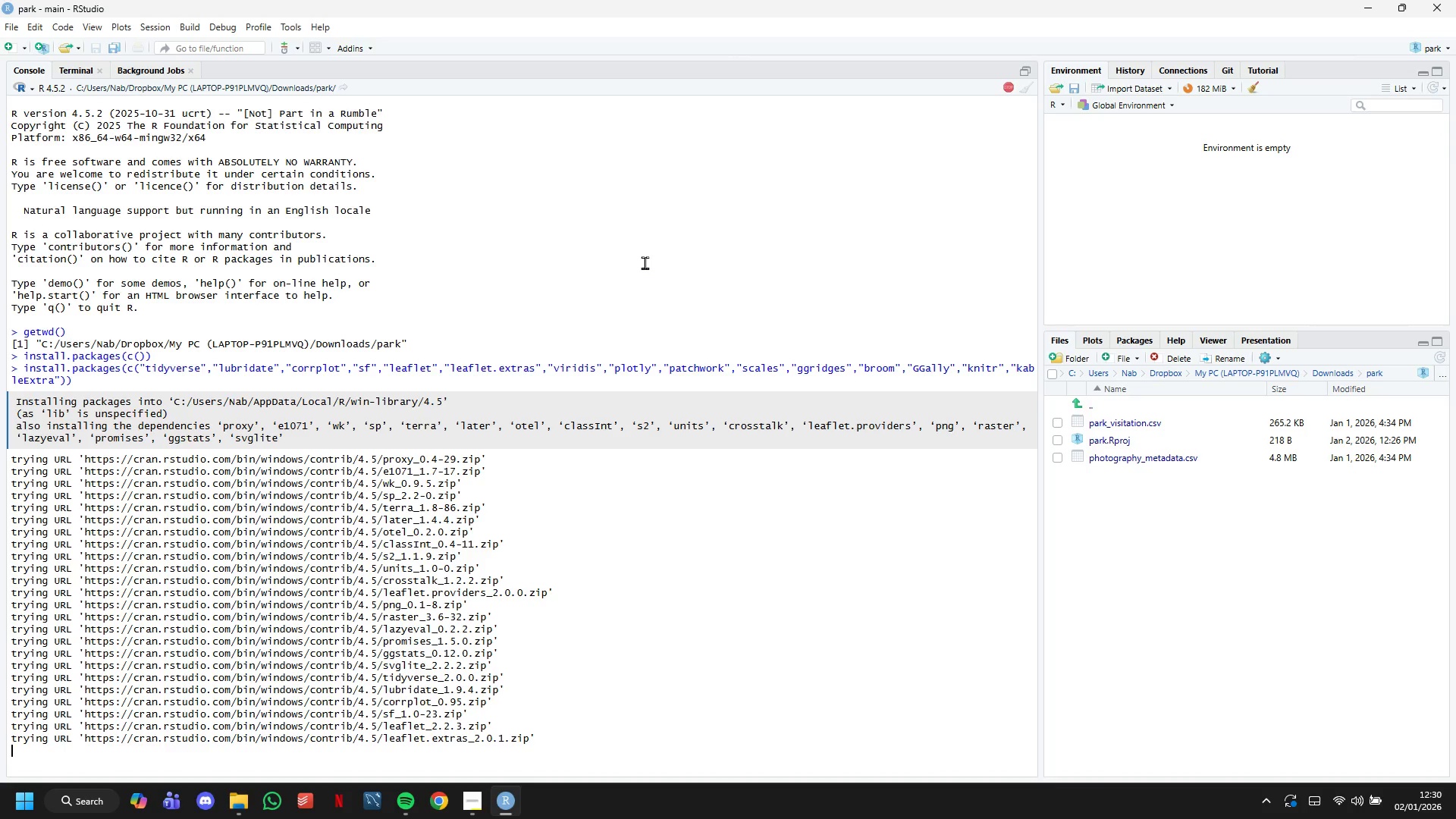 
mouse_move([463, 793])
 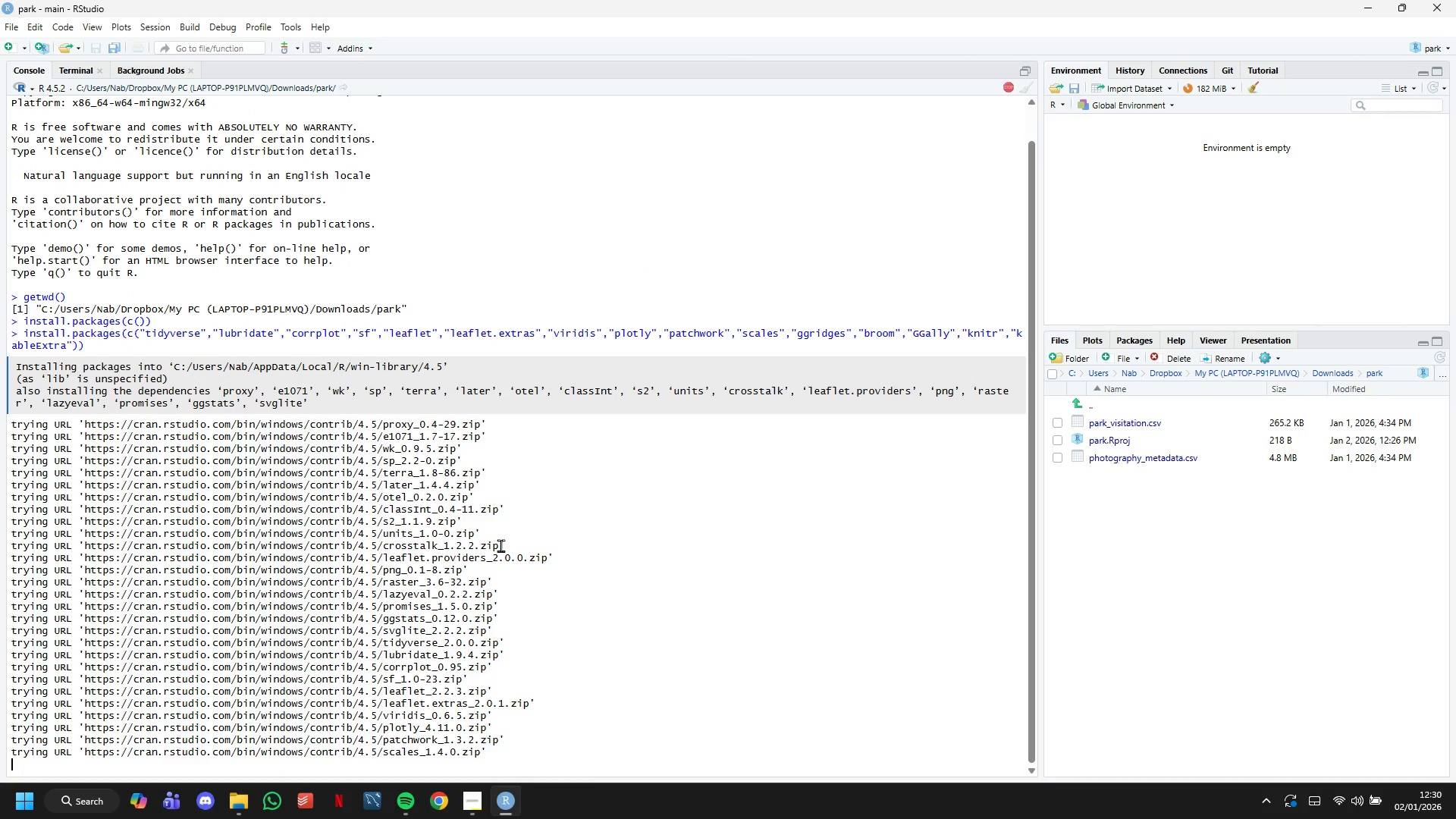 
wait(10.86)
 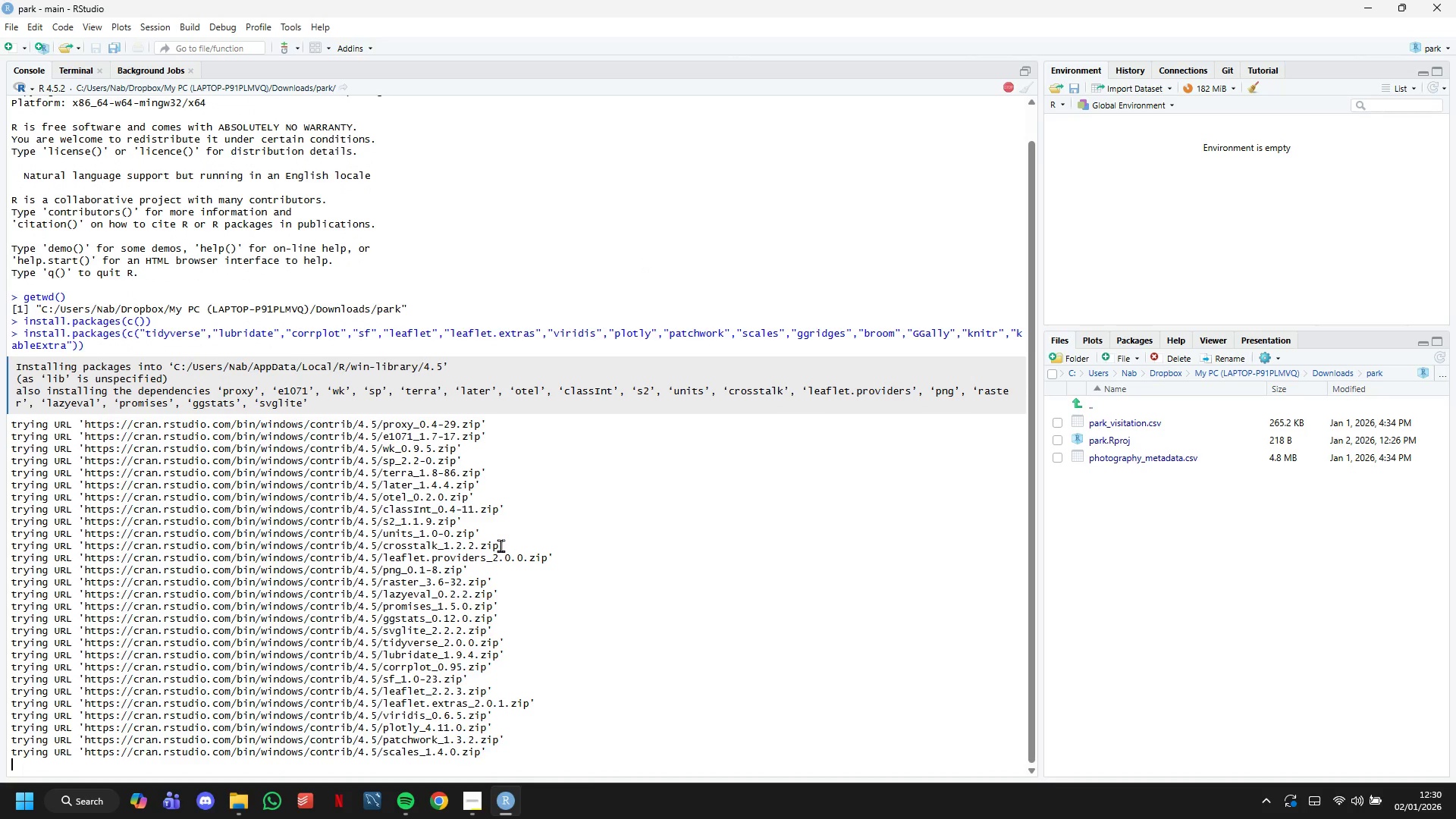 
scroll: coordinate [574, 576], scroll_direction: down, amount: 2.0
 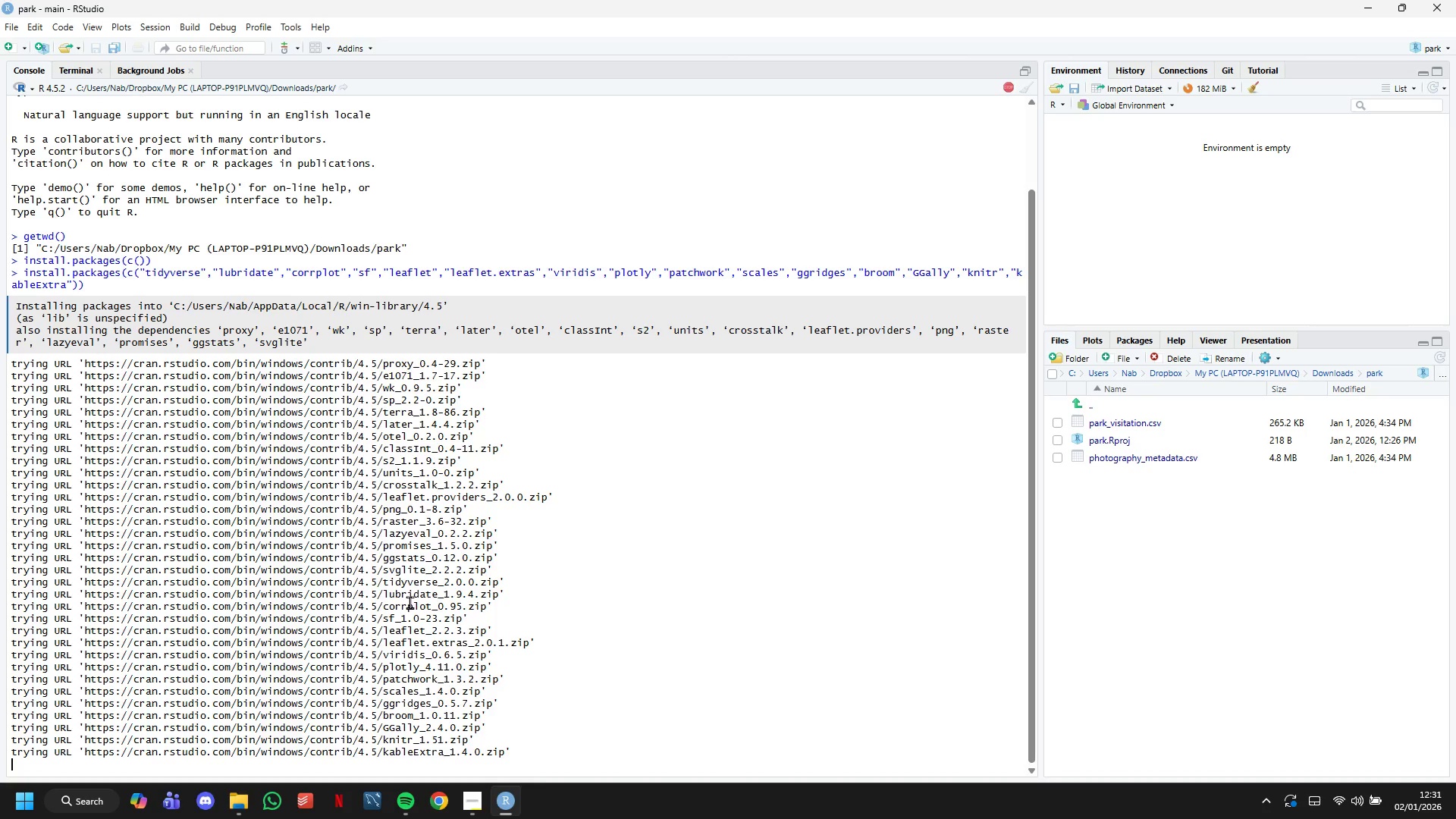 
wait(30.89)
 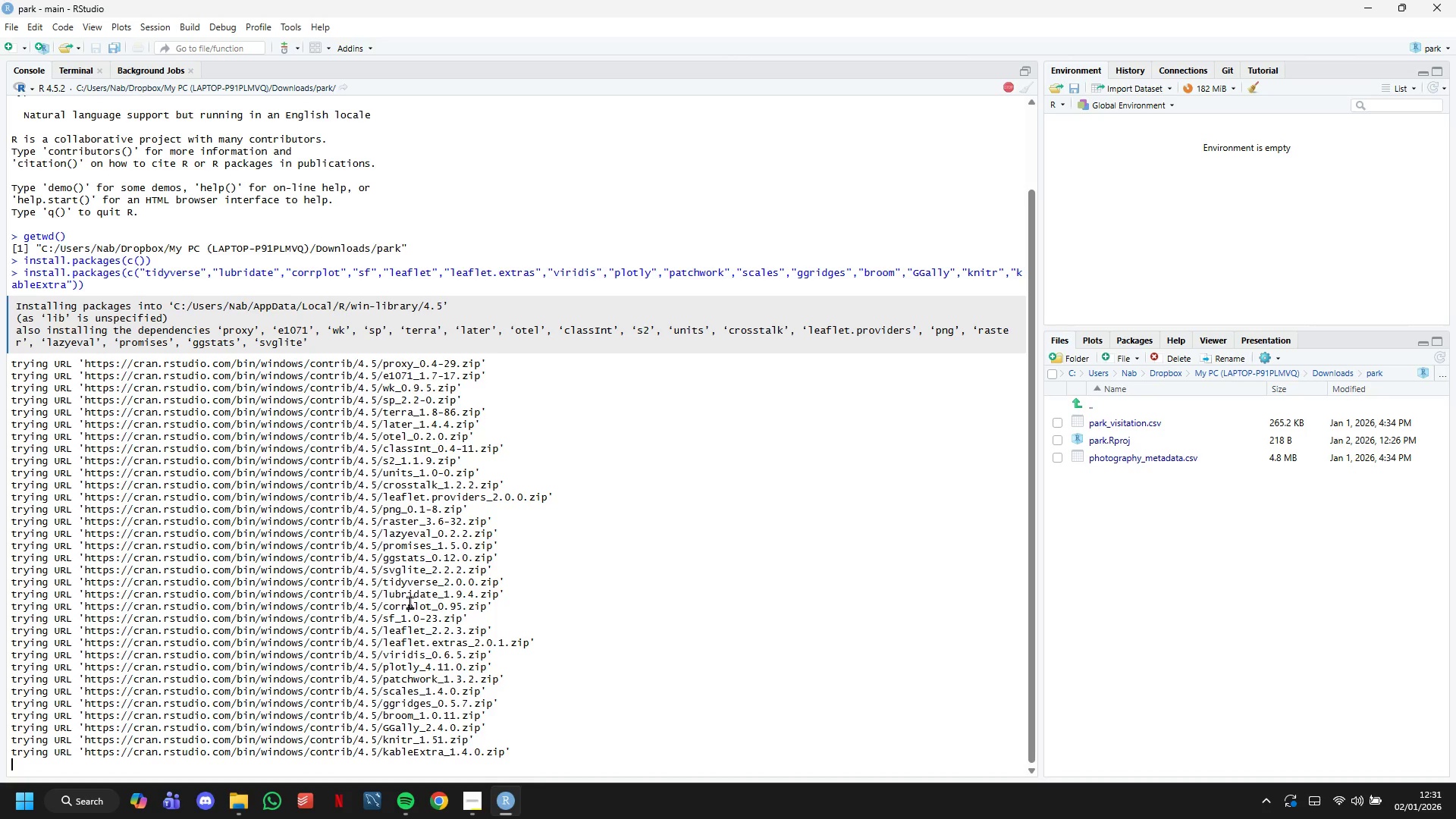 
scroll: coordinate [329, 468], scroll_direction: down, amount: 6.0
 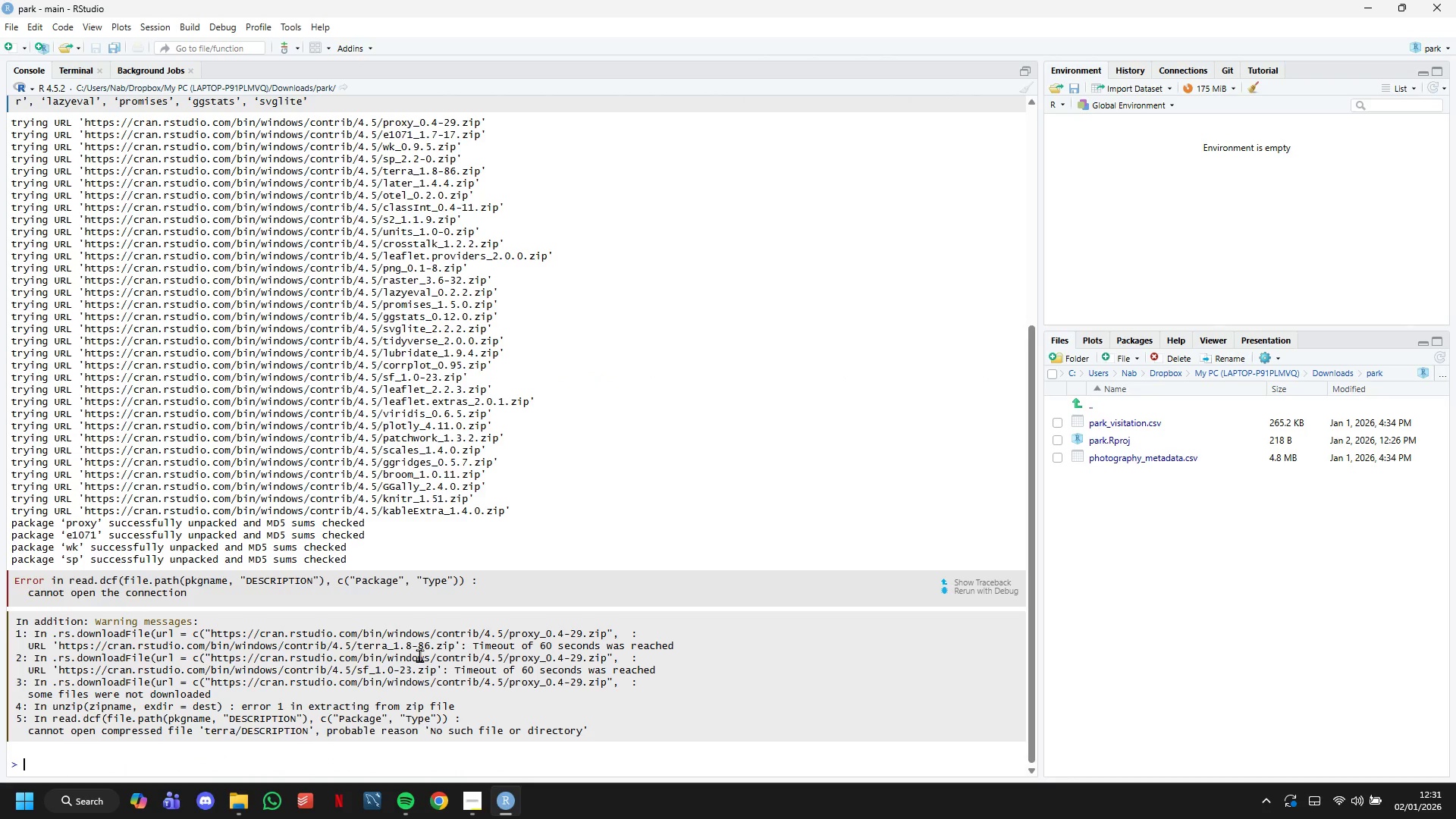 
wait(10.34)
 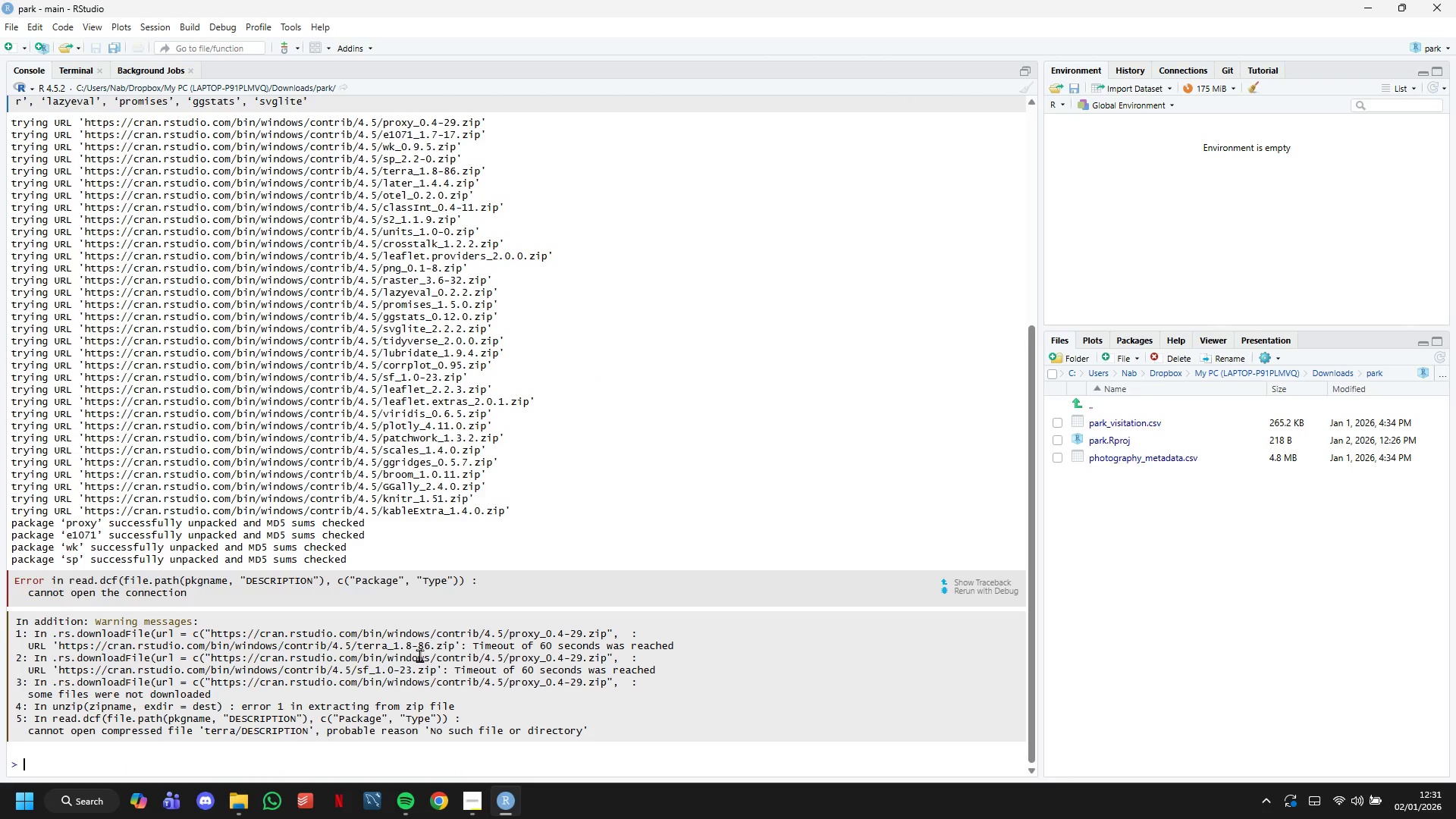 
type(linra)
key(Backspace)
key(Backspace)
key(Backspace)
type(brary(tidy)
 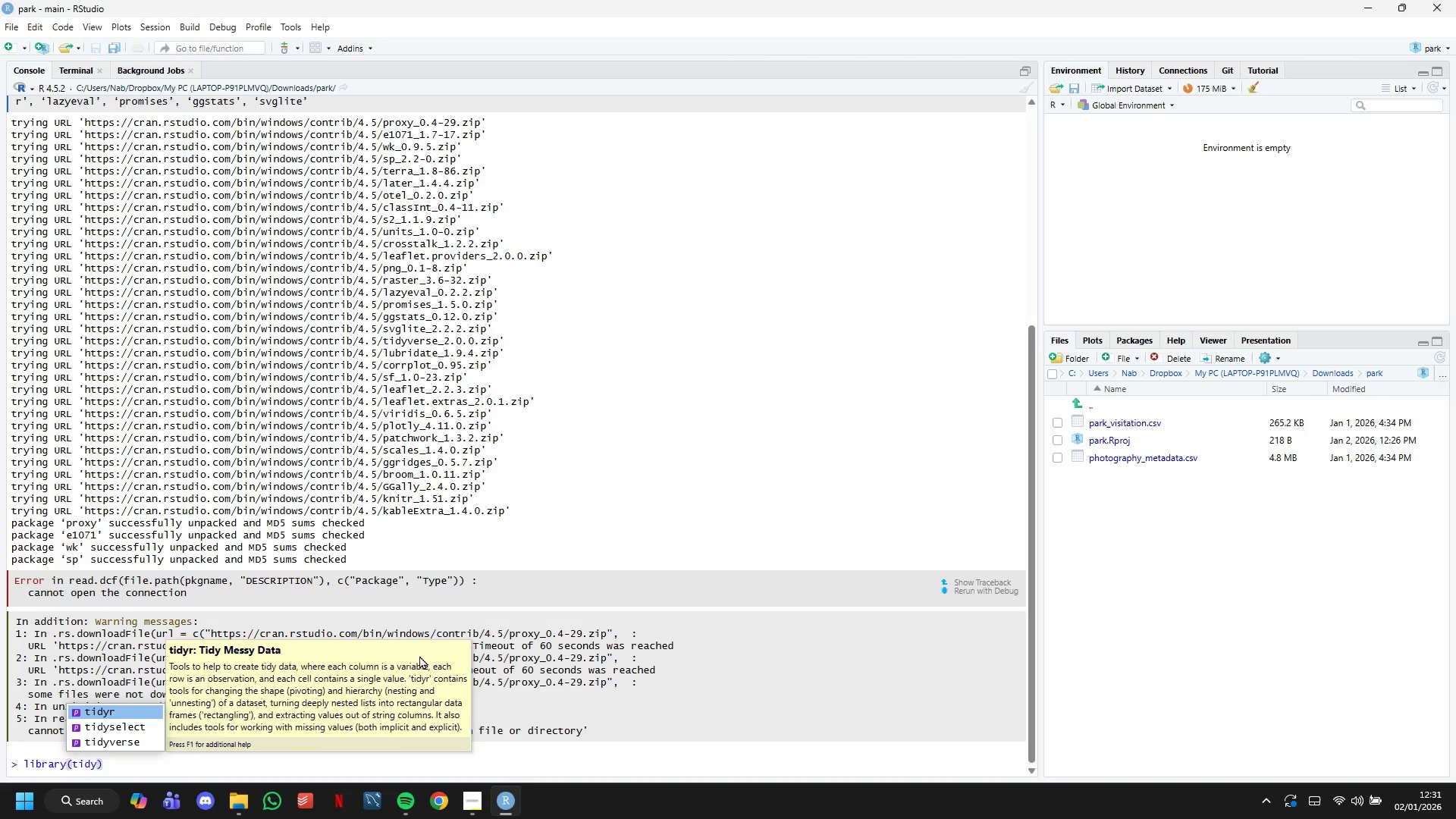 
key(ArrowDown)
 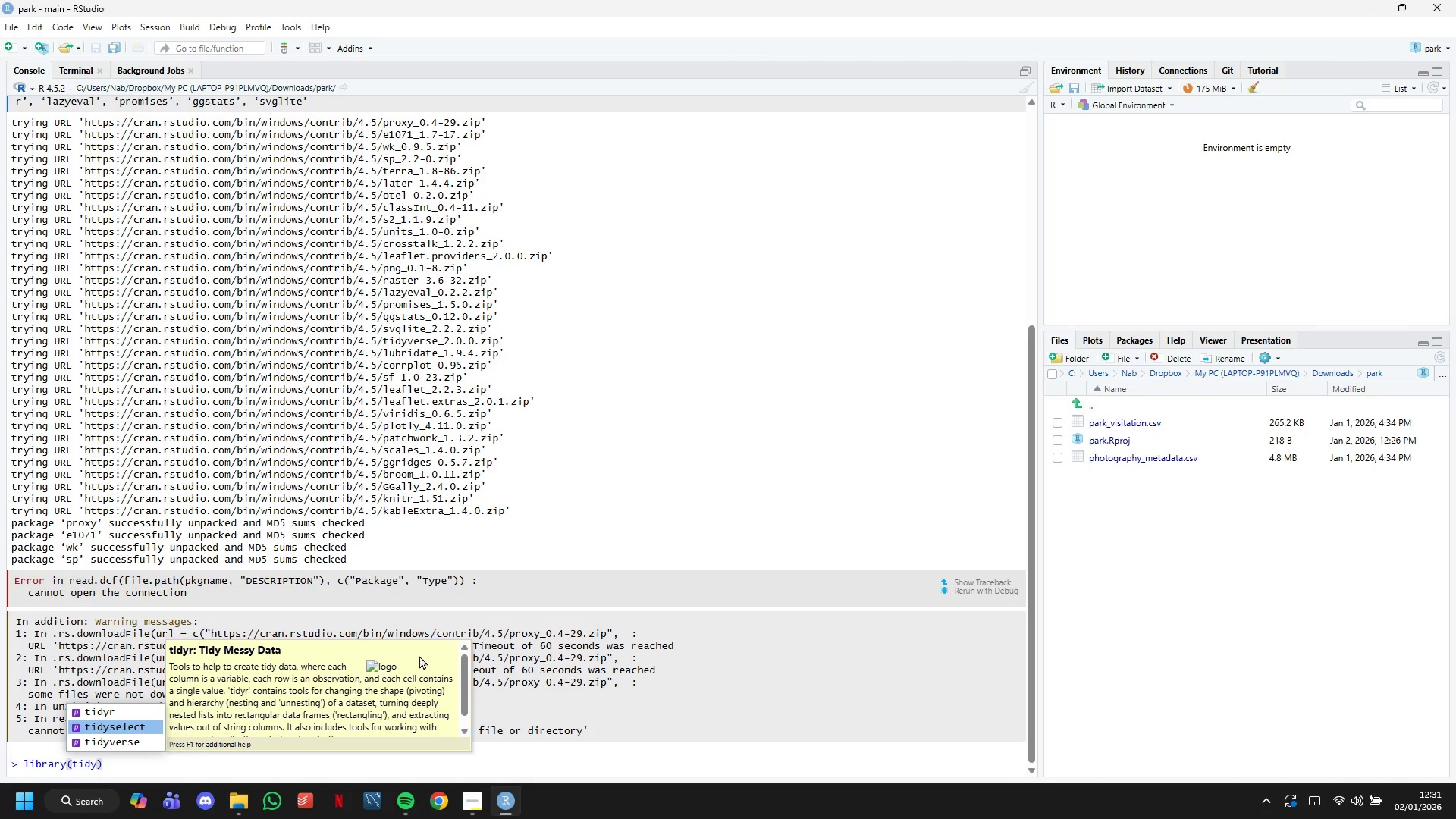 
key(ArrowDown)
 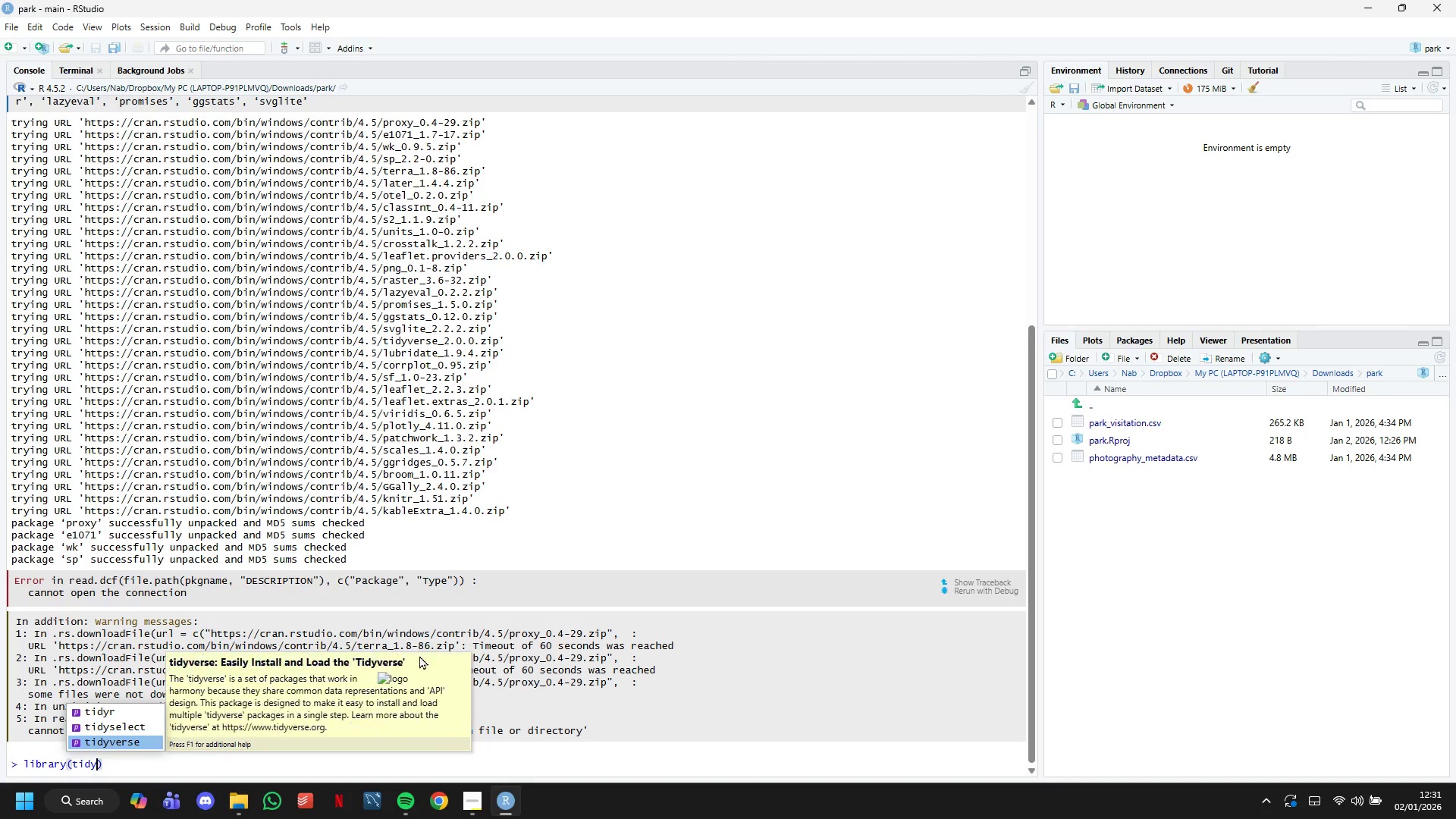 
key(Enter)
 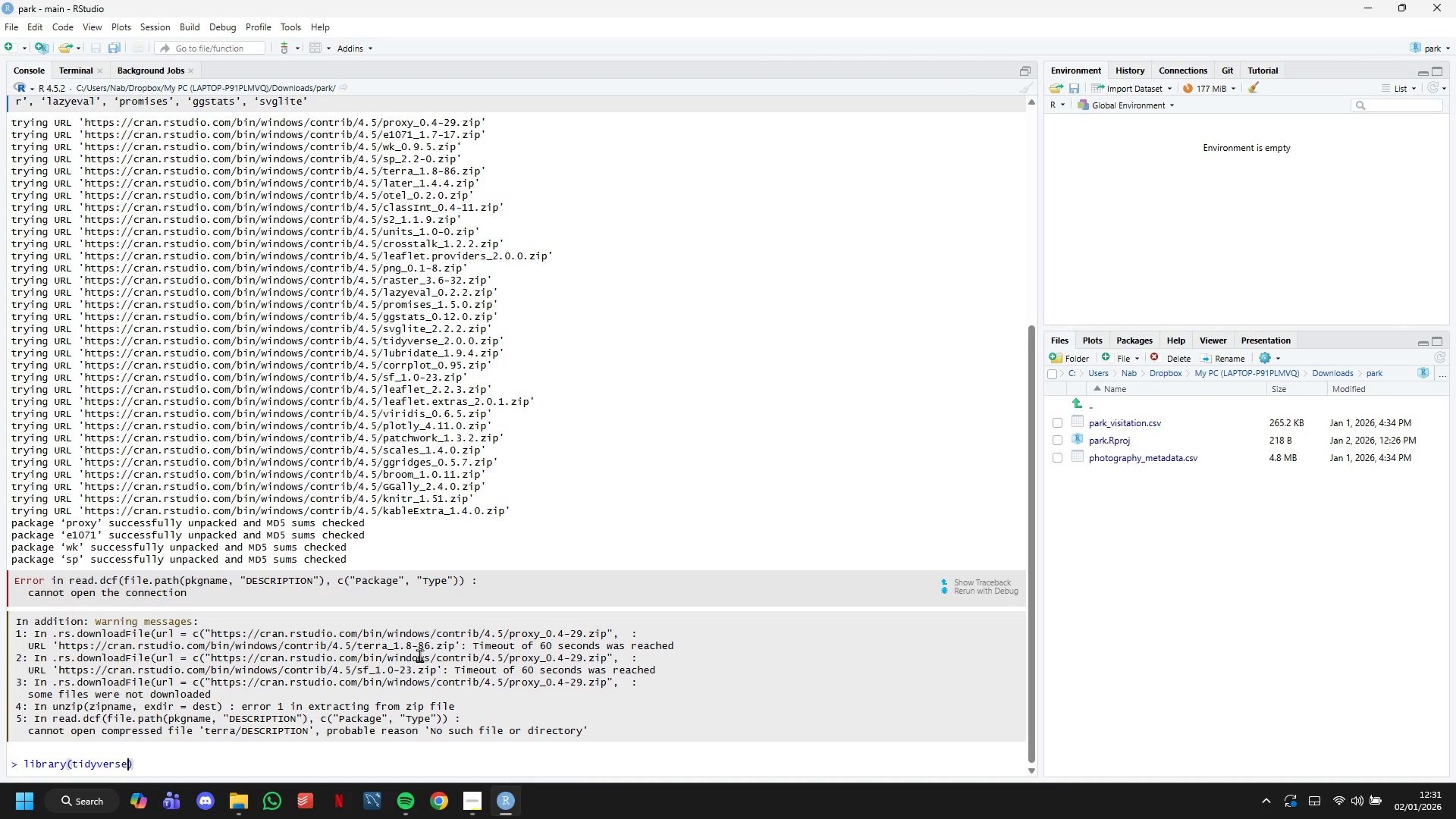 
key(ArrowRight)
 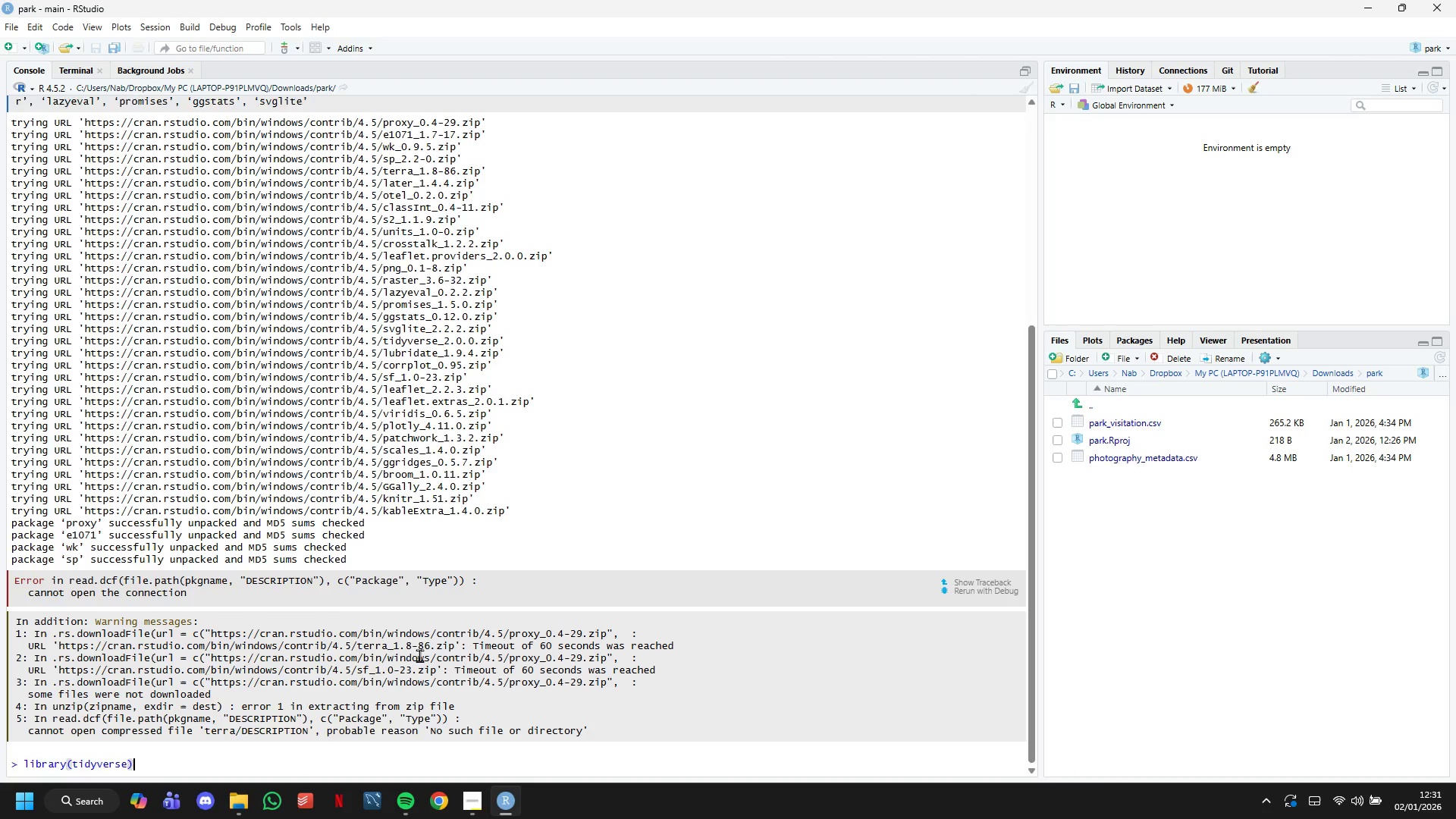 
key(Enter)
 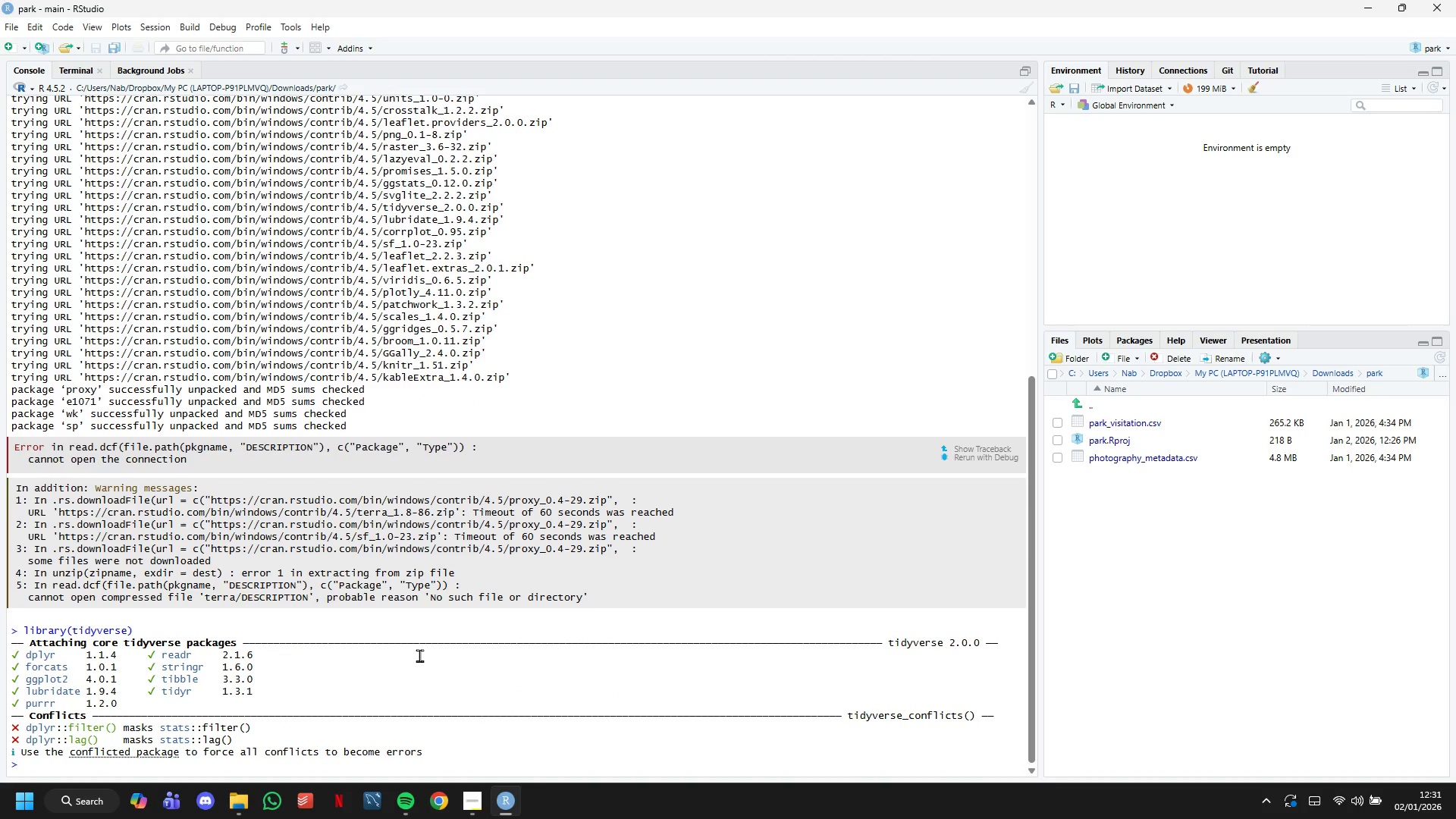 
wait(12.48)
 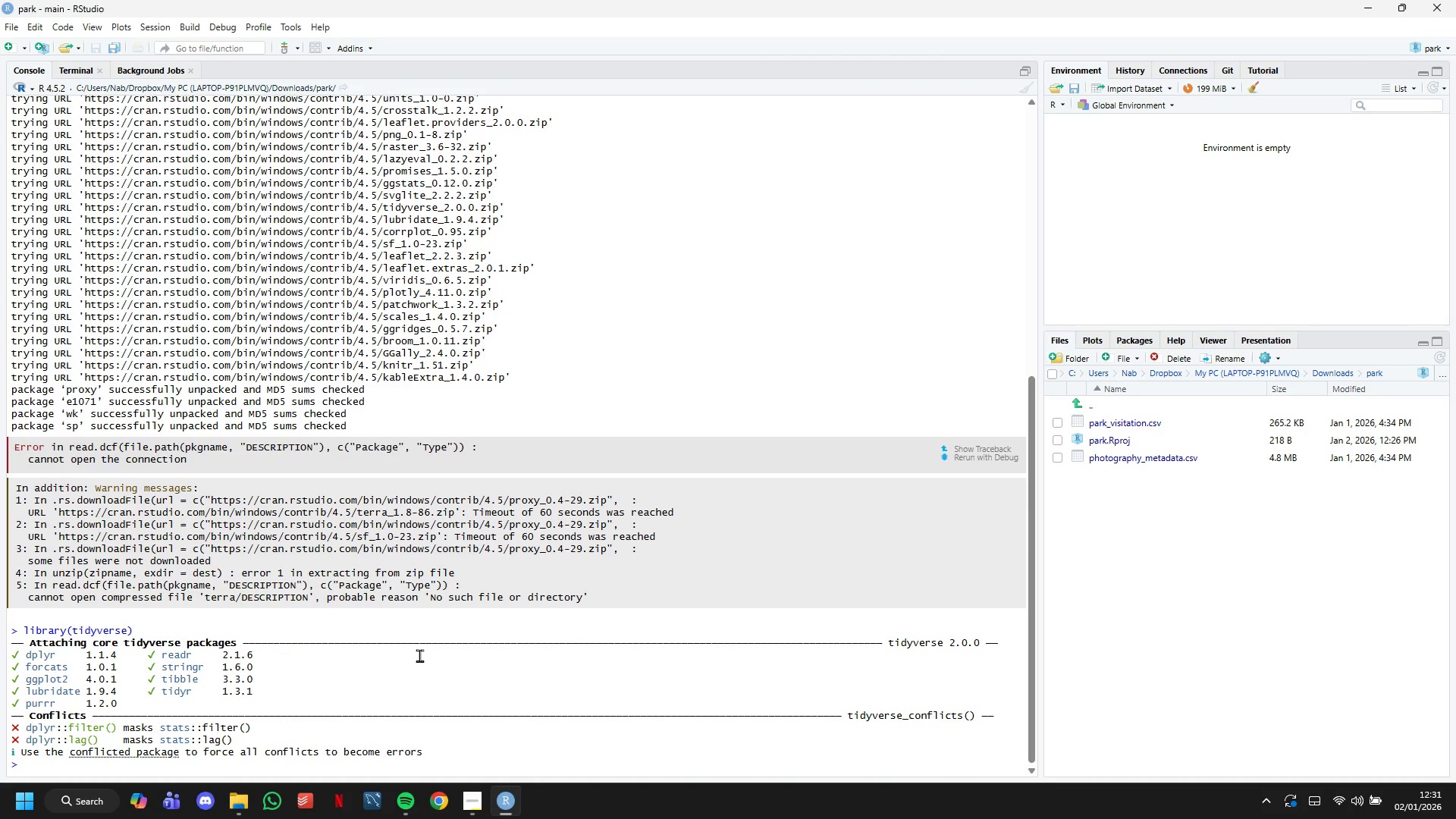 
type(linrary)
key(Backspace)
key(Backspace)
key(Backspace)
key(Backspace)
key(Backspace)
type(brary(leaflet)
 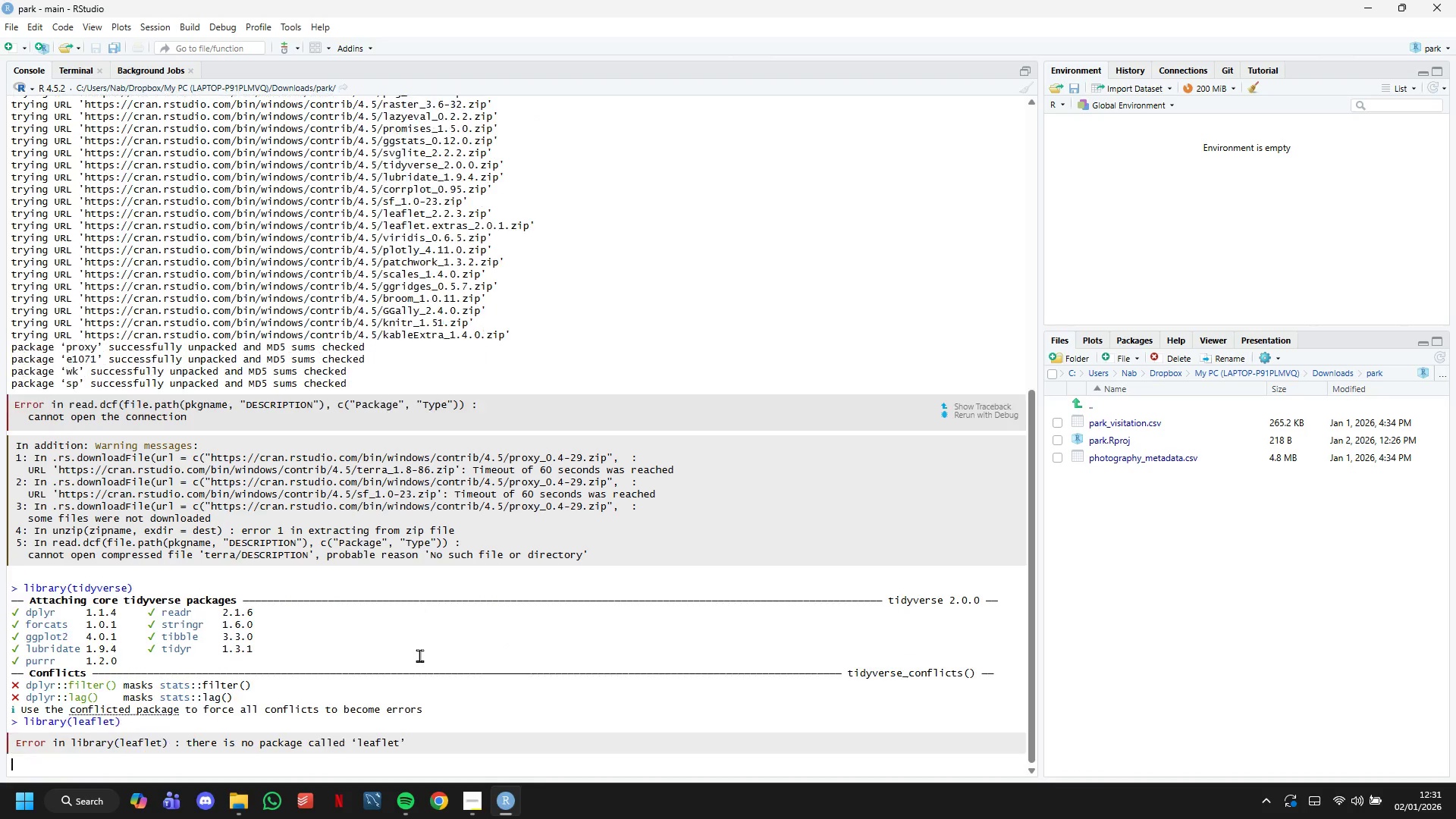 
key(Enter)
 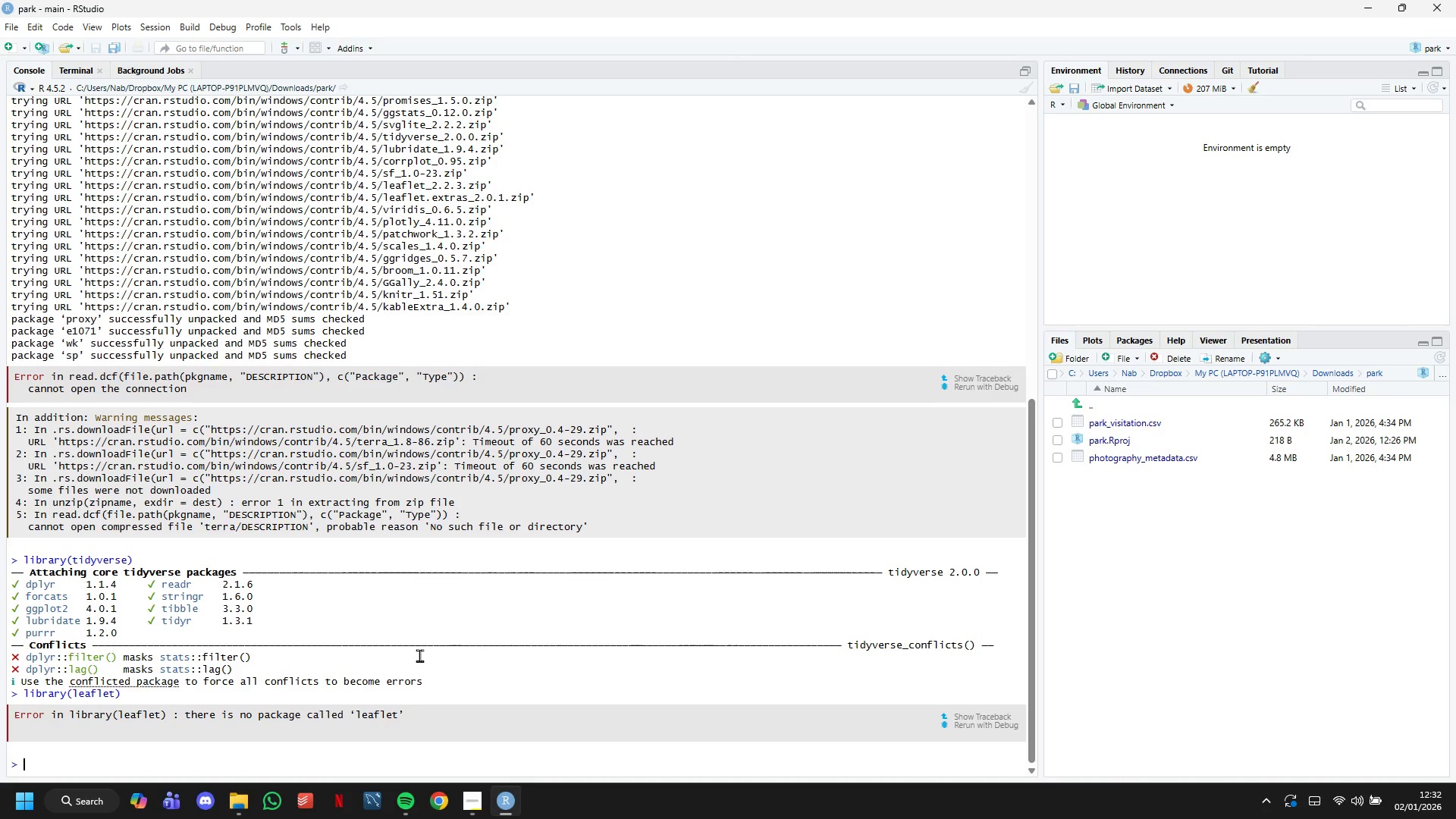 
wait(7.28)
 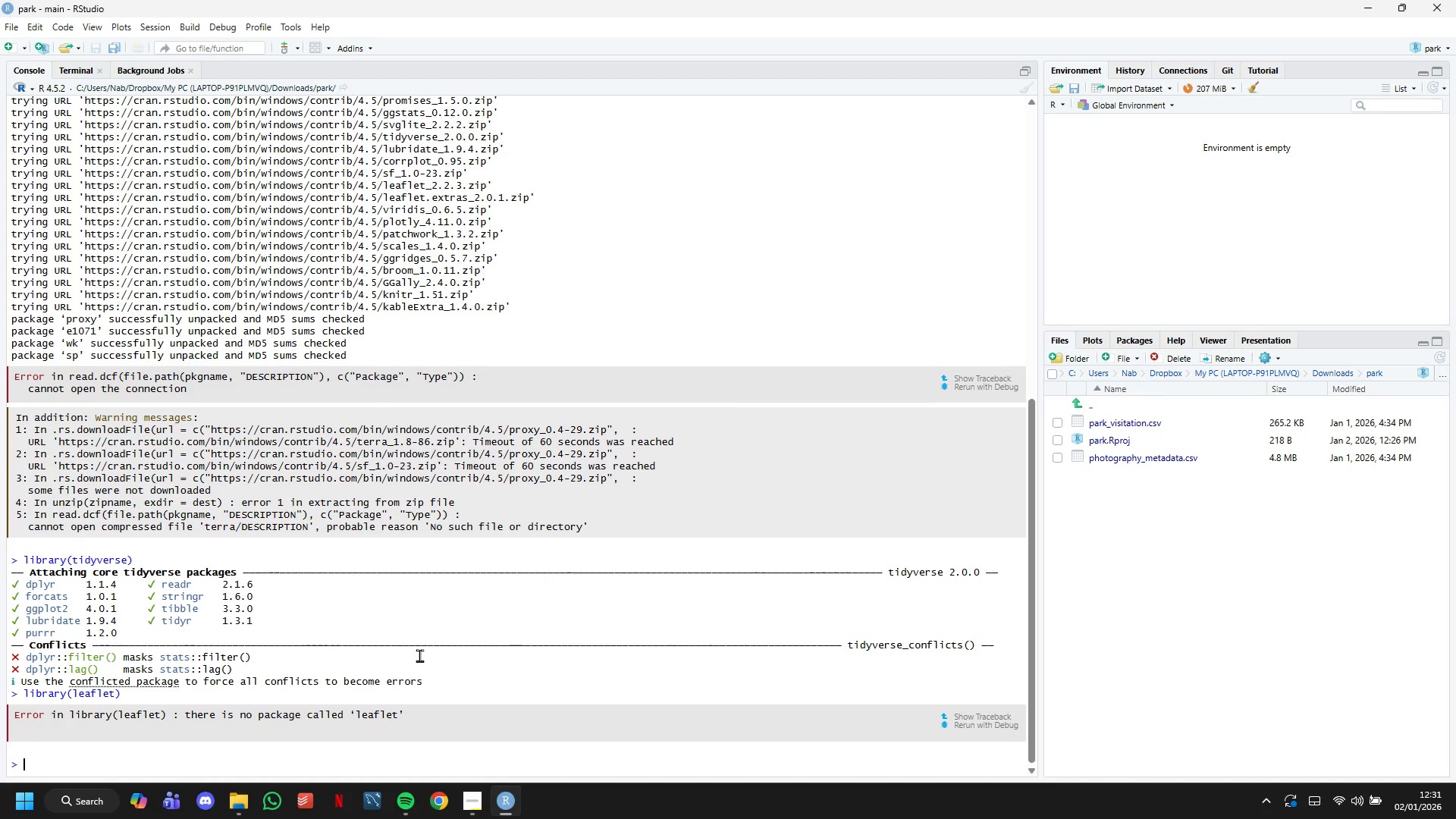 
key(ArrowUp)
 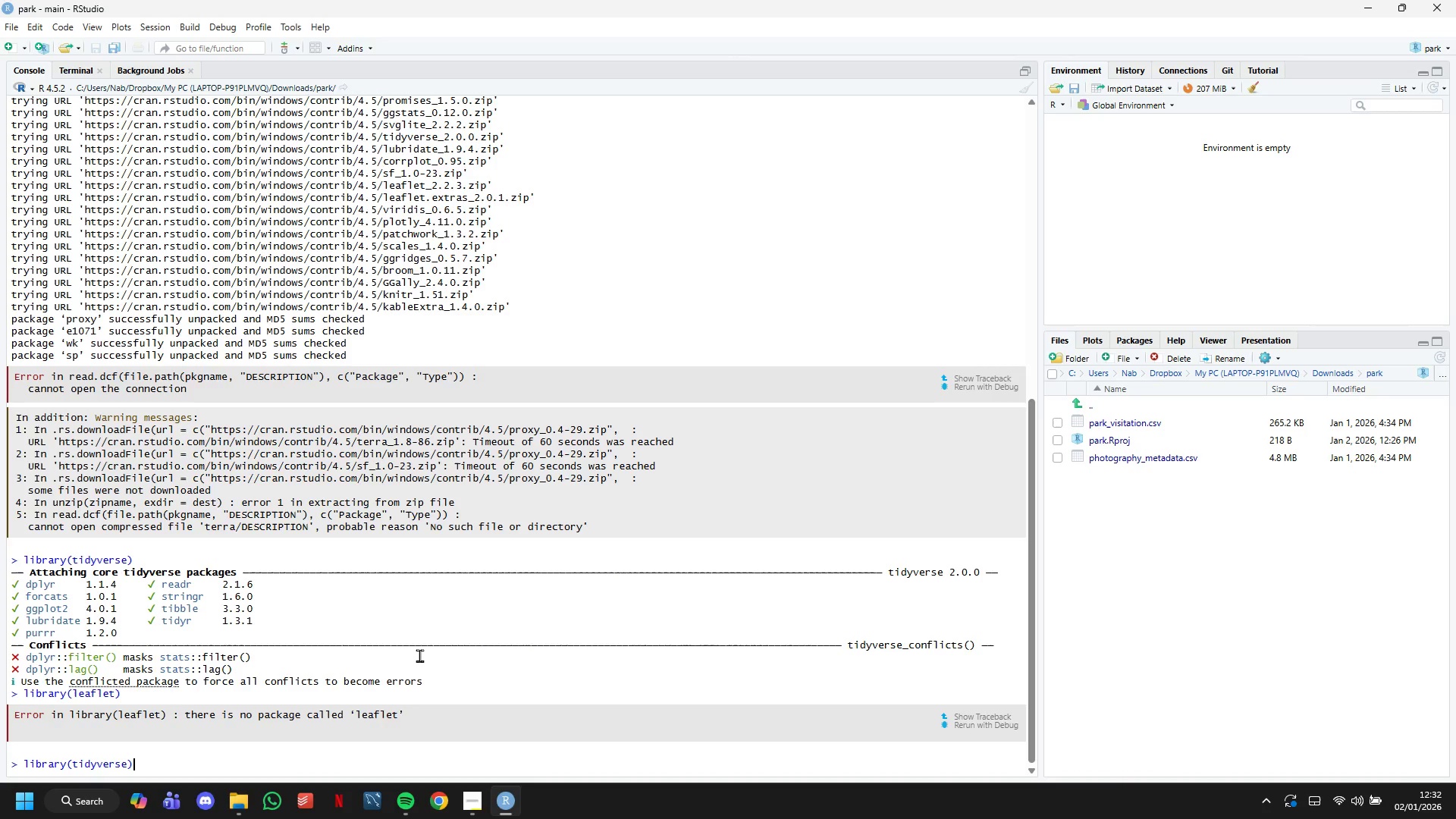 
key(ArrowUp)
 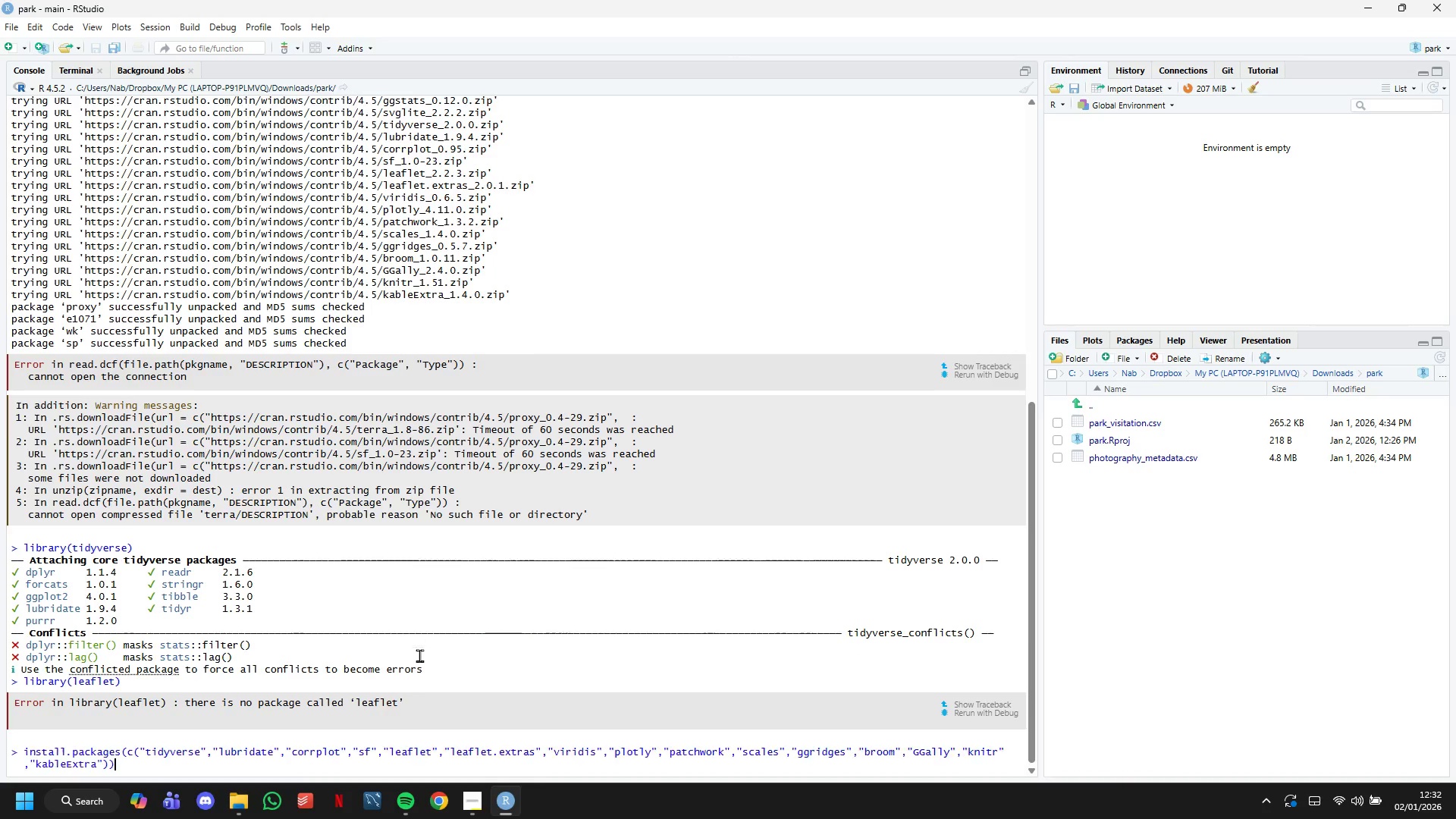 
key(ArrowUp)
 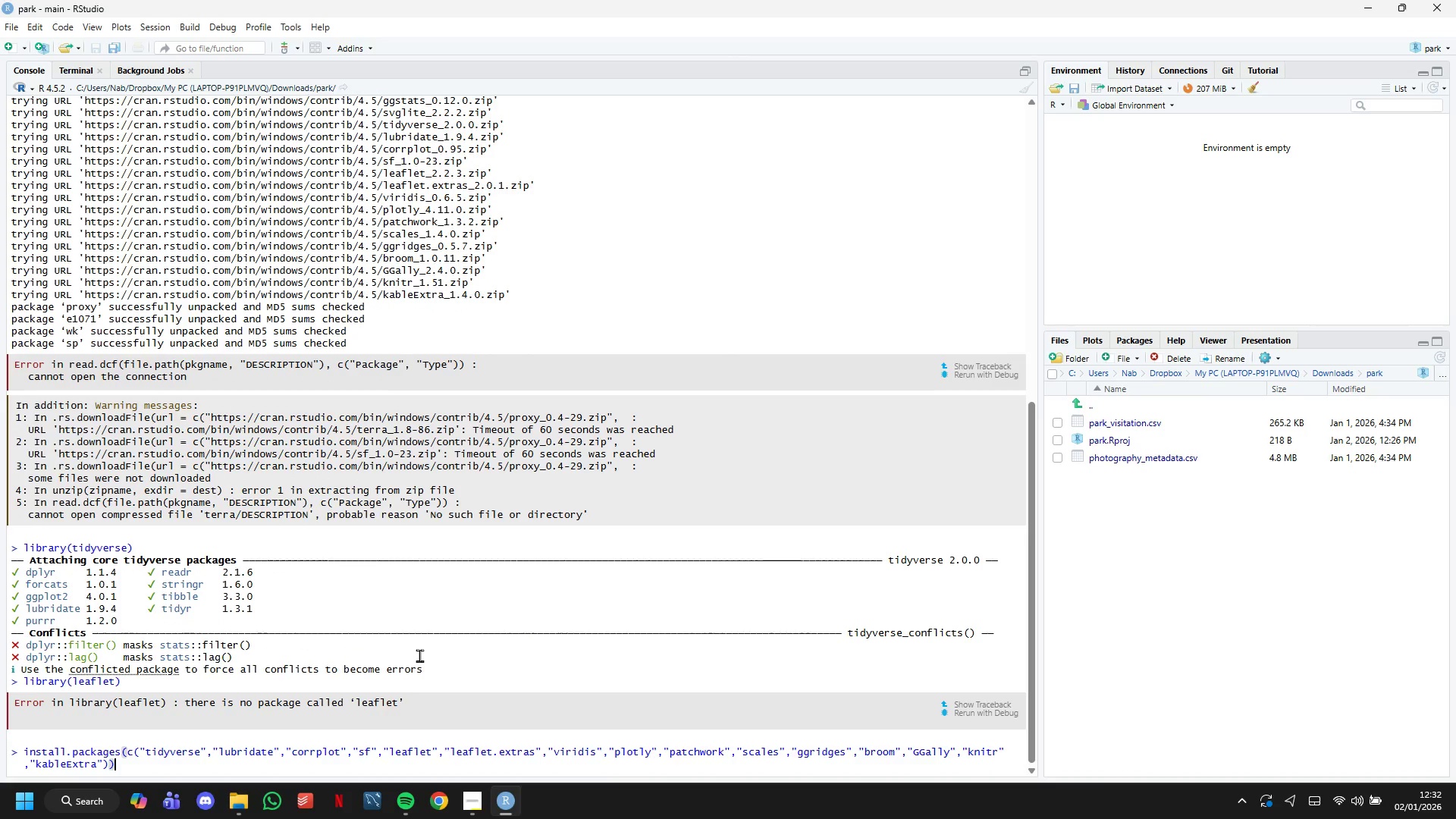 
scroll: coordinate [435, 631], scroll_direction: down, amount: 6.0
 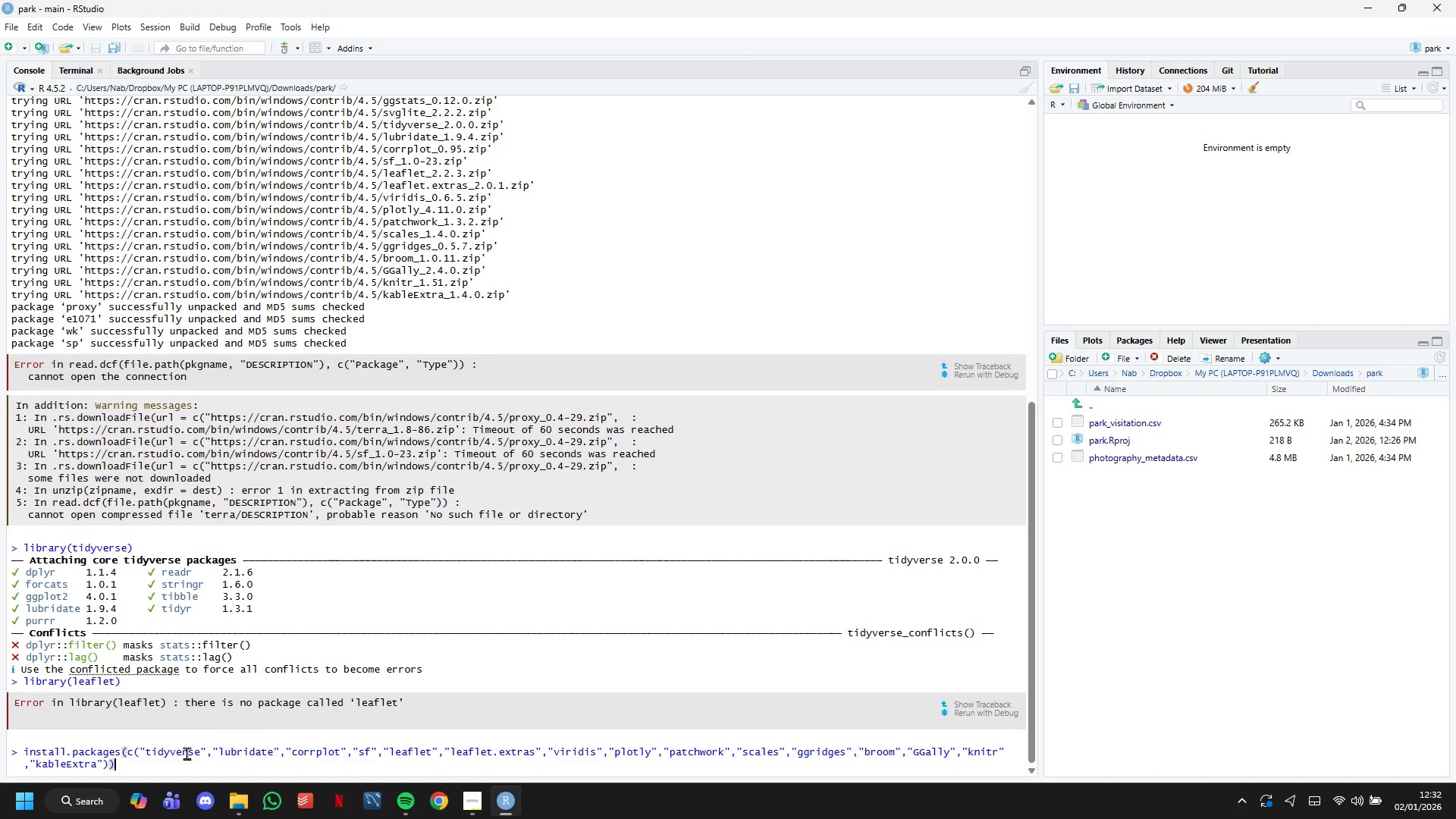 
left_click([137, 755])
 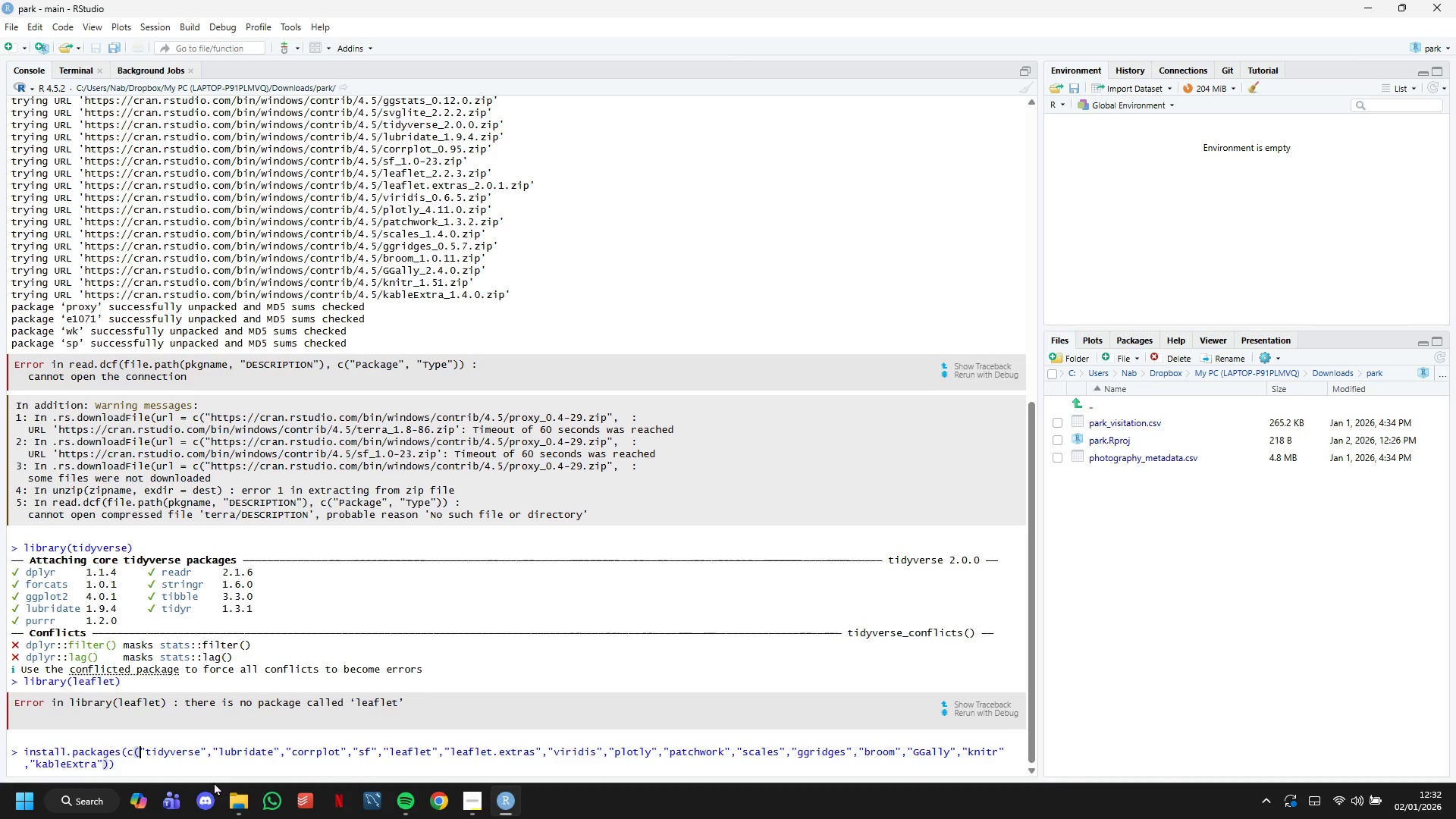 
key(Backspace)
 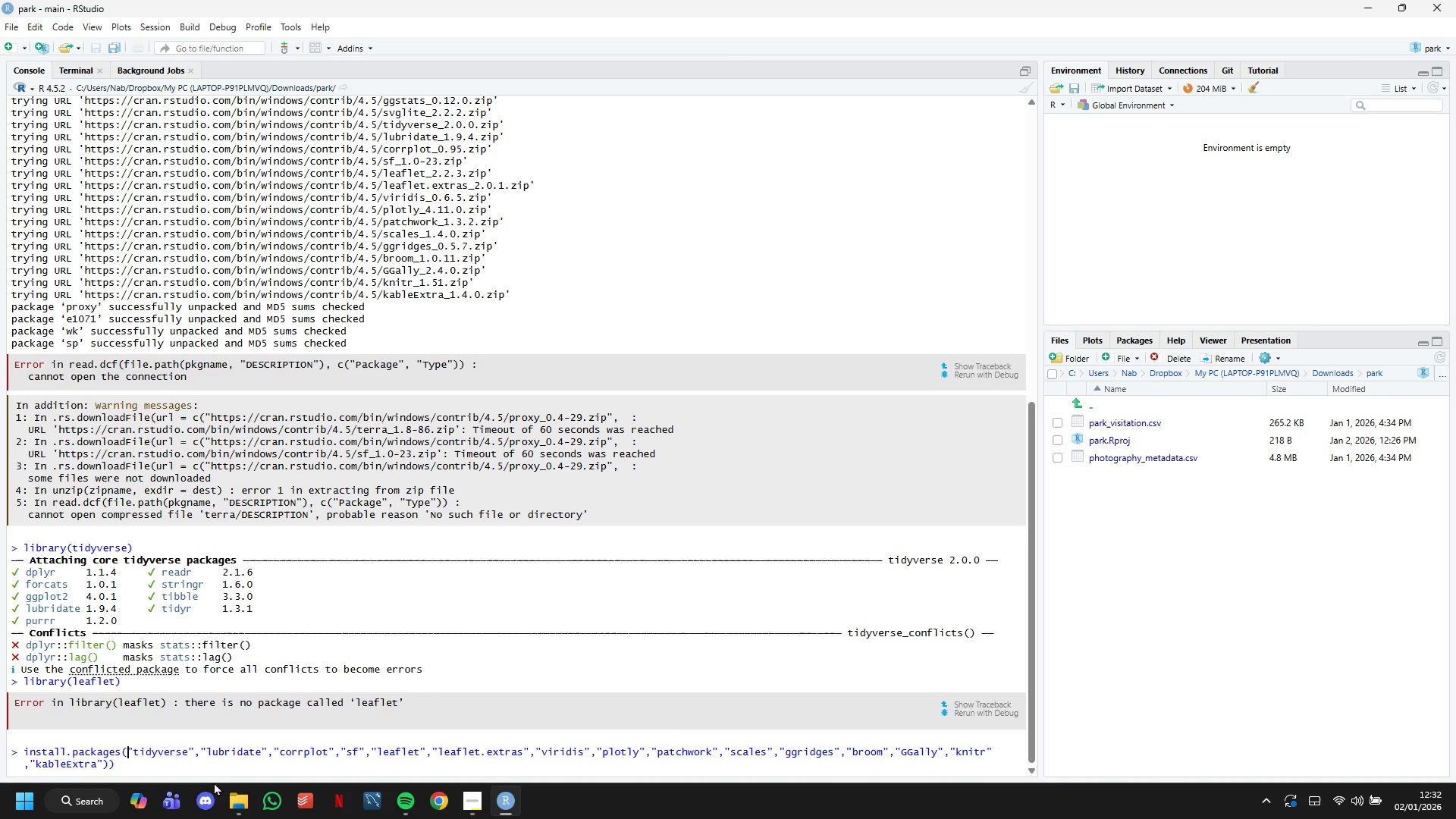 
key(Backspace)
 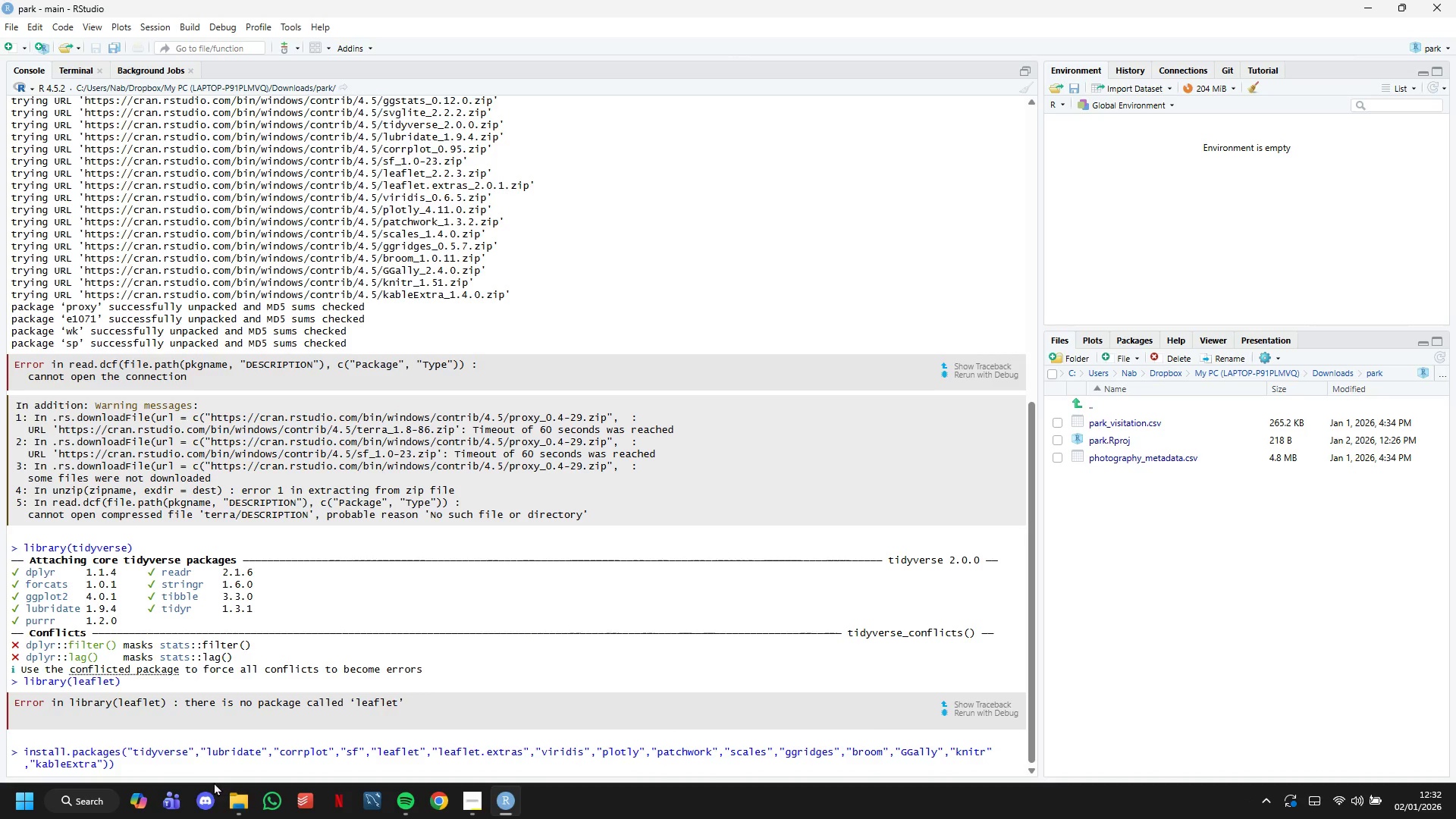 
key(ArrowDown)
 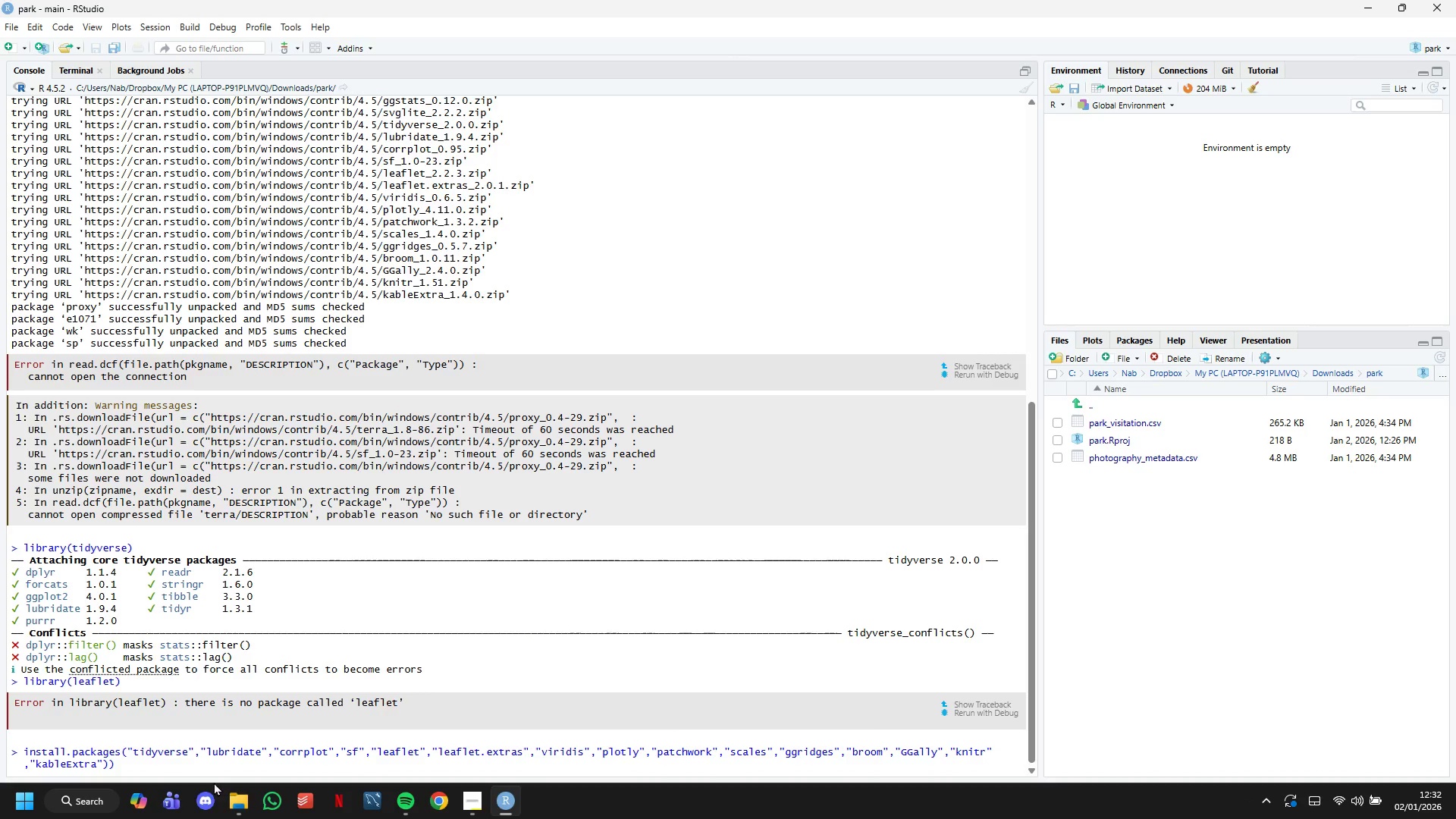 
key(Backspace)
 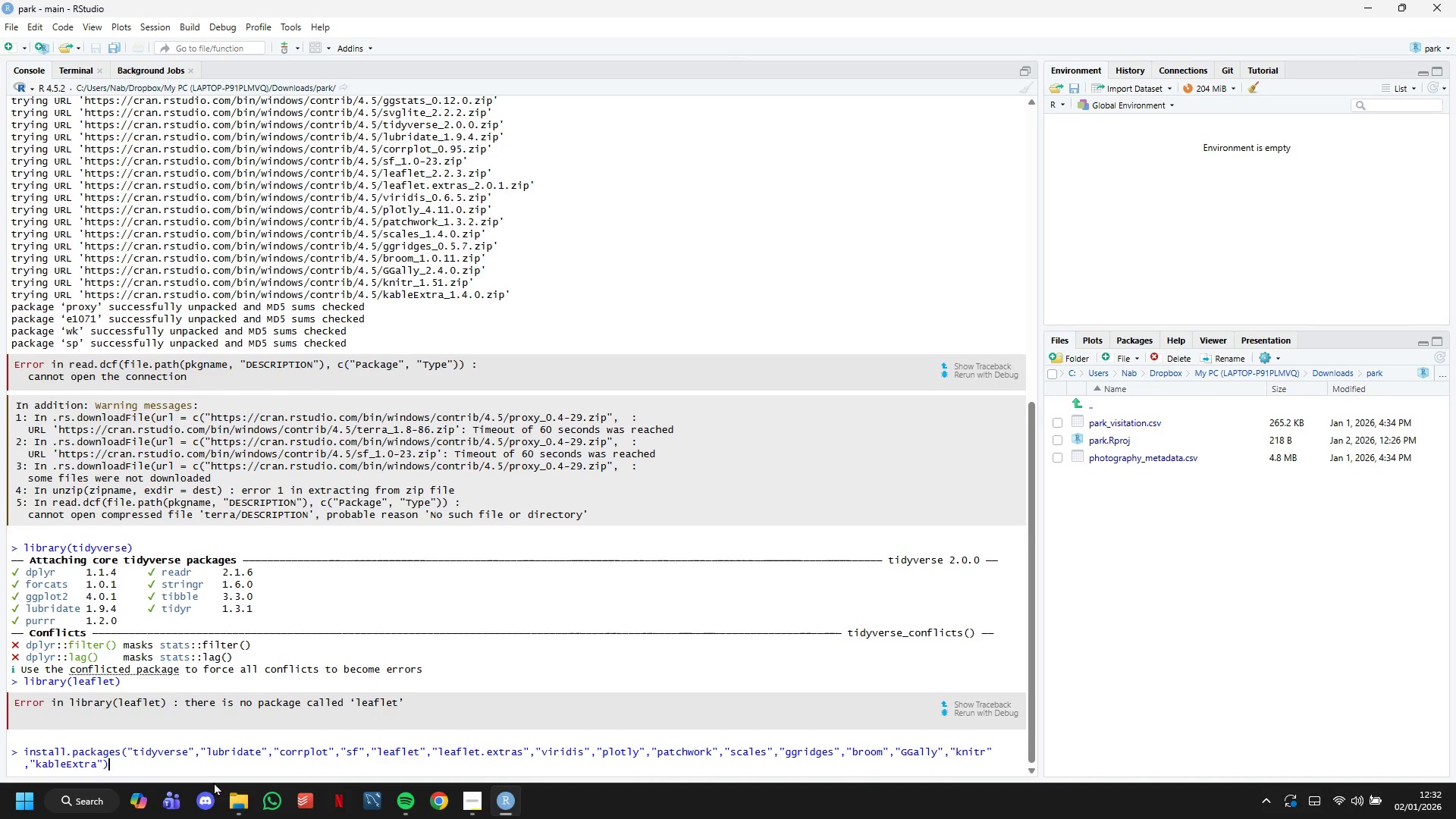 
key(Enter)
 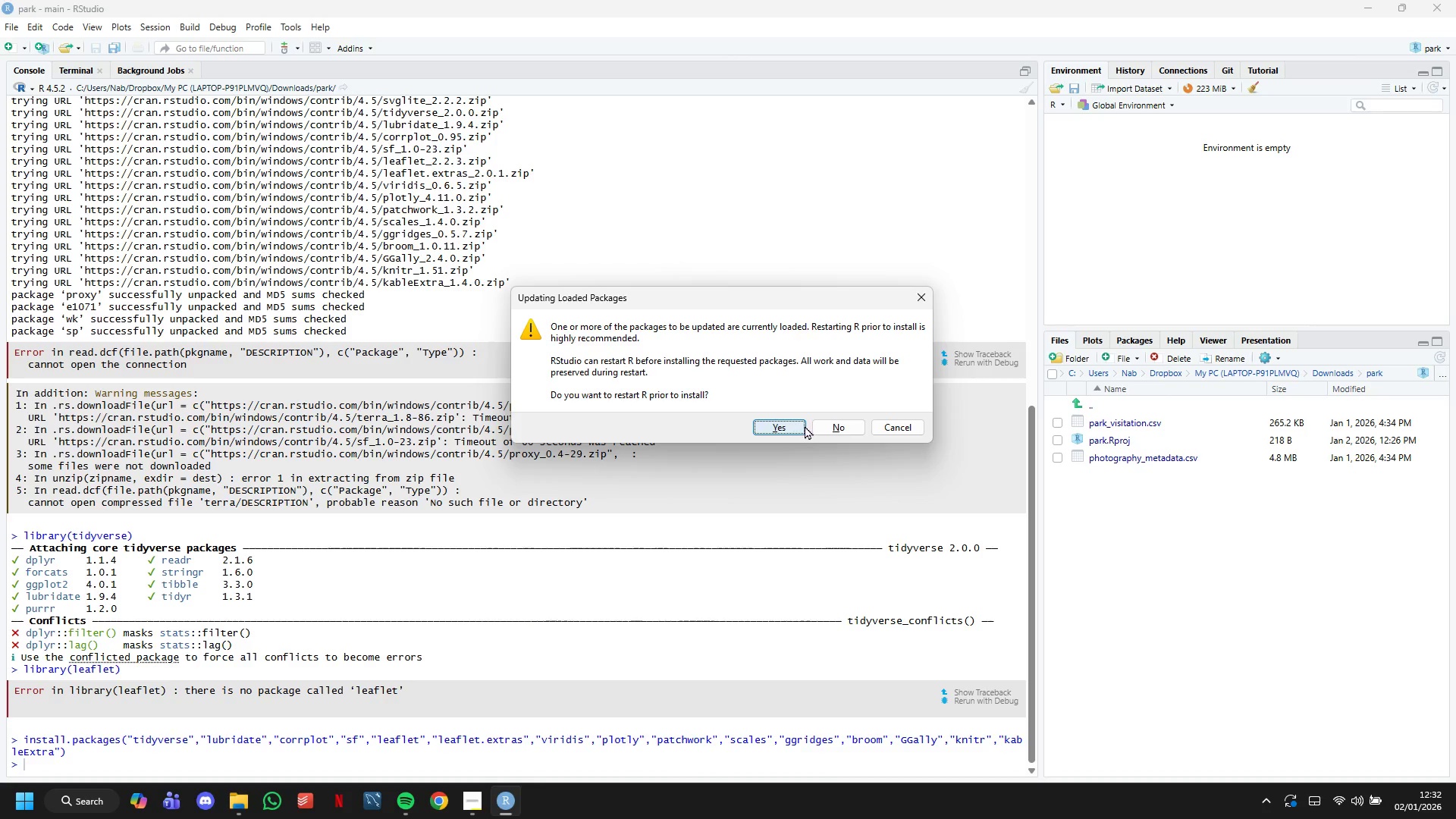 
wait(7.06)
 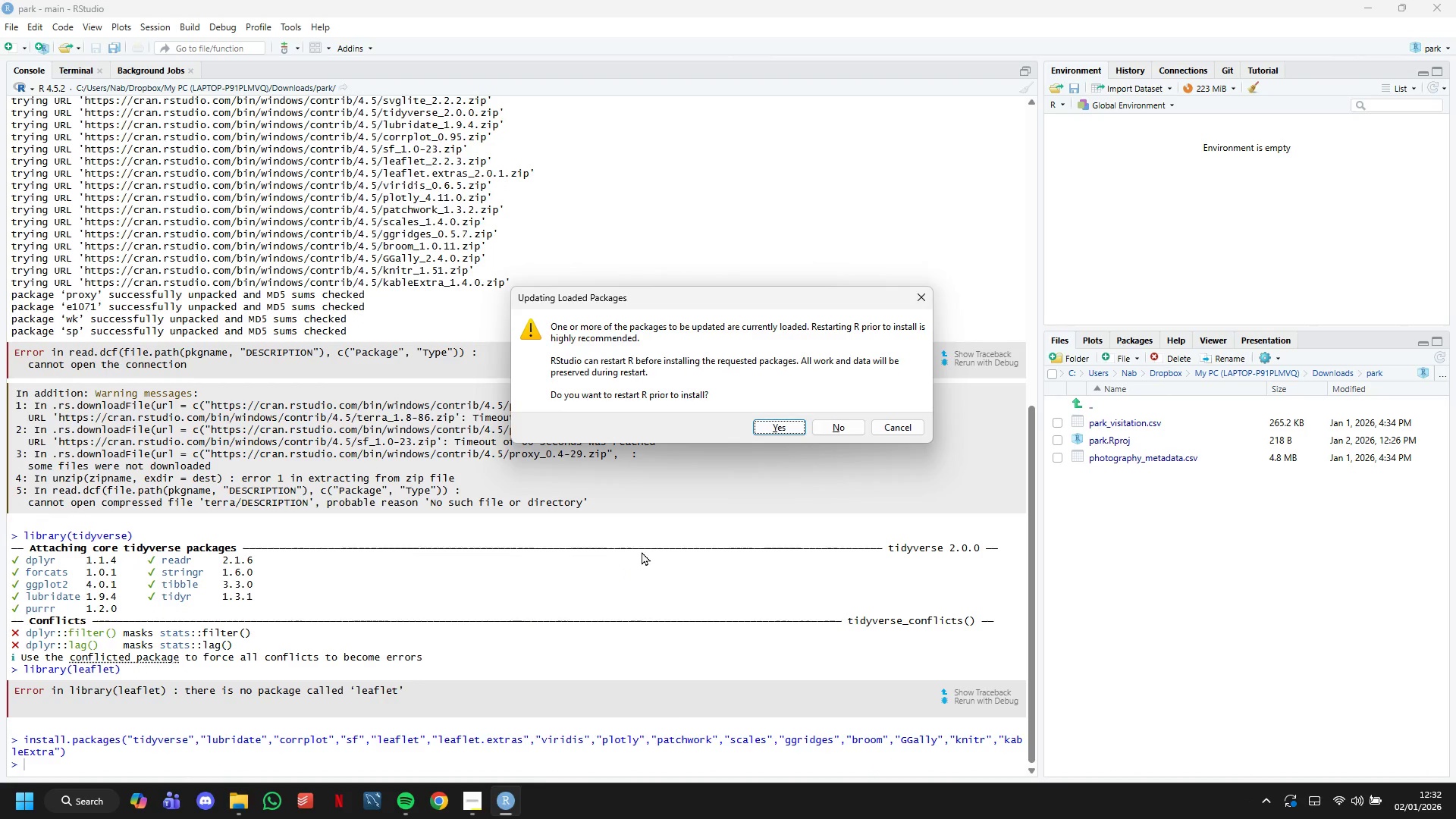 
scroll: coordinate [835, 582], scroll_direction: down, amount: 7.0
 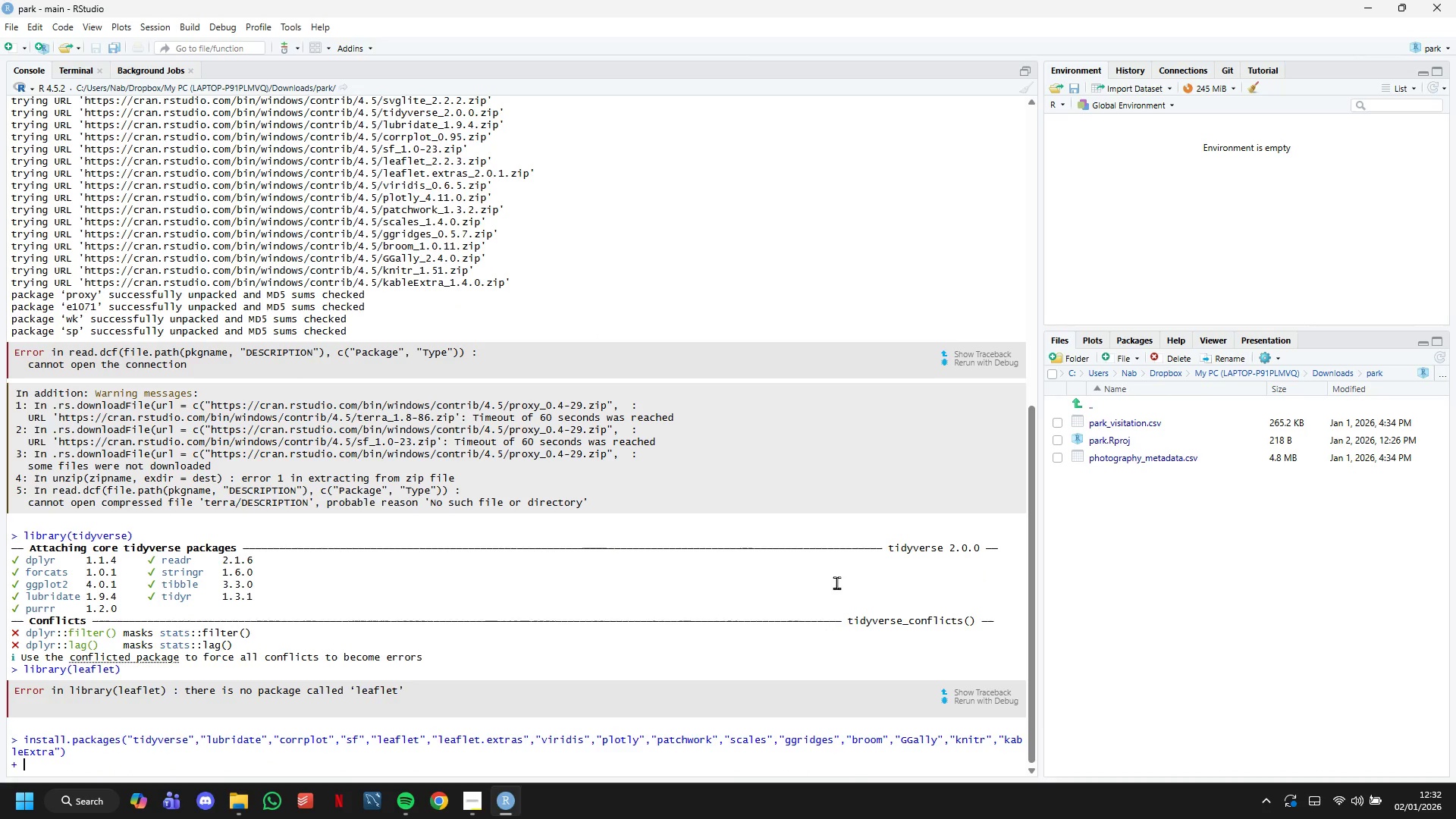 
key(Enter)
 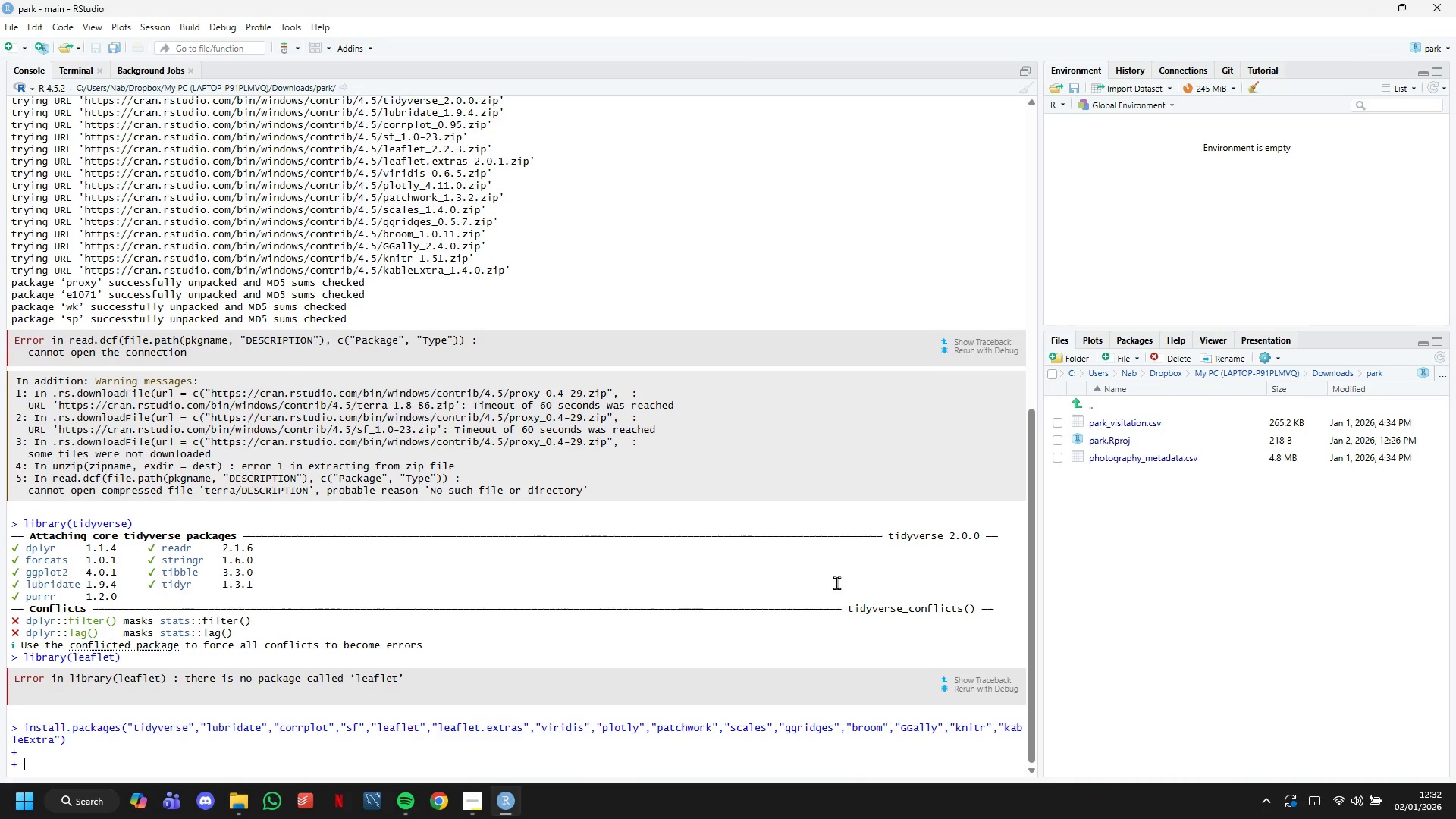 
key(Enter)
 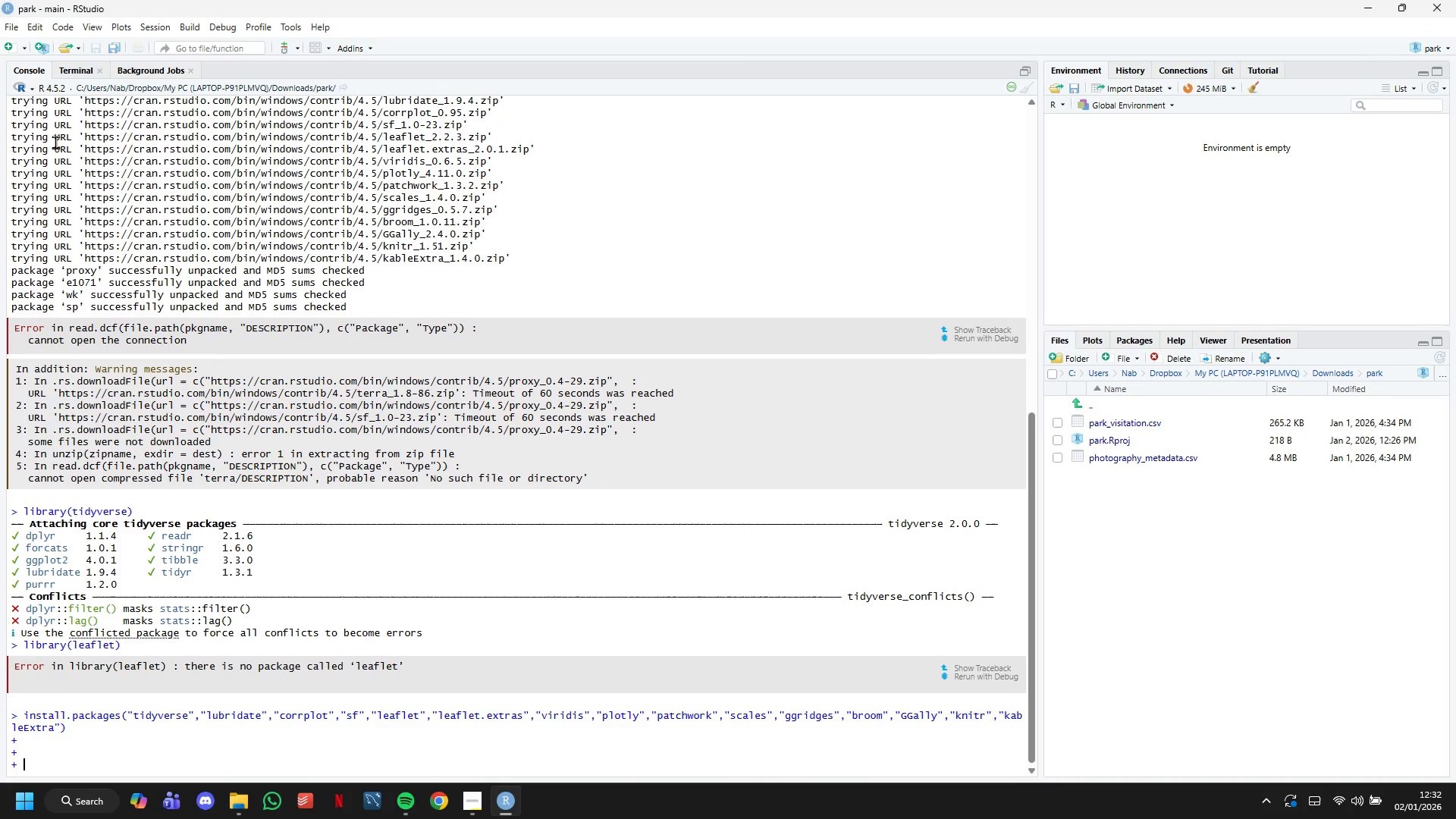 
left_click([16, 30])
 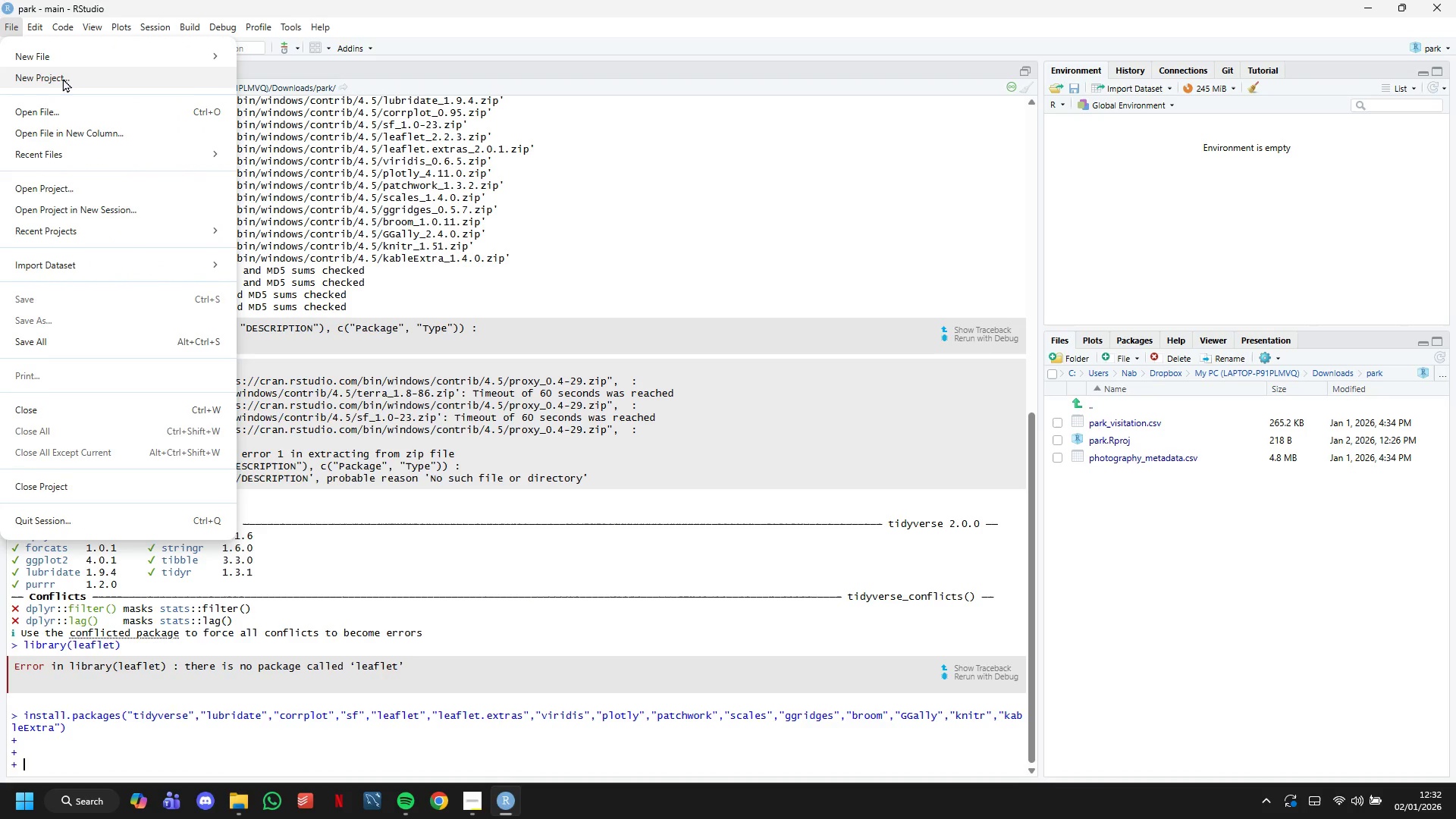 
left_click([63, 78])
 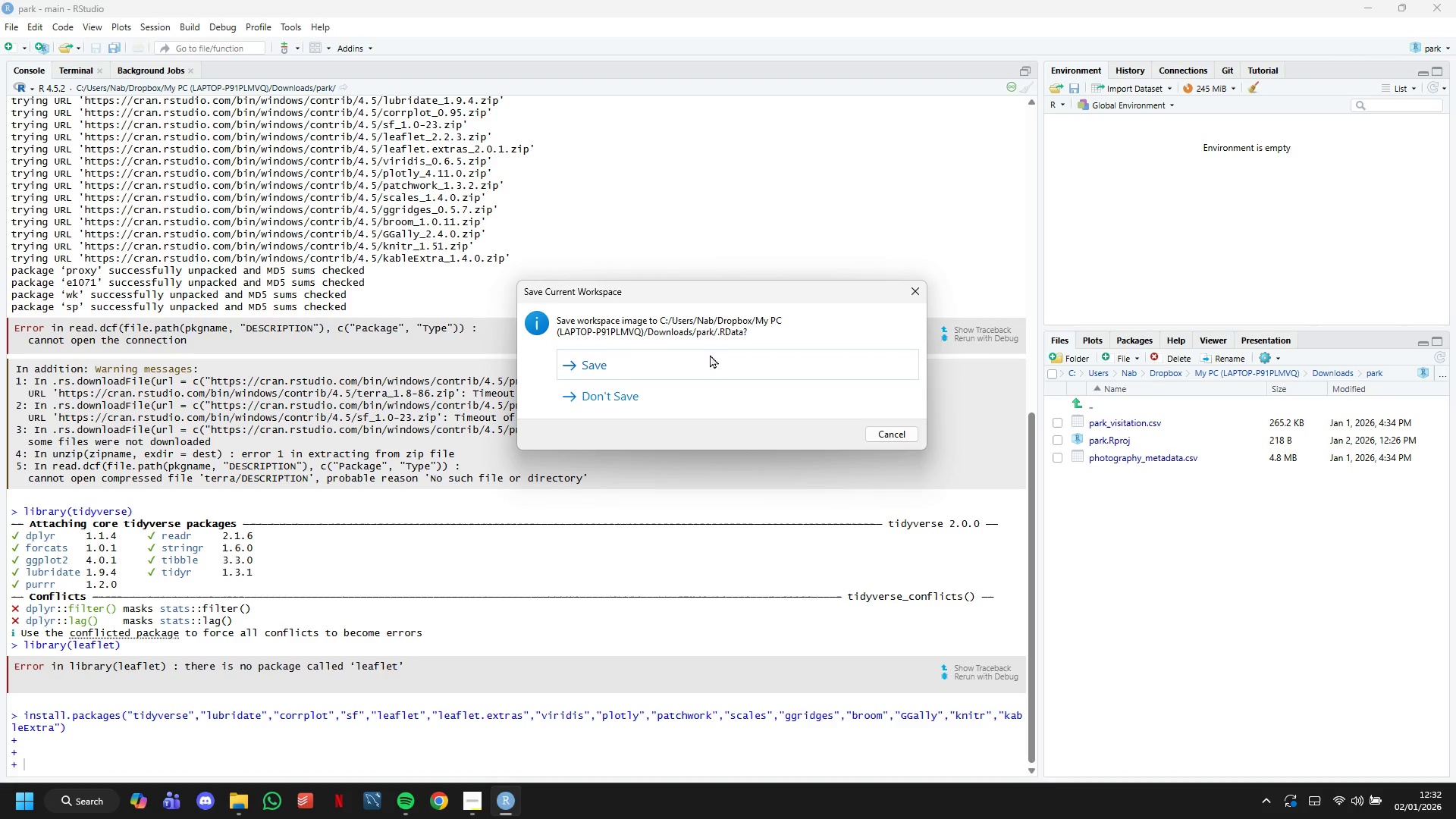 
left_click([899, 427])
 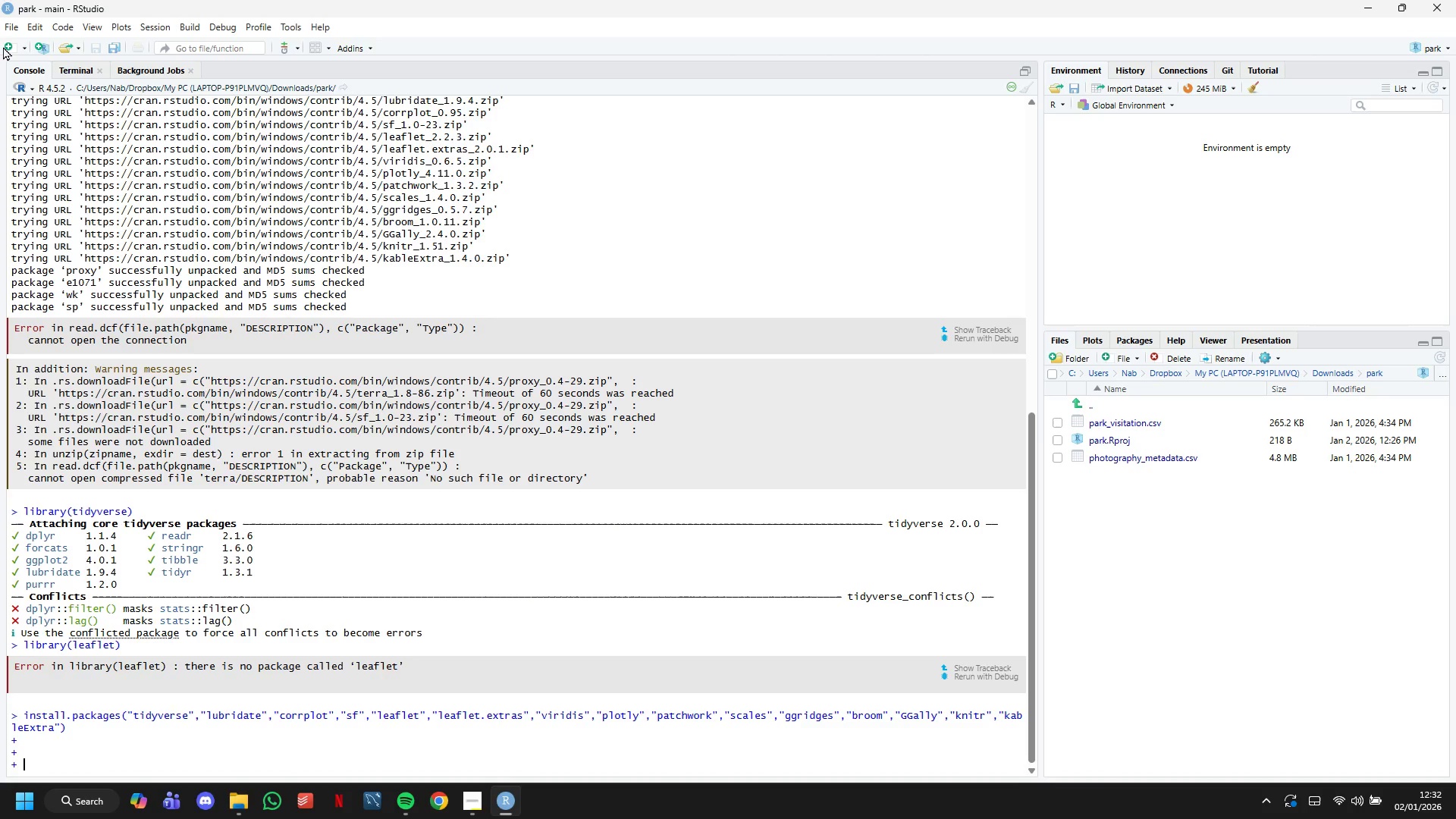 
wait(15.06)
 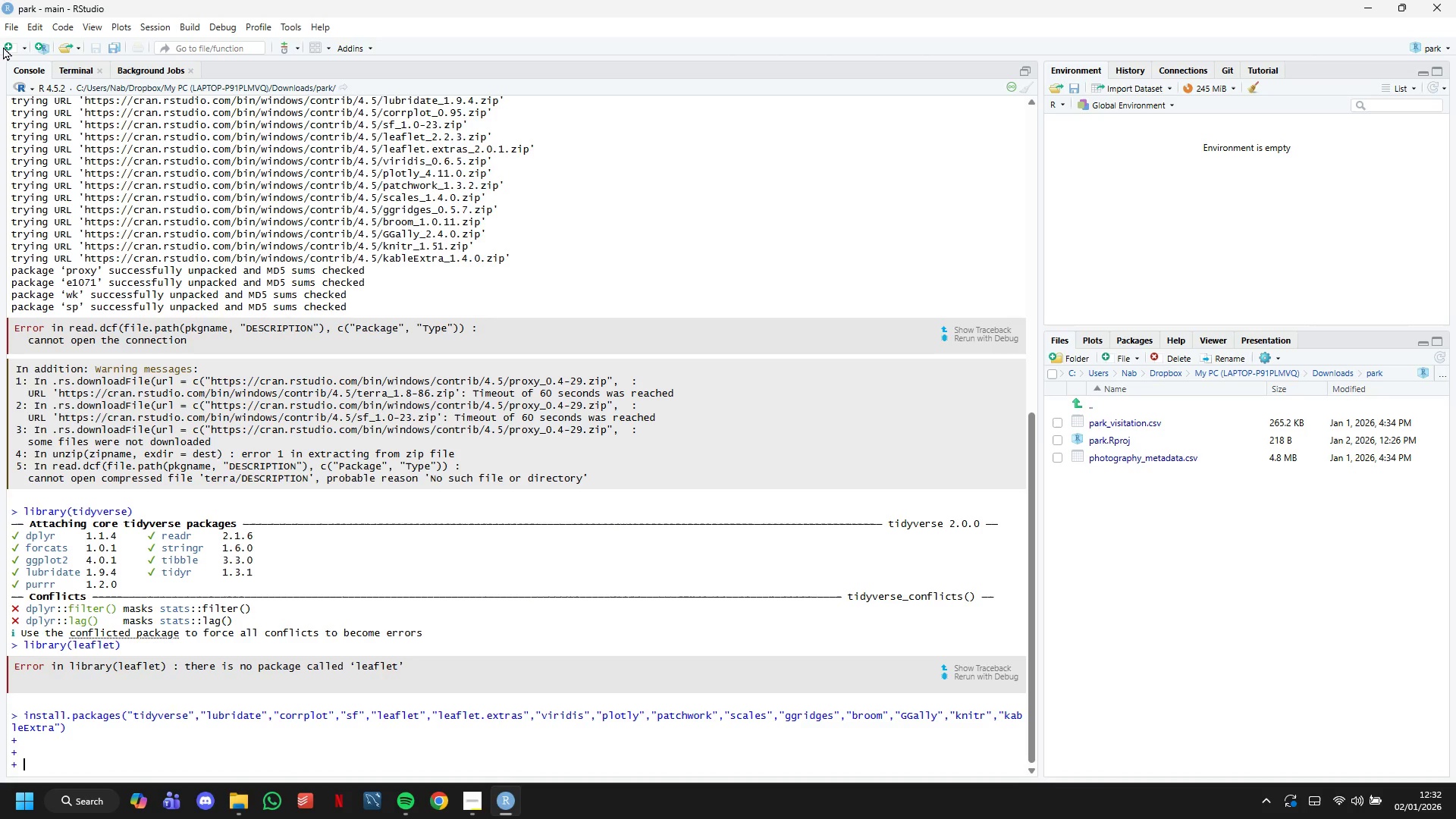 
scroll: coordinate [190, 746], scroll_direction: down, amount: 1.0
 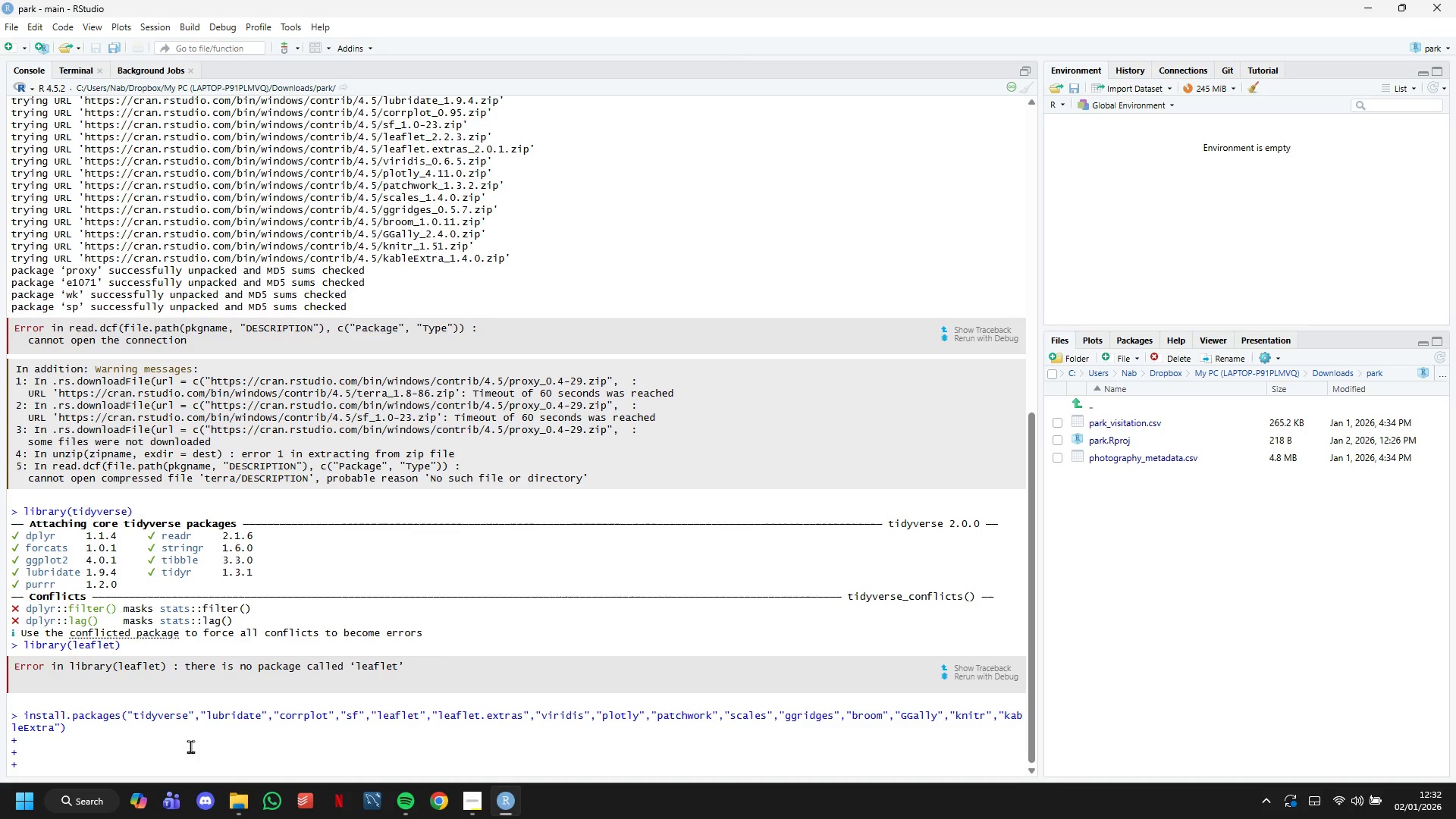 
key(Enter)
 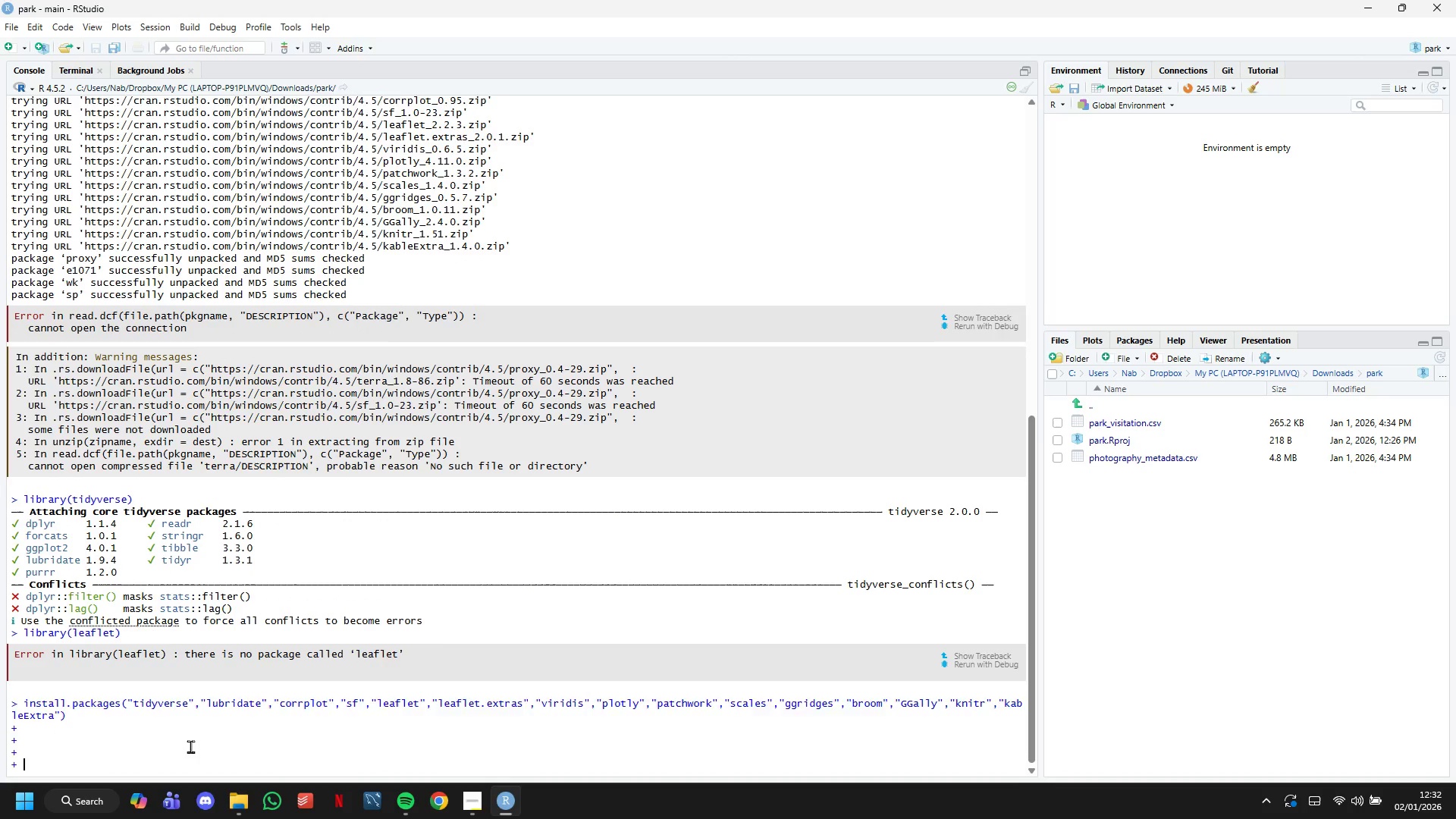 
key(Enter)
 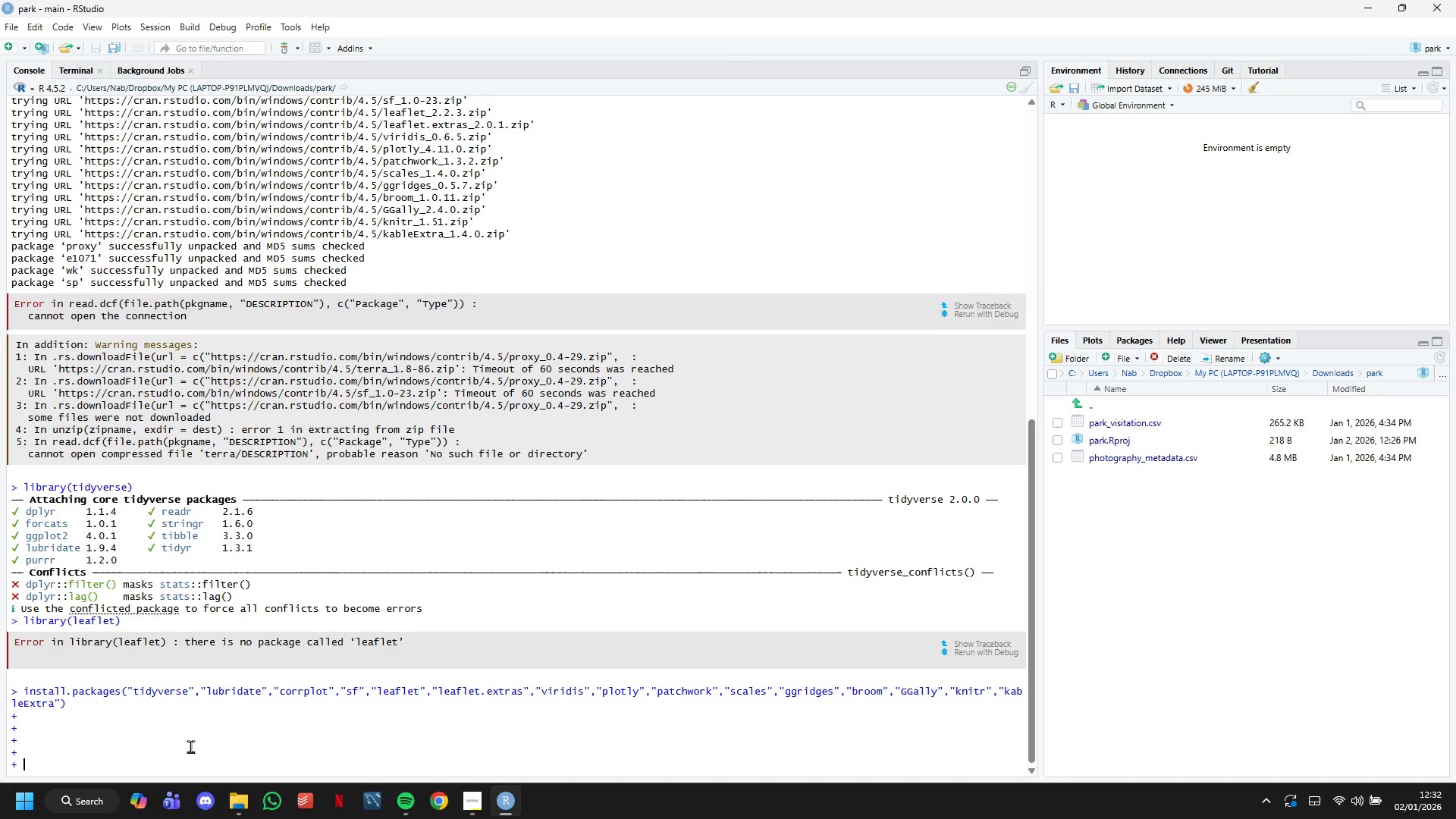 
hold_key(key=Backspace, duration=0.64)
 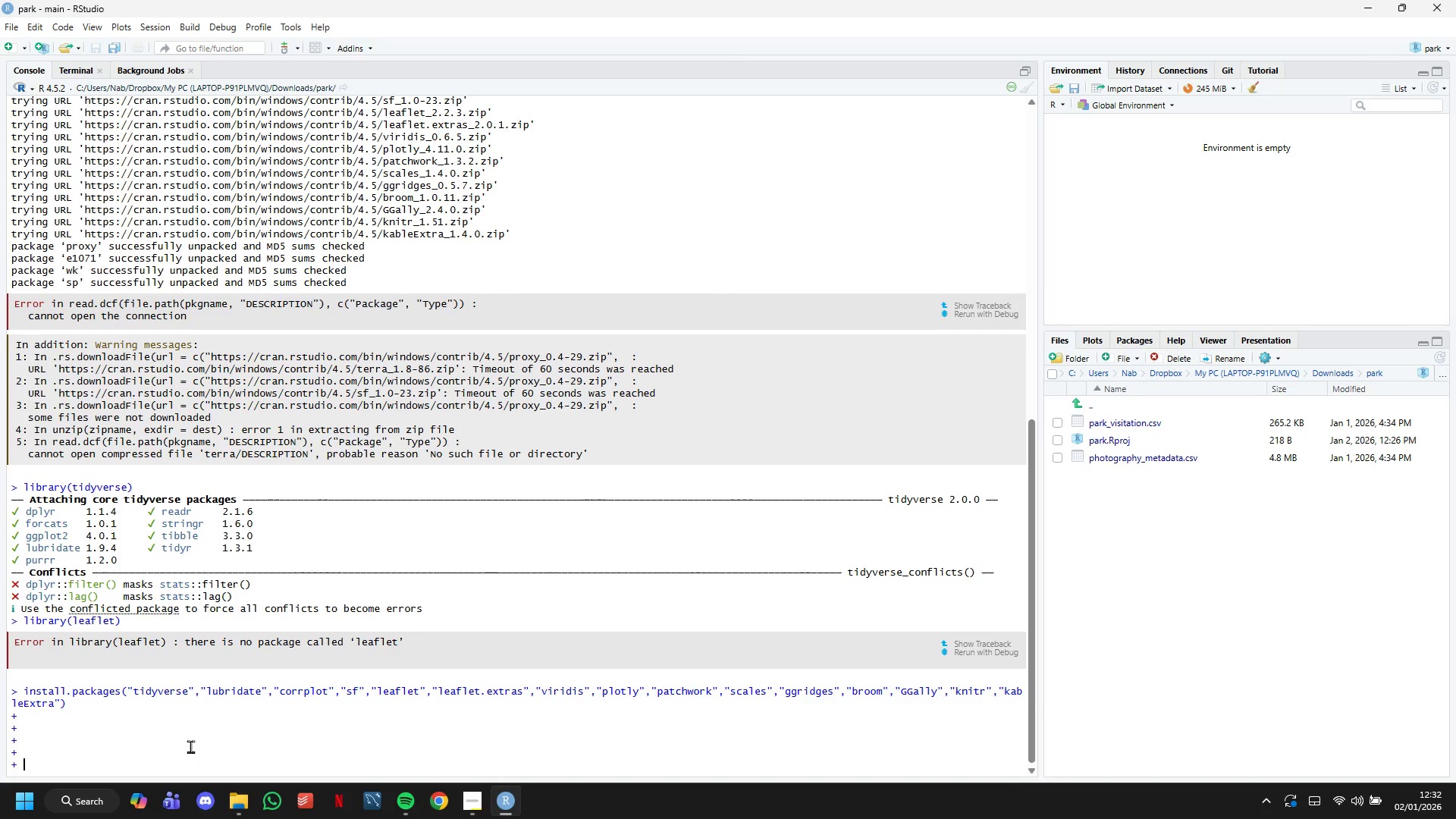 
key(Backspace)
 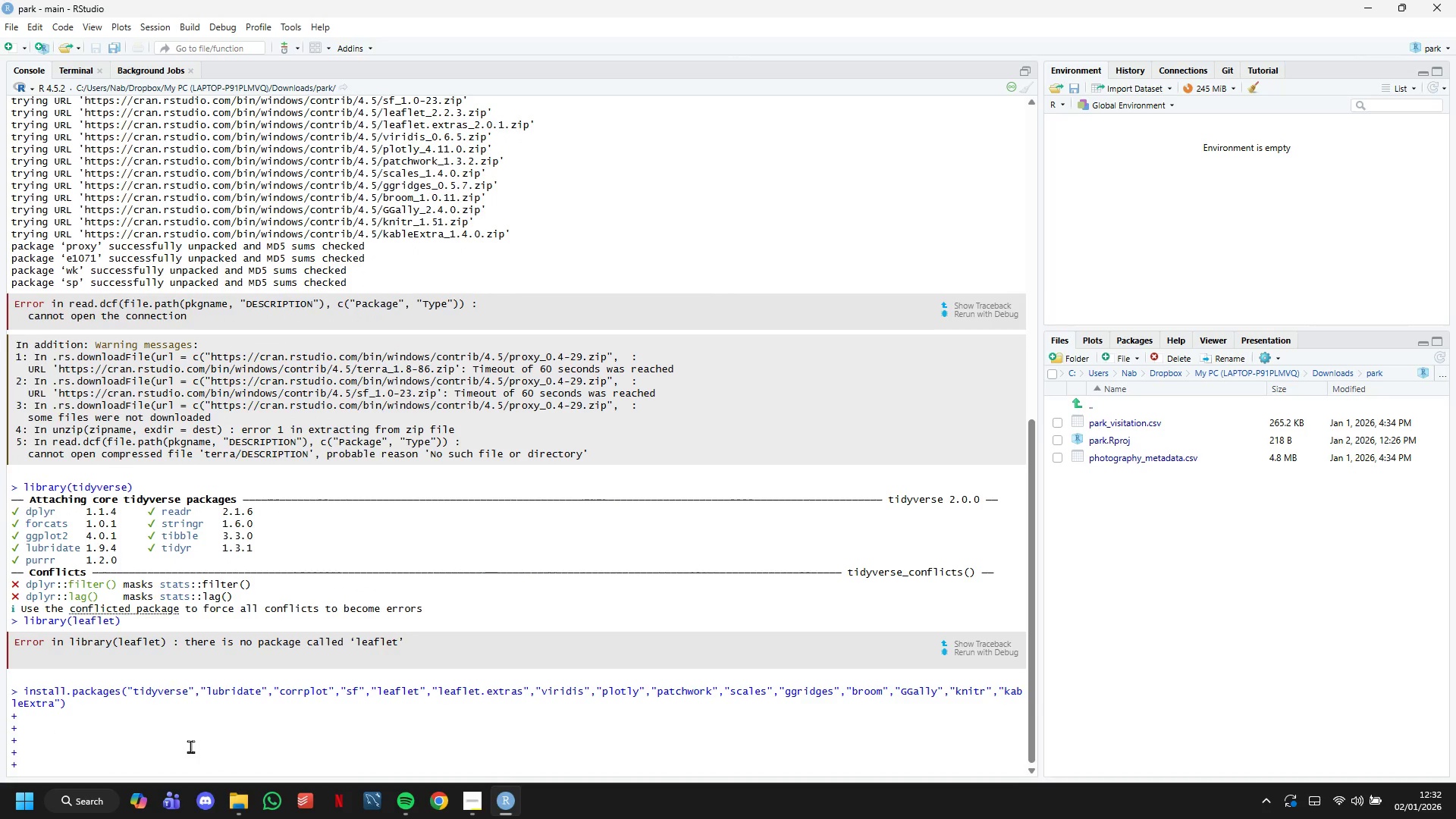 
key(Backspace)
 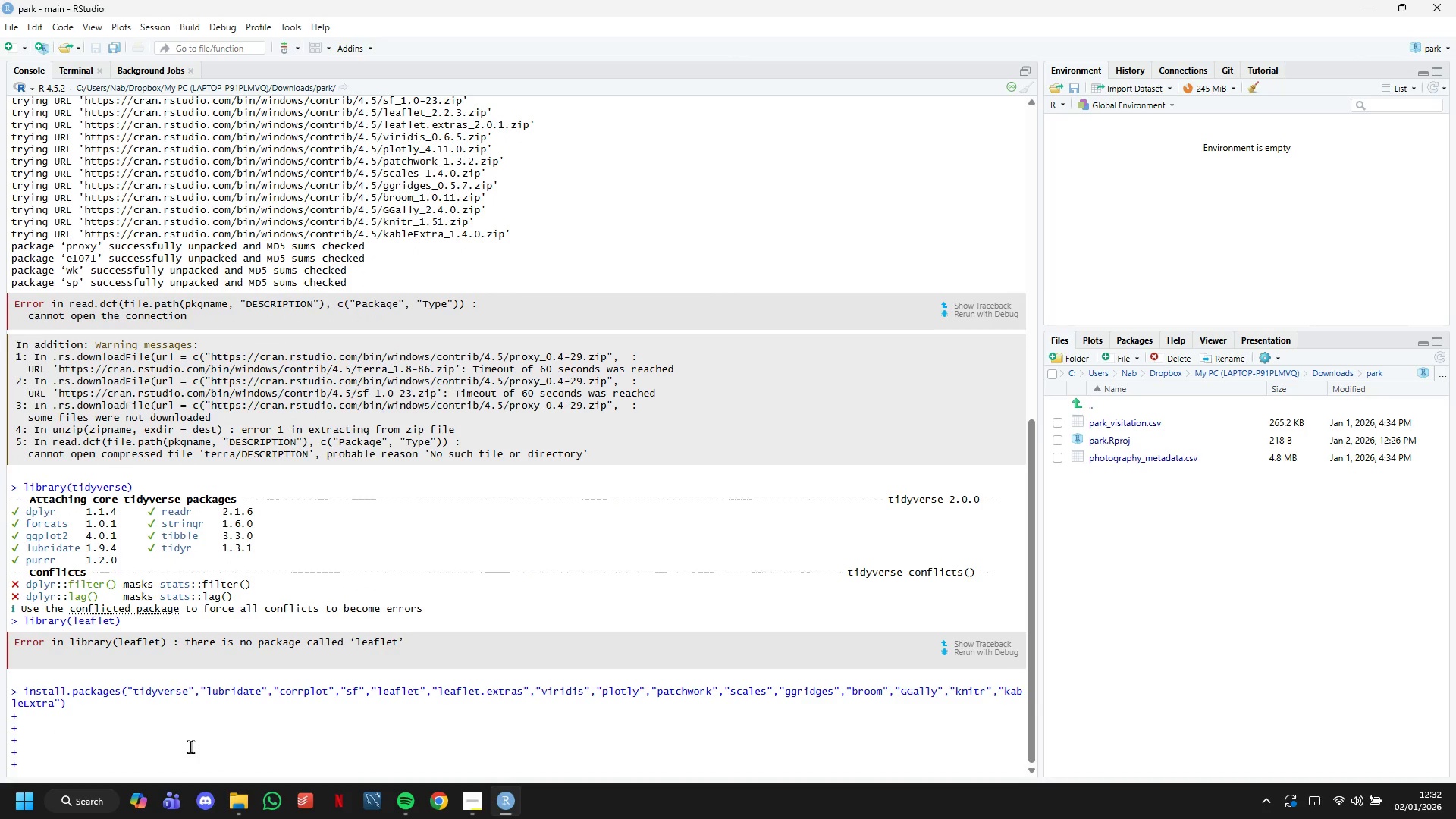 
key(Backspace)
 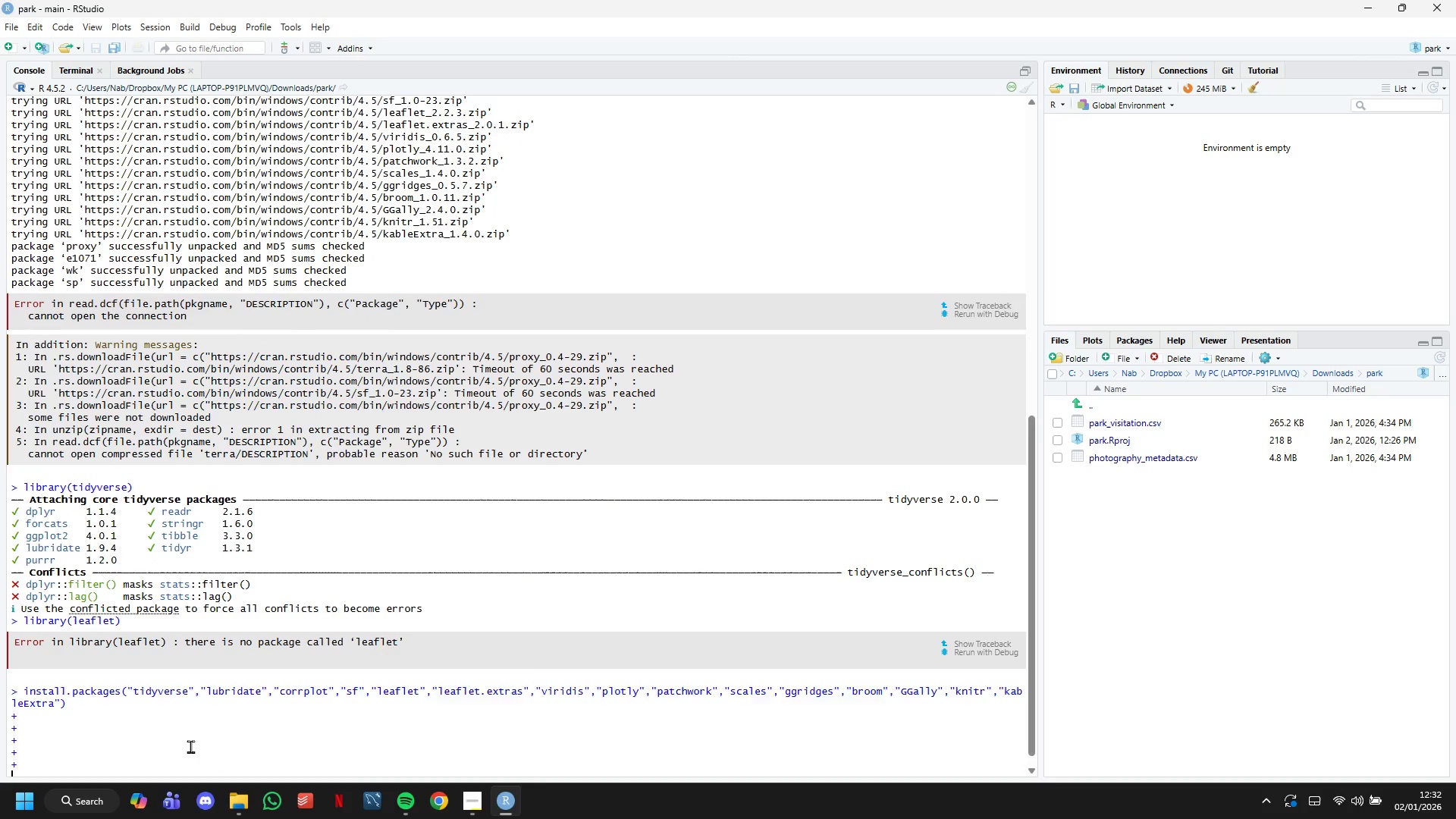 
key(Enter)
 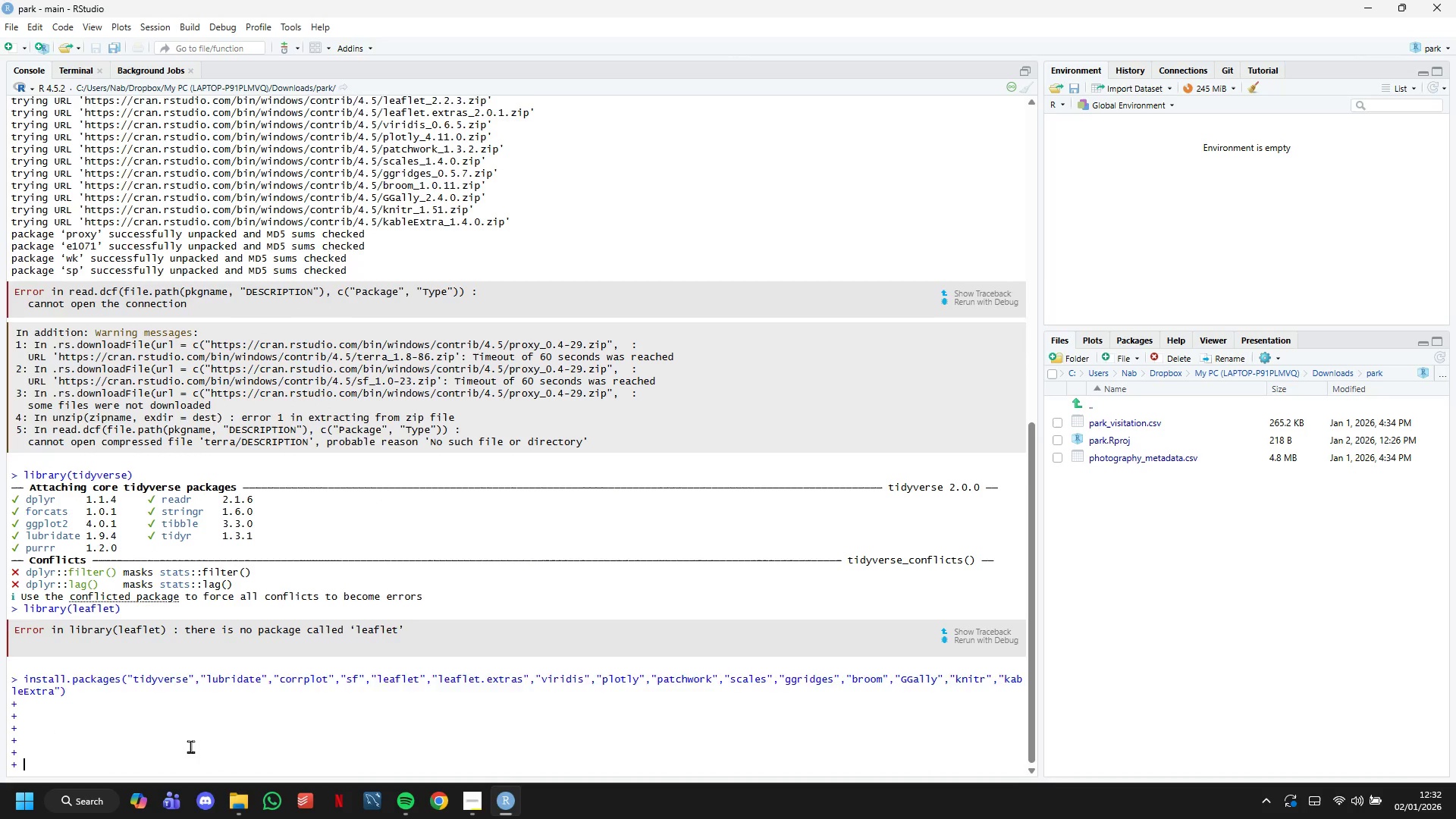 
key(Enter)
 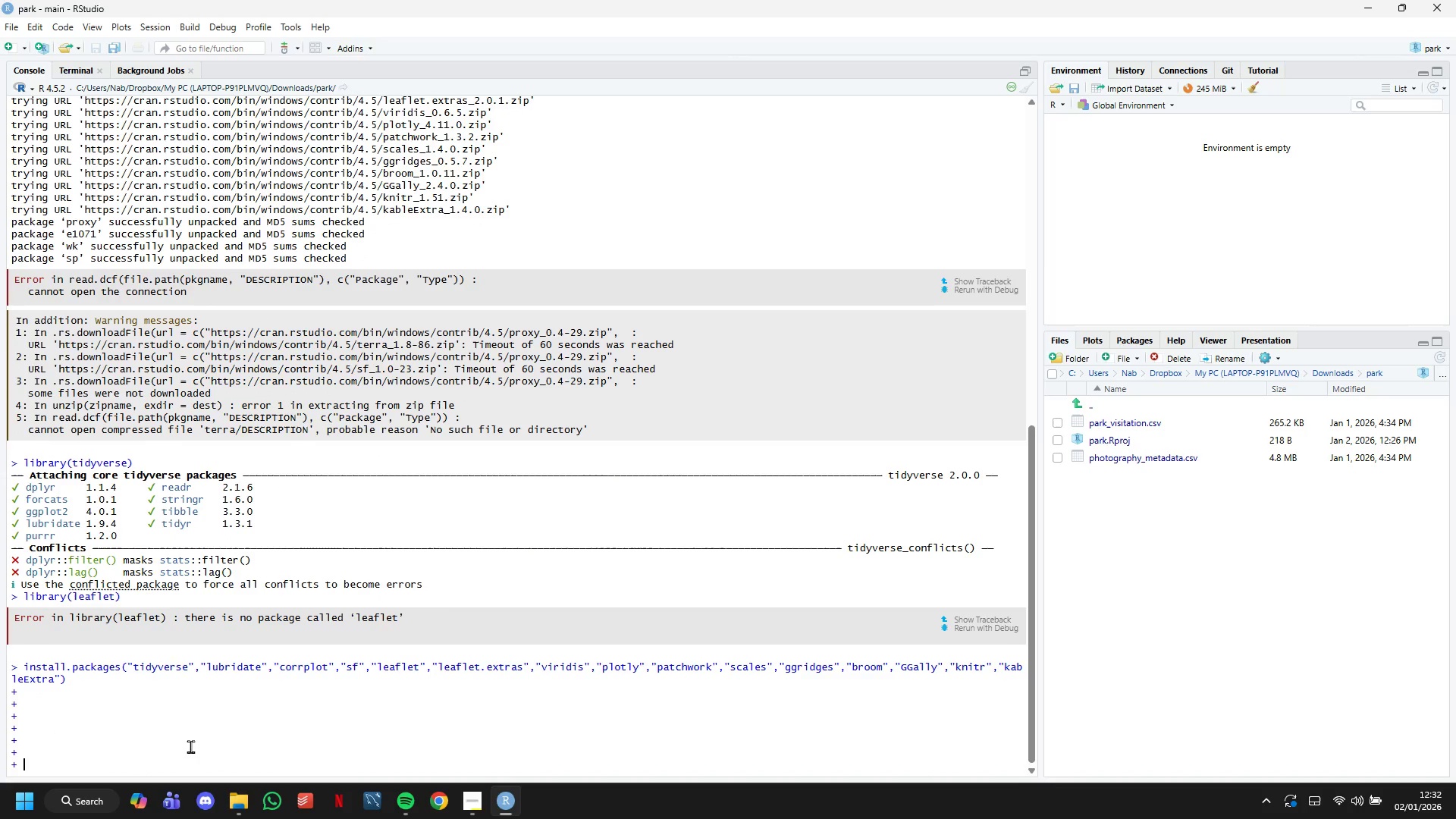 
key(Control+Backquote)
 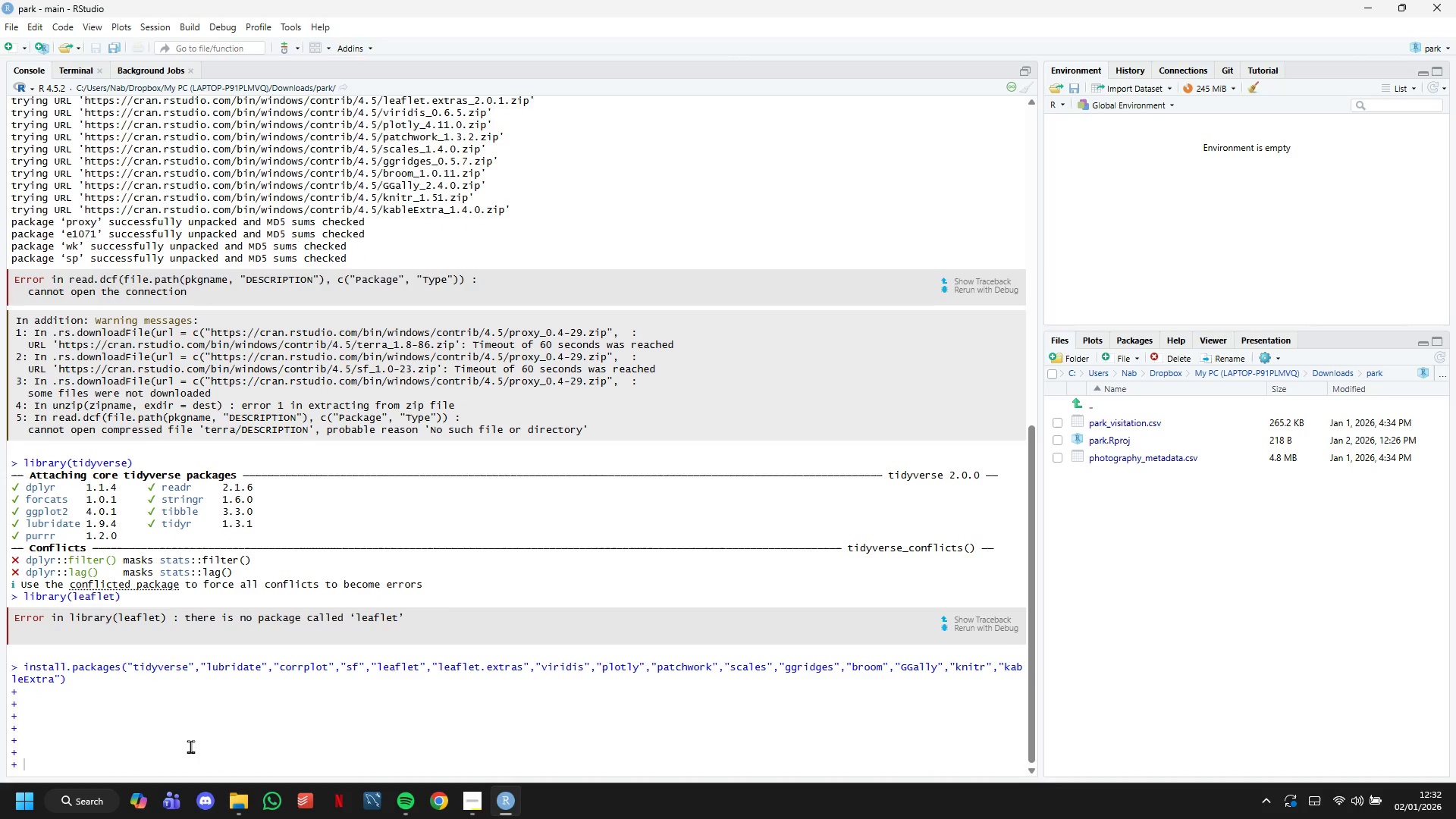 
key(Control+X)
 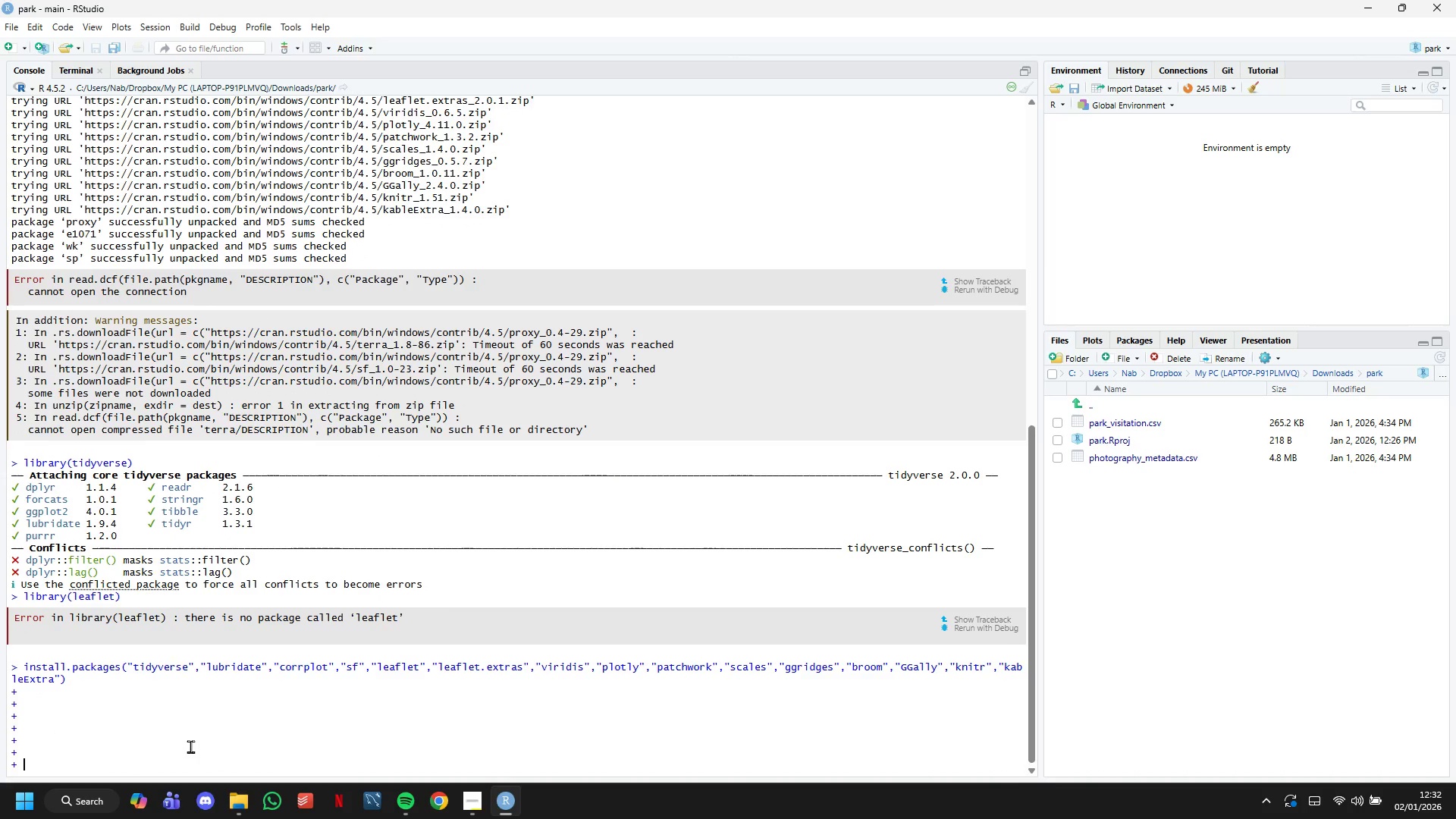 
key(Control+C)
 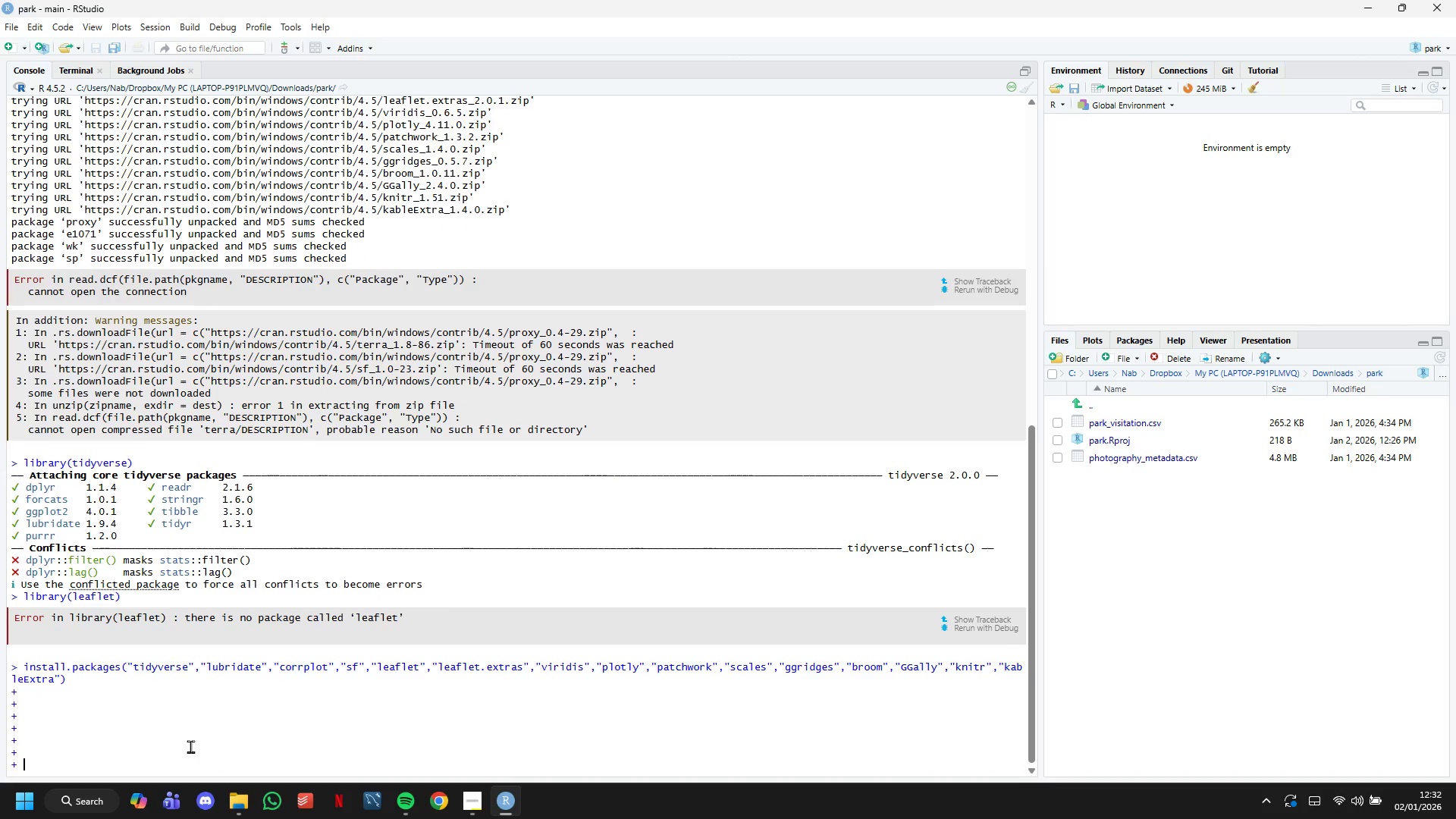 
key(Control+Tab)
 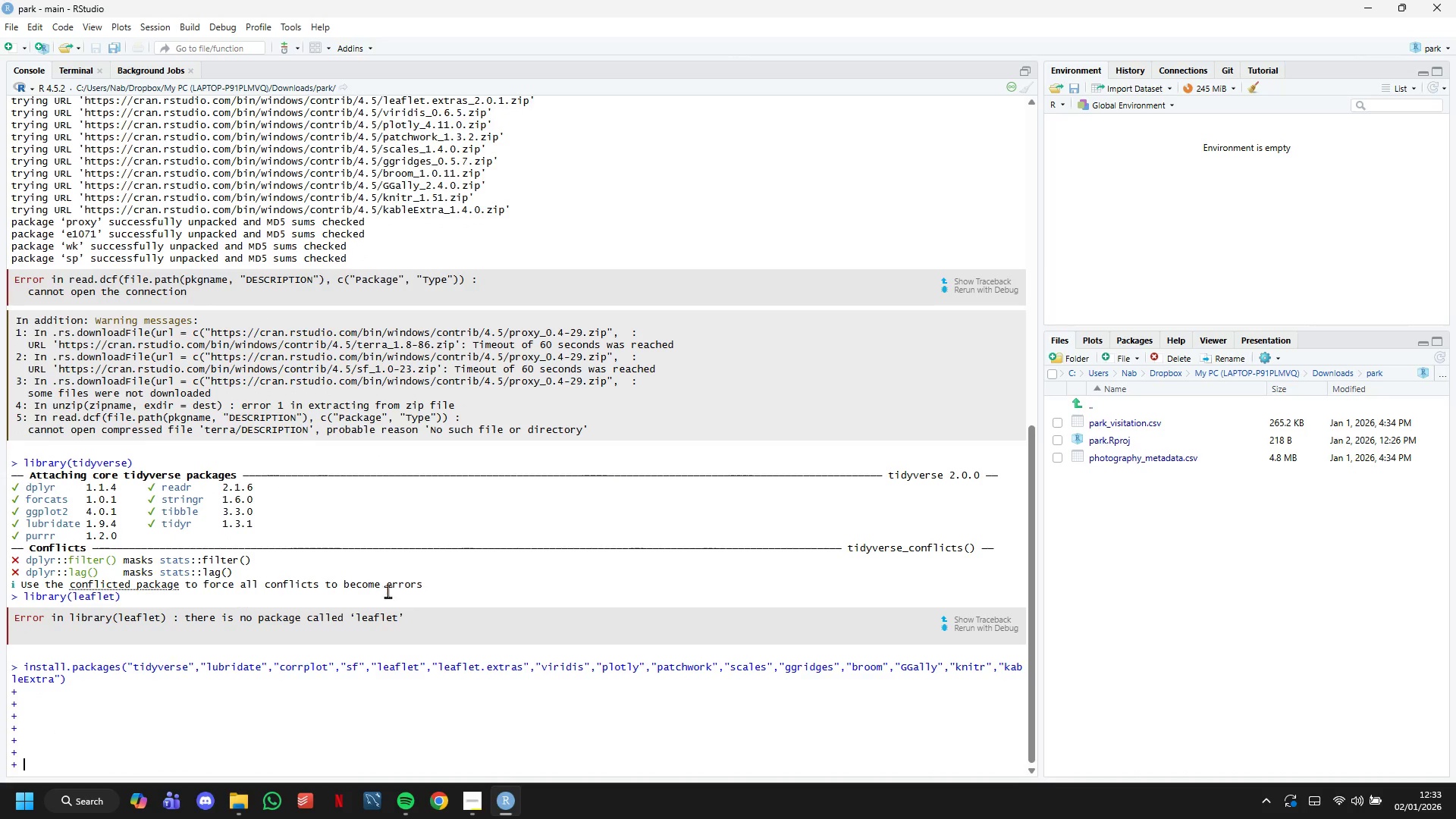 
scroll: coordinate [646, 406], scroll_direction: up, amount: 16.0
 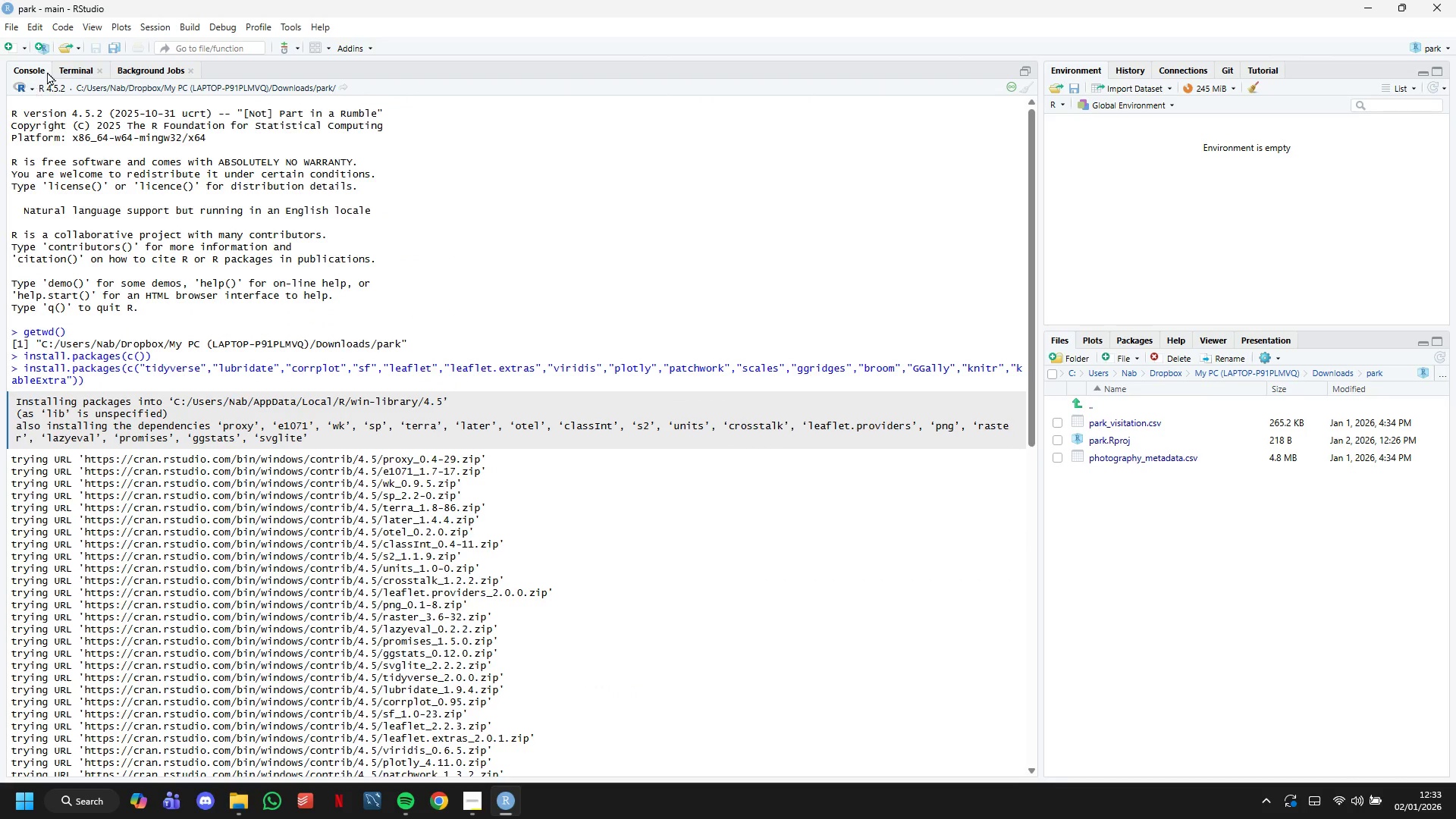 
left_click([61, 69])
 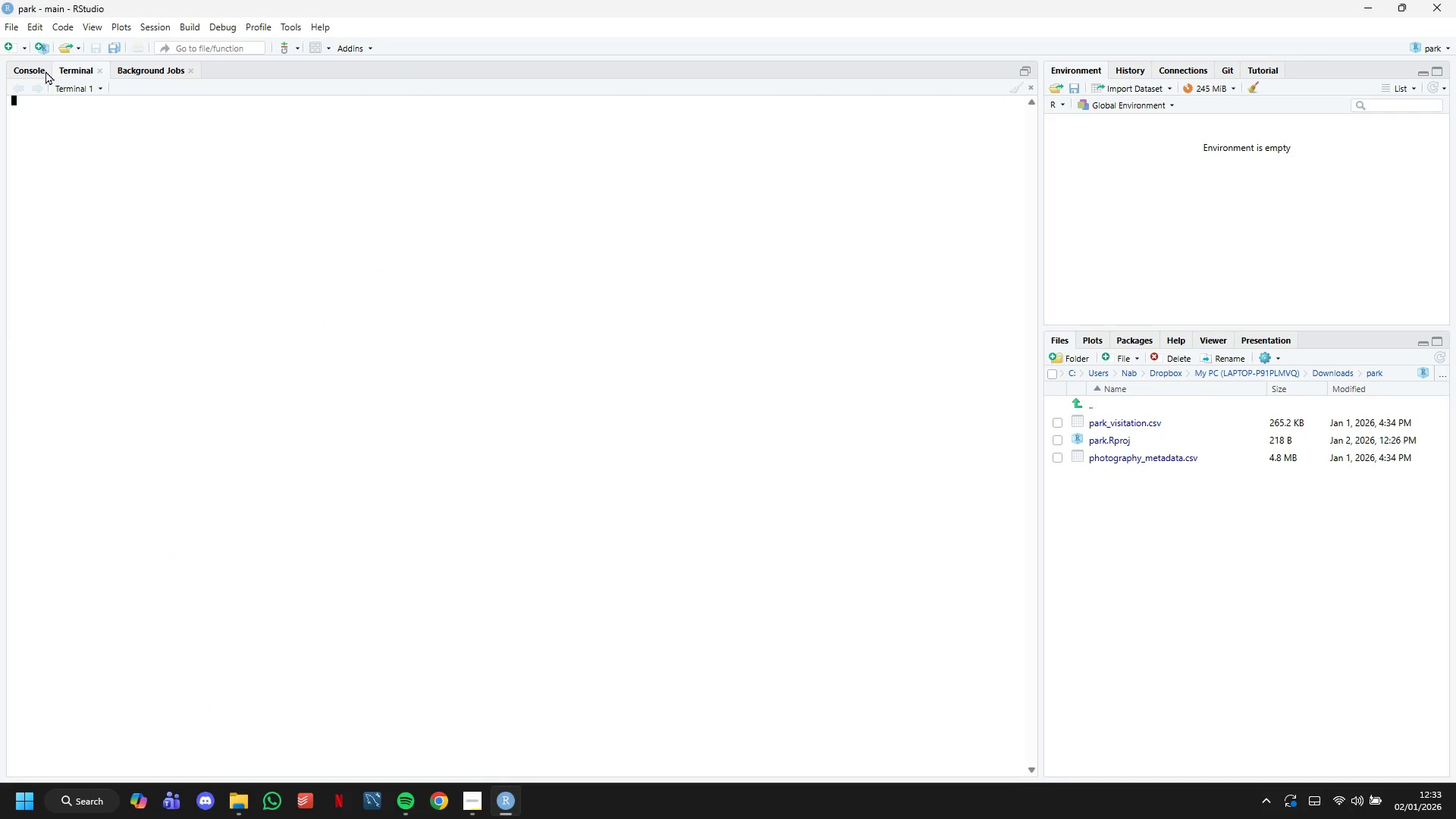 
left_click([33, 71])
 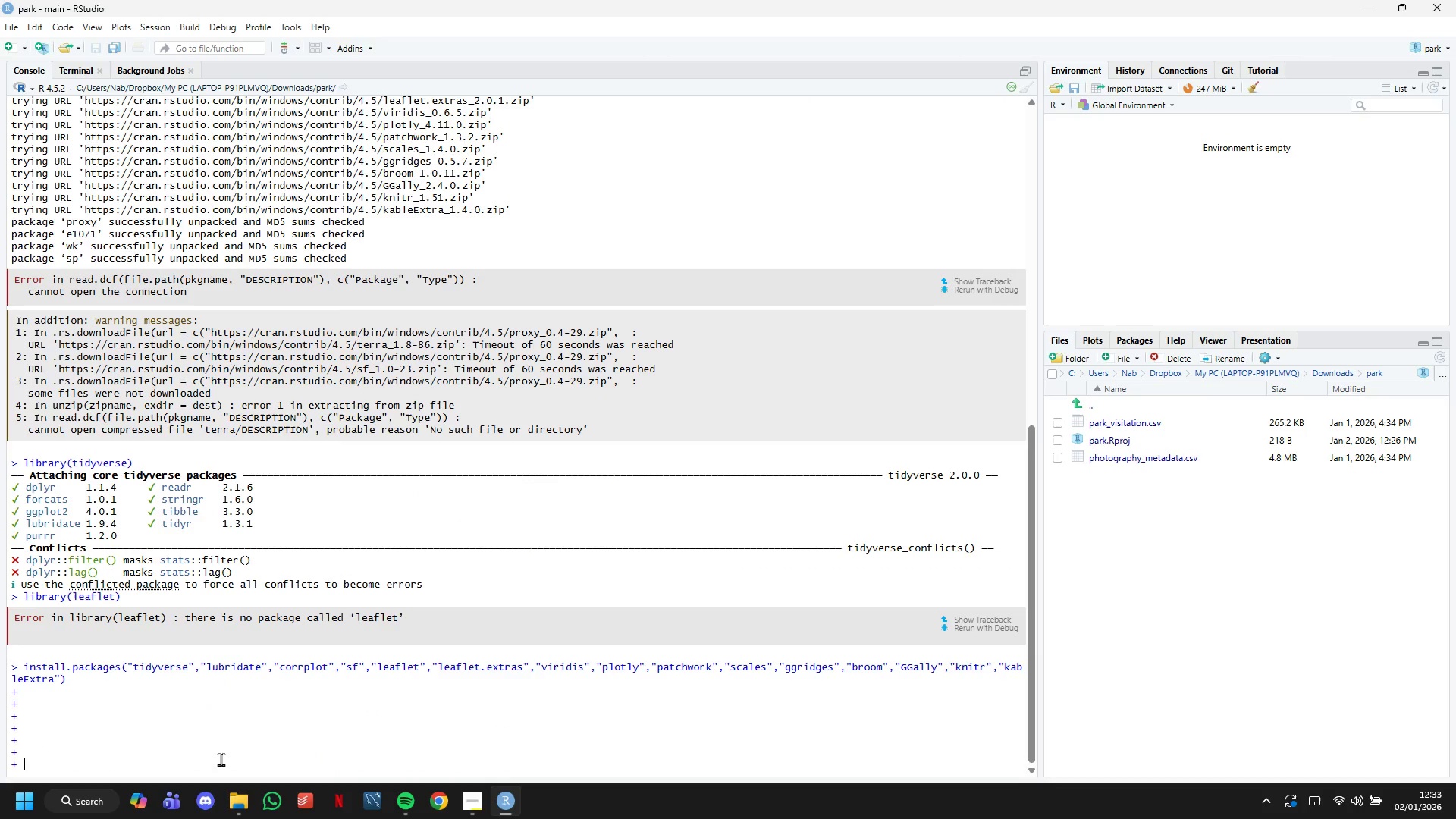 
scroll: coordinate [211, 747], scroll_direction: up, amount: 6.0
 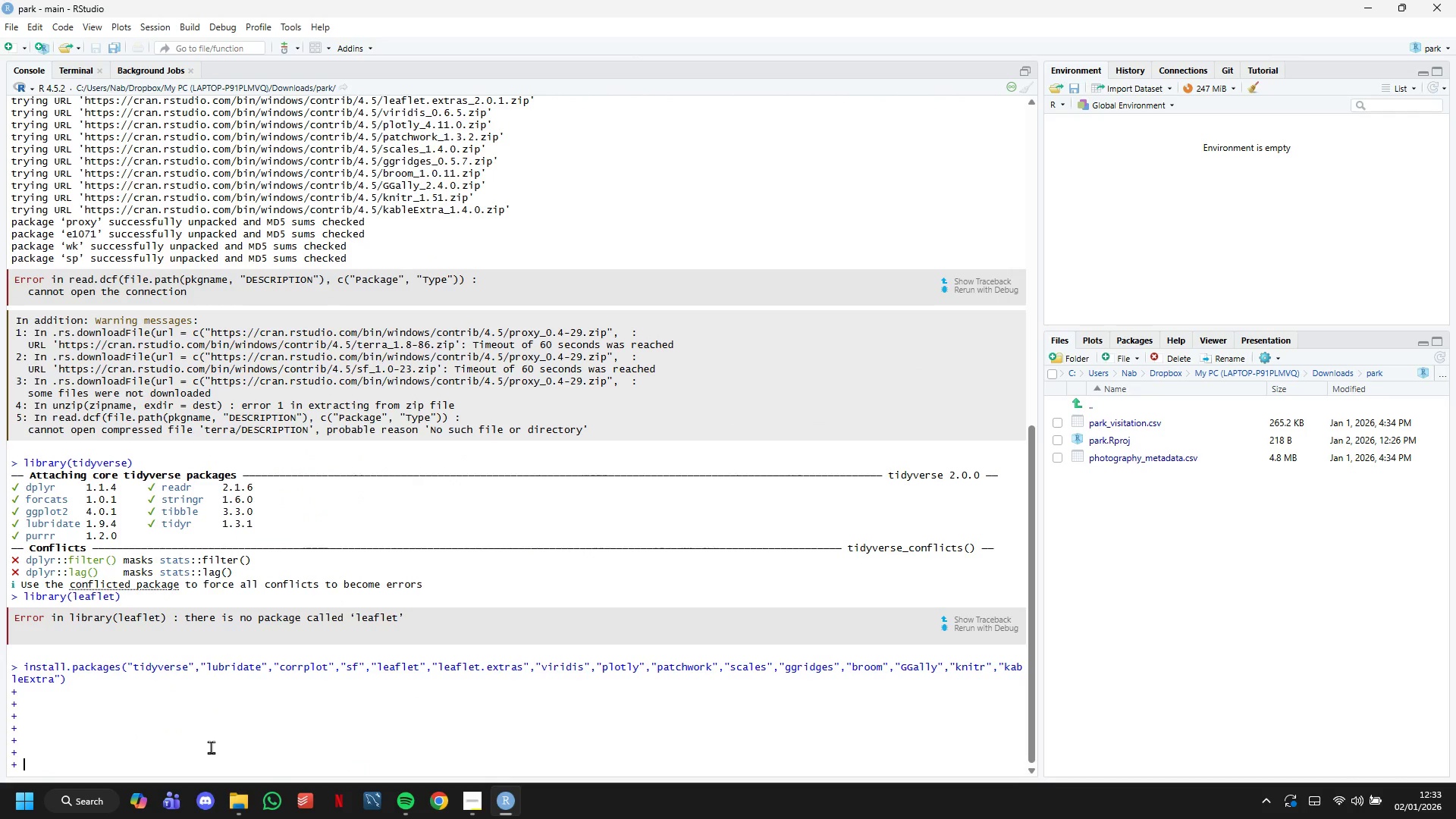 
left_click([210, 744])
 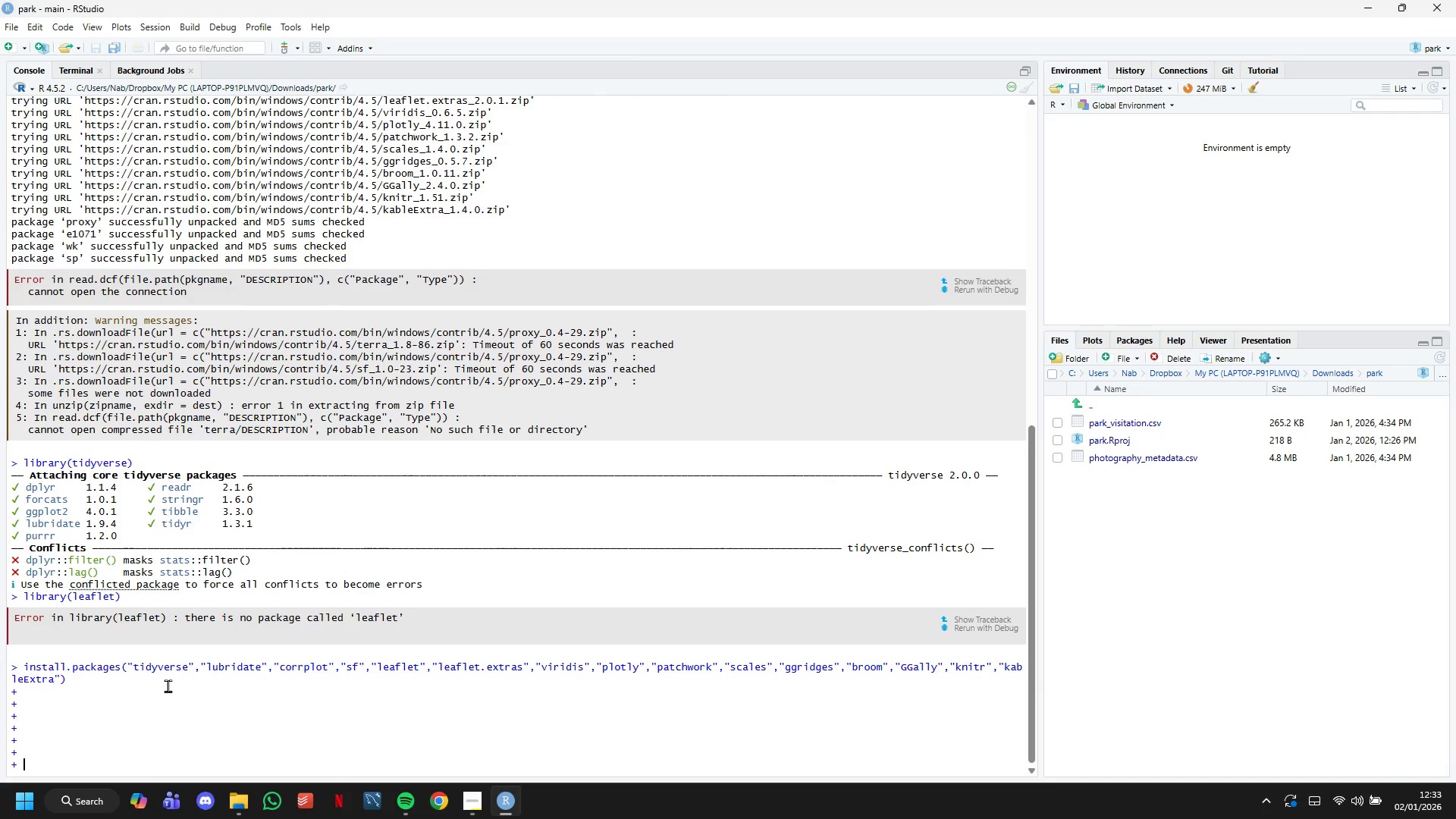 
double_click([166, 686])
 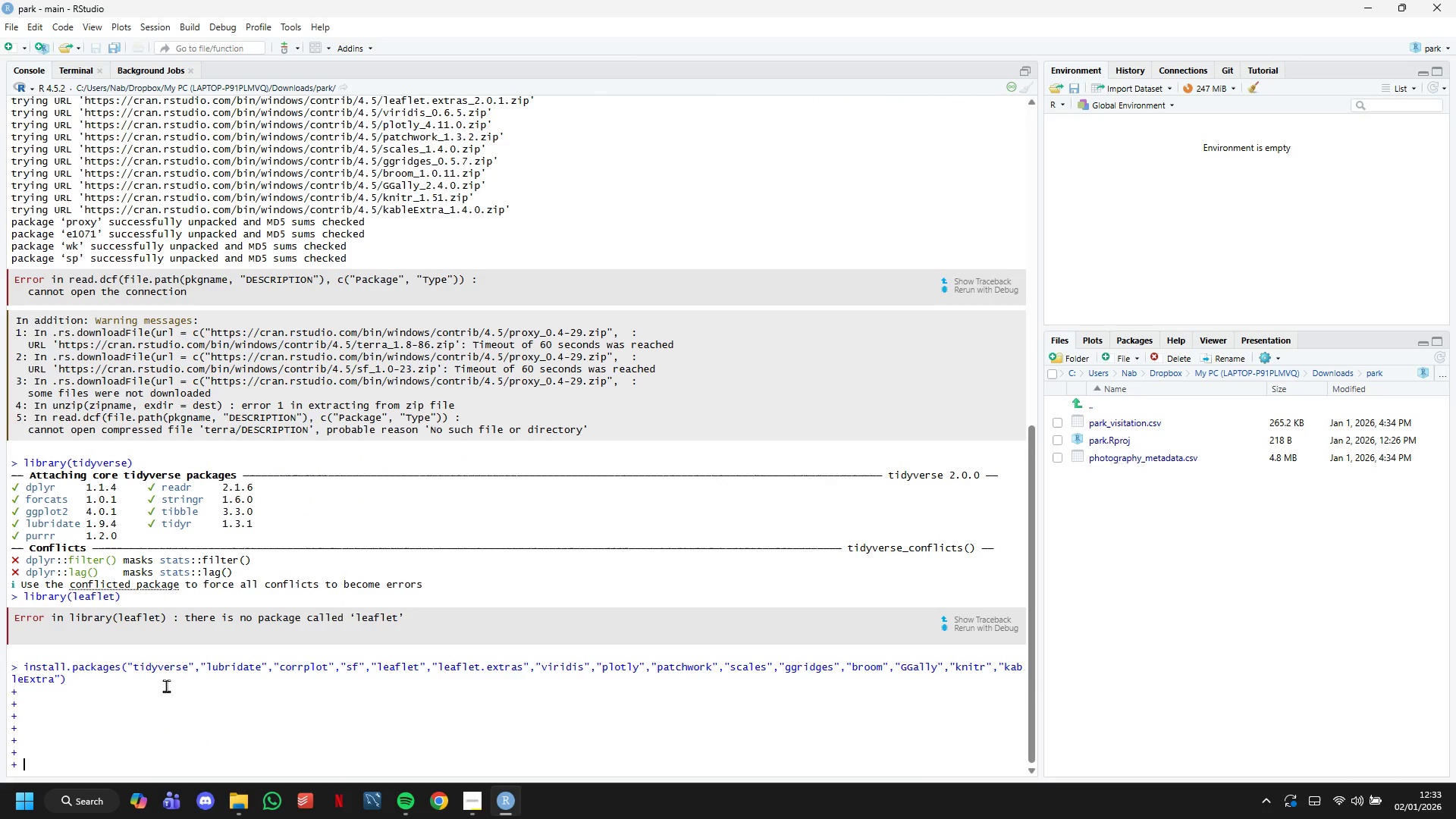 
triple_click([166, 686])
 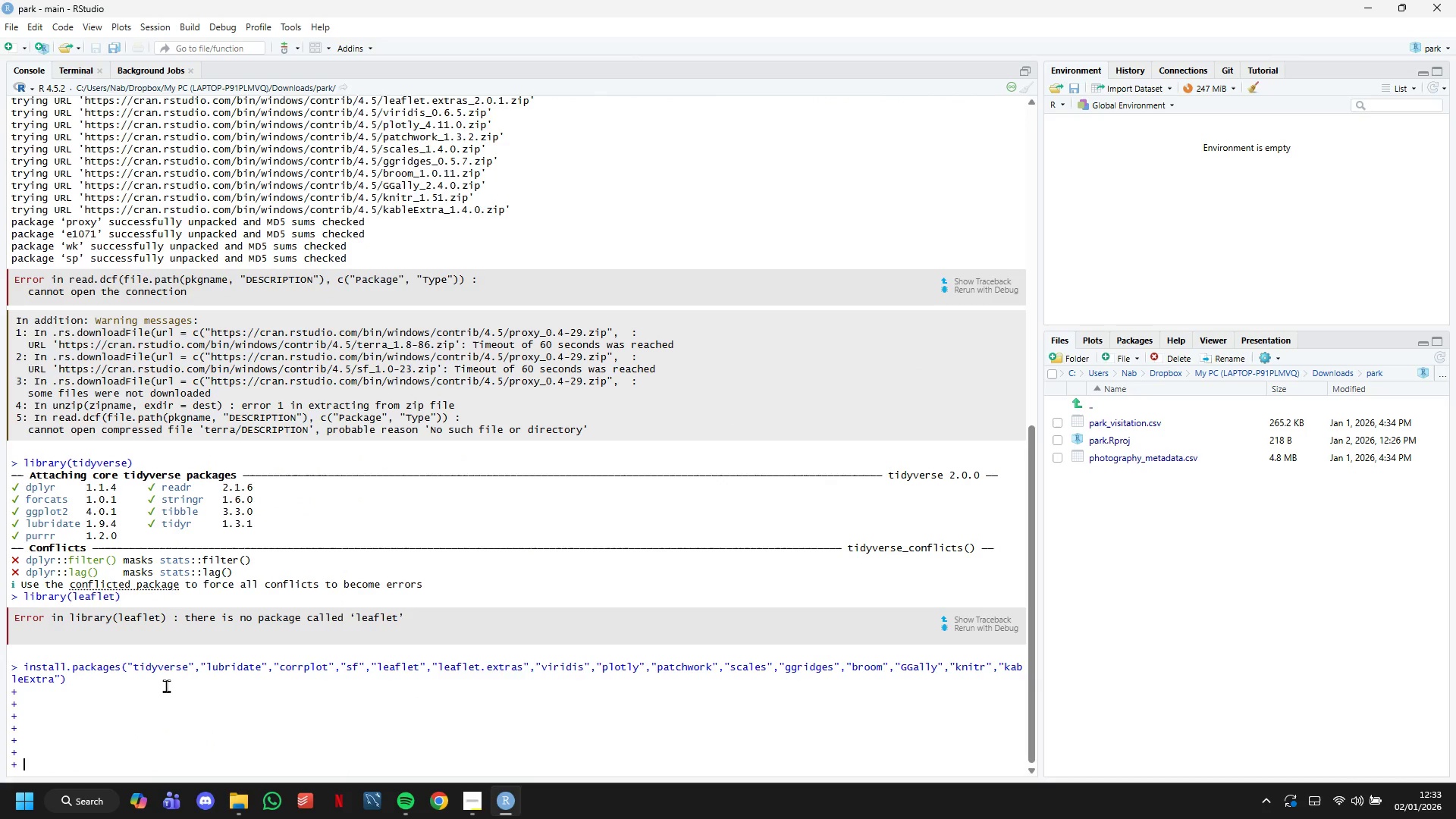 
triple_click([166, 686])
 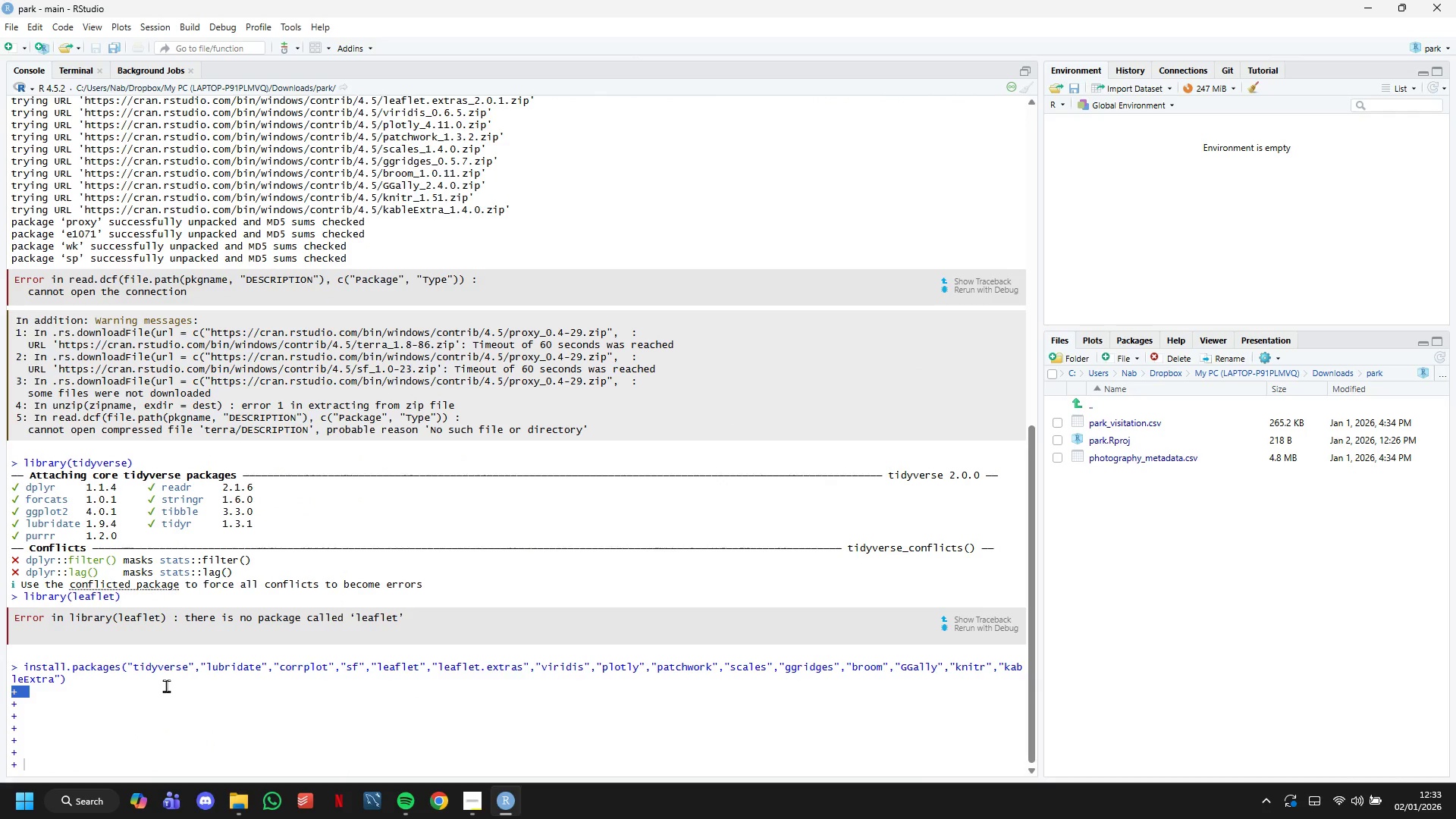 
triple_click([166, 686])
 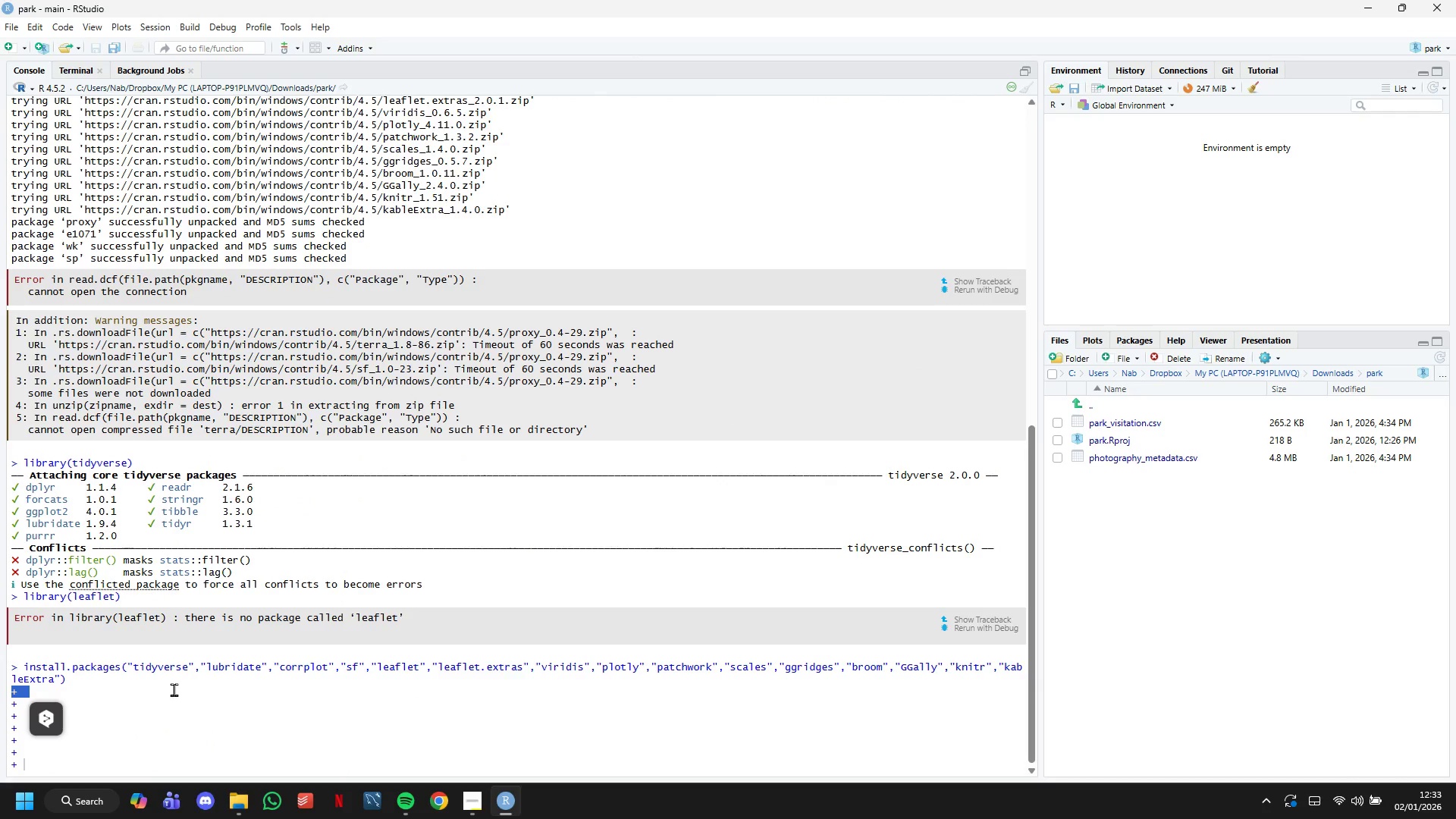 
left_click([184, 700])
 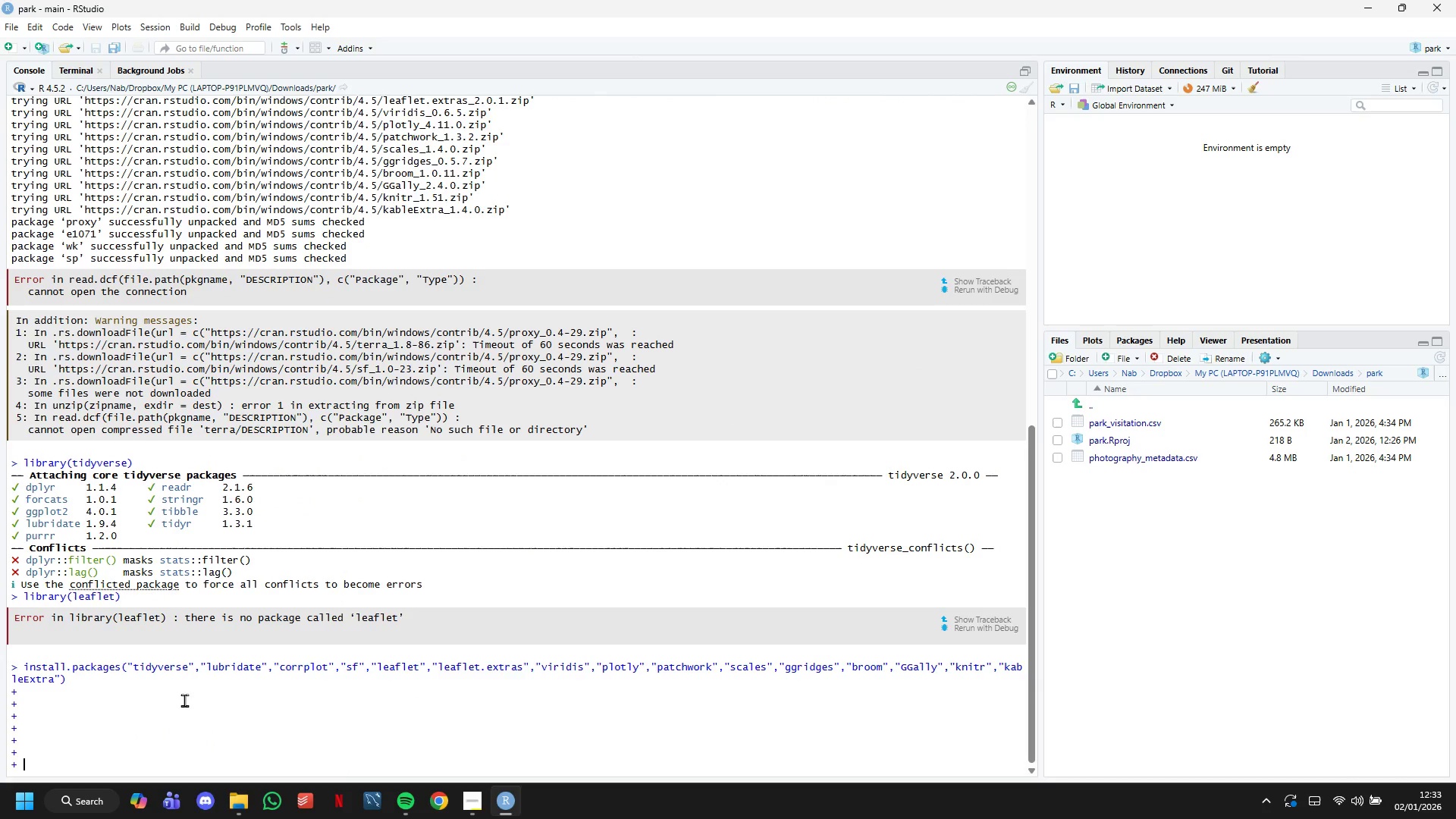 
scroll: coordinate [184, 700], scroll_direction: up, amount: 3.0
 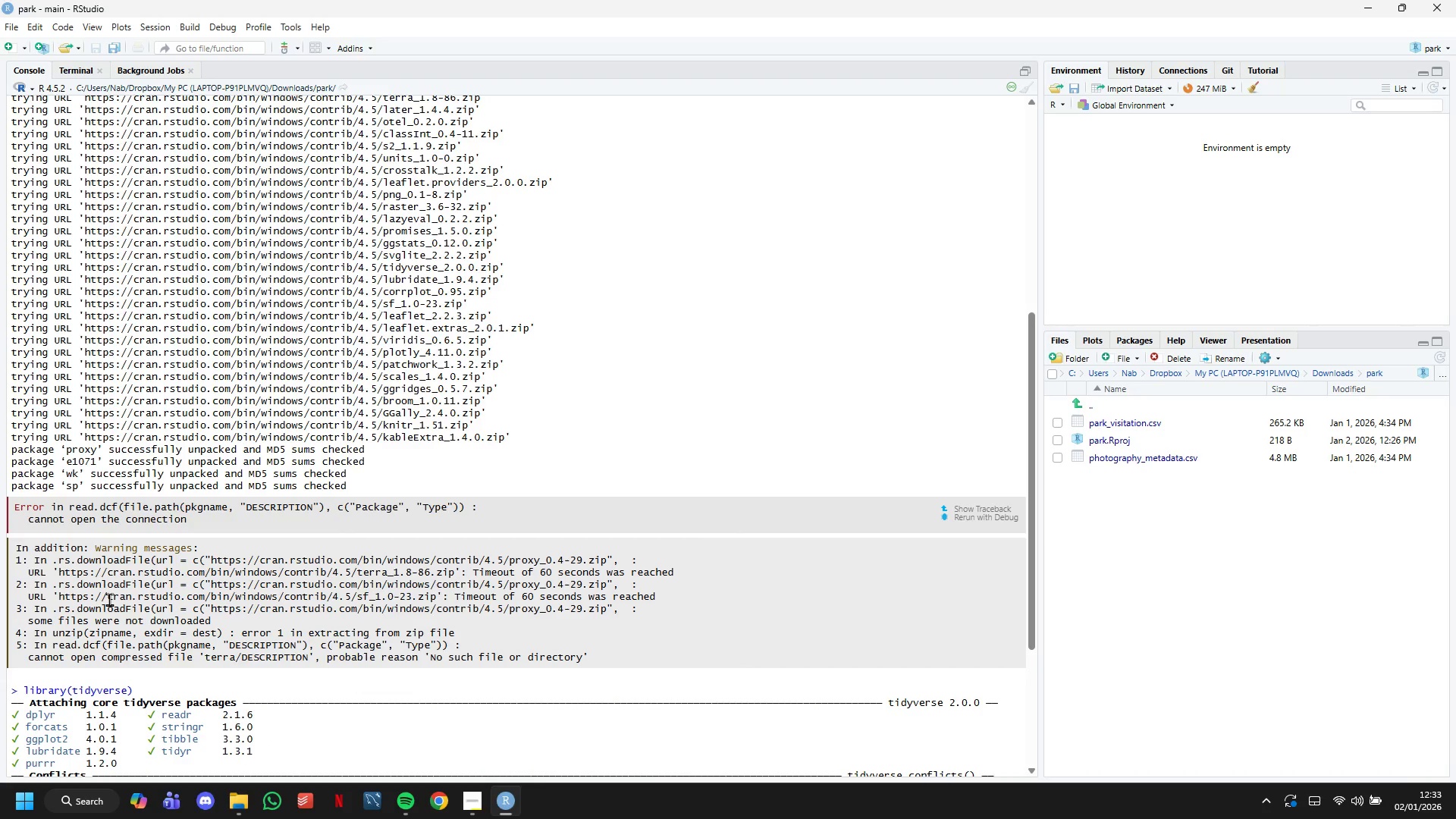 
wait(6.16)
 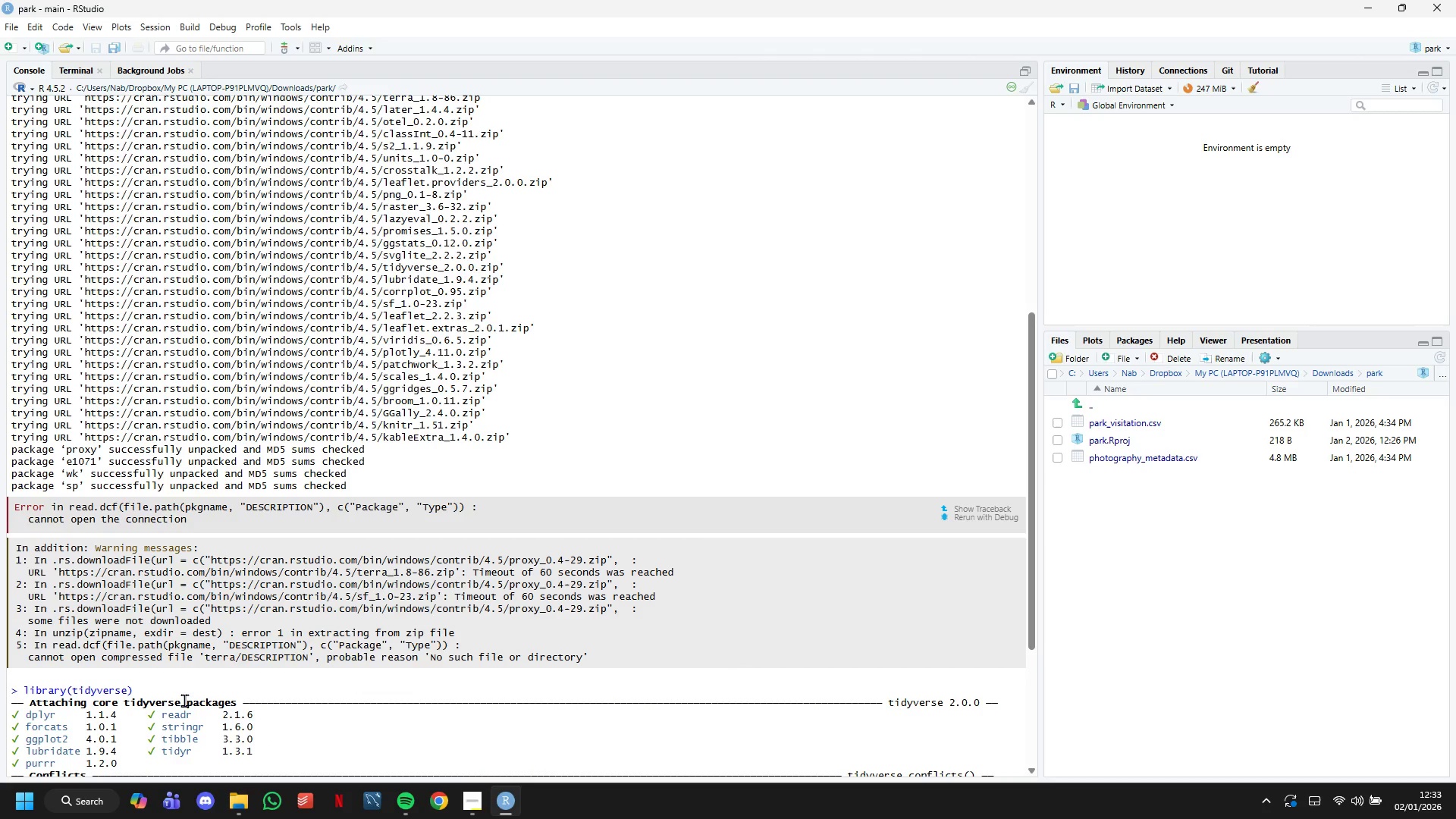 
scroll: coordinate [207, 684], scroll_direction: up, amount: 10.0
 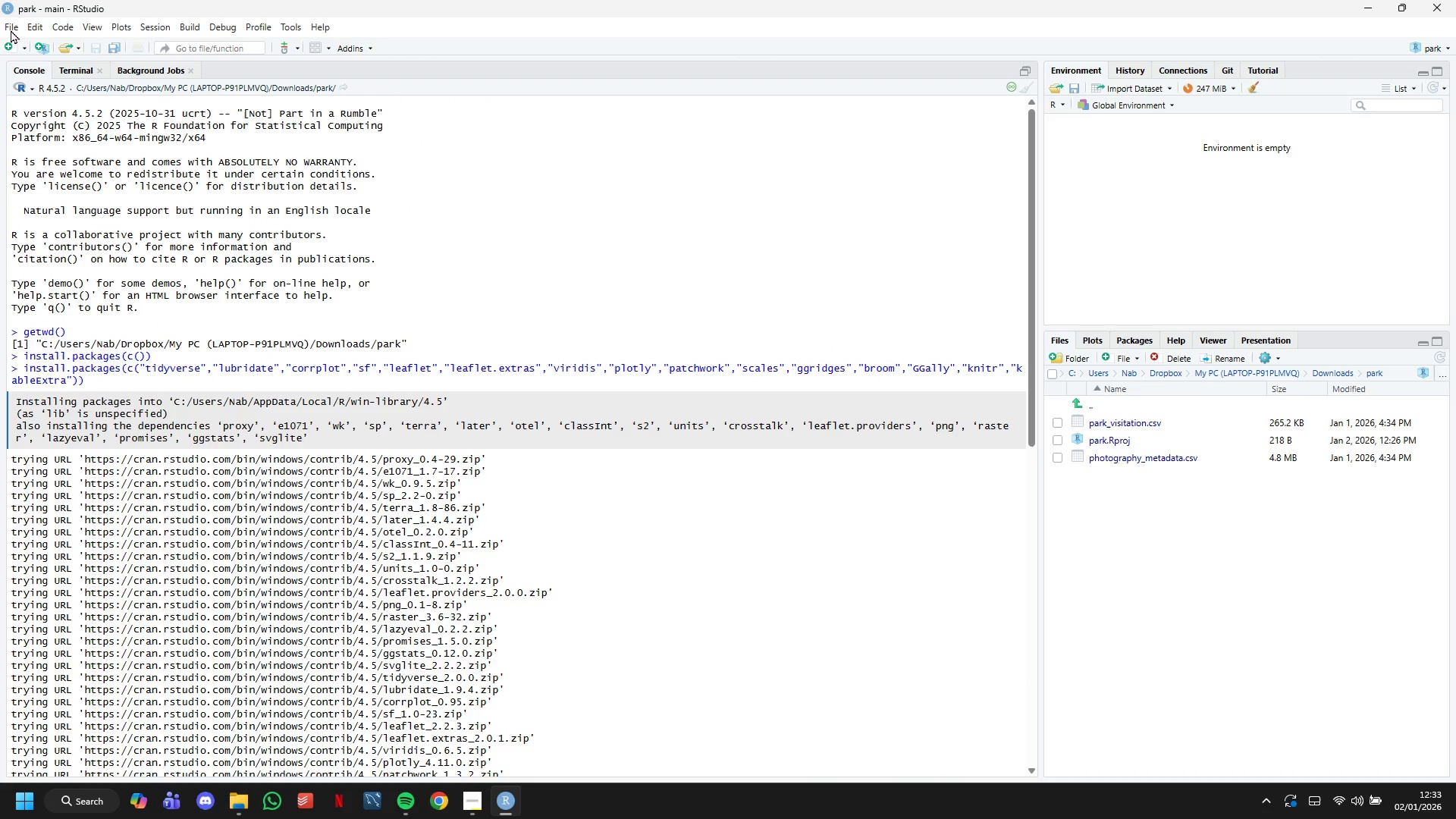 
left_click([11, 30])
 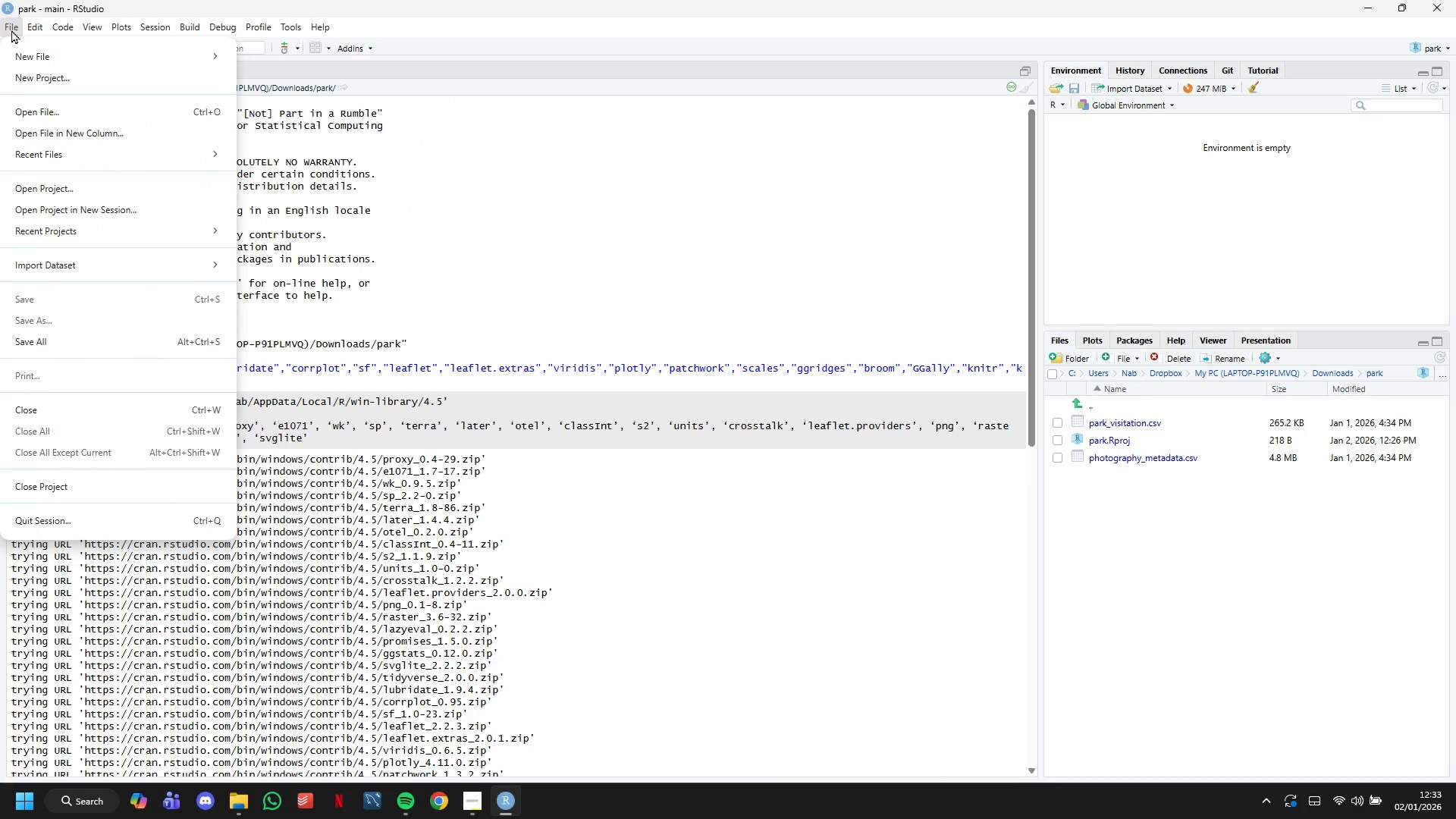 
left_click([12, 30])
 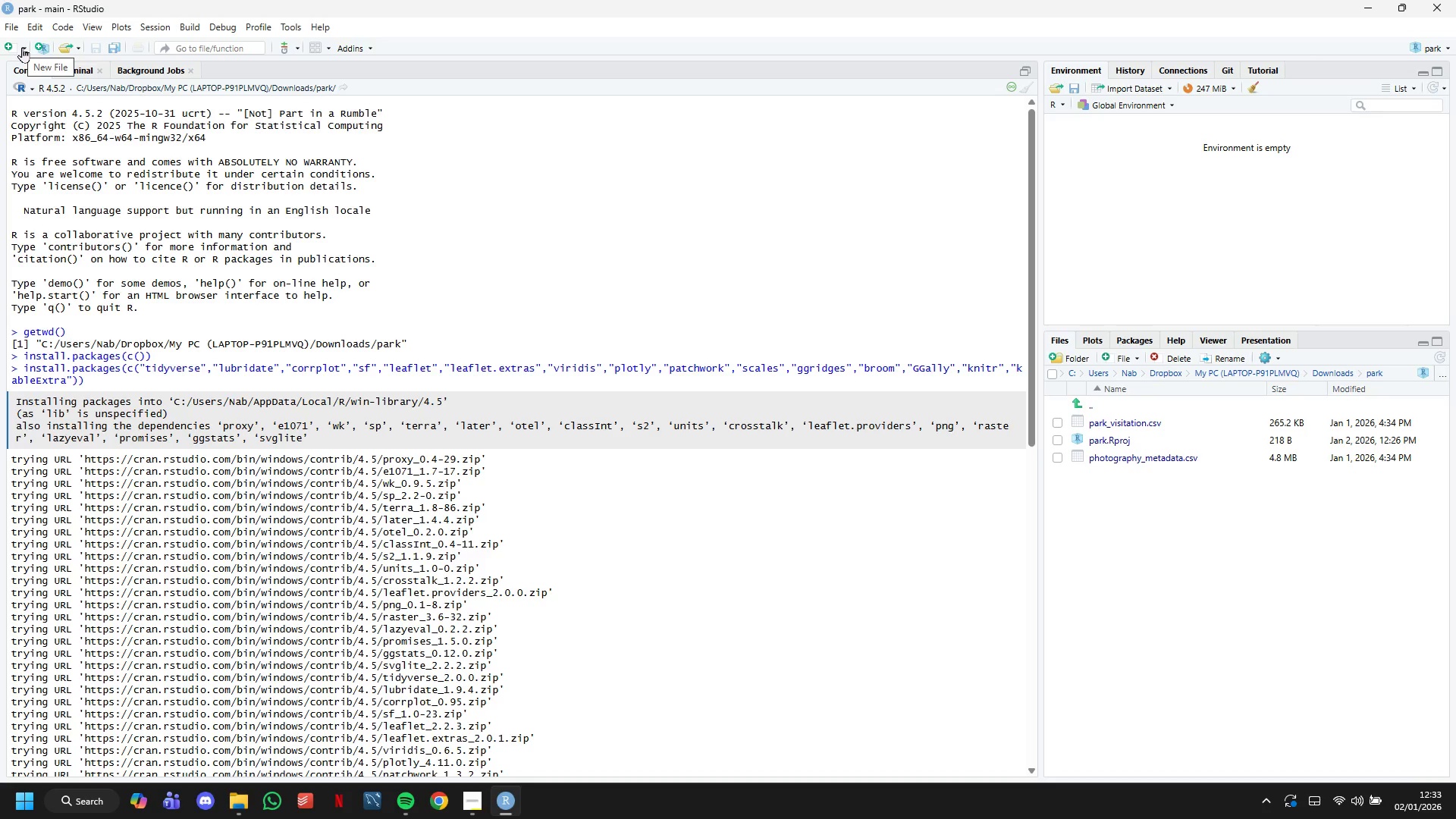 
left_click([11, 24])
 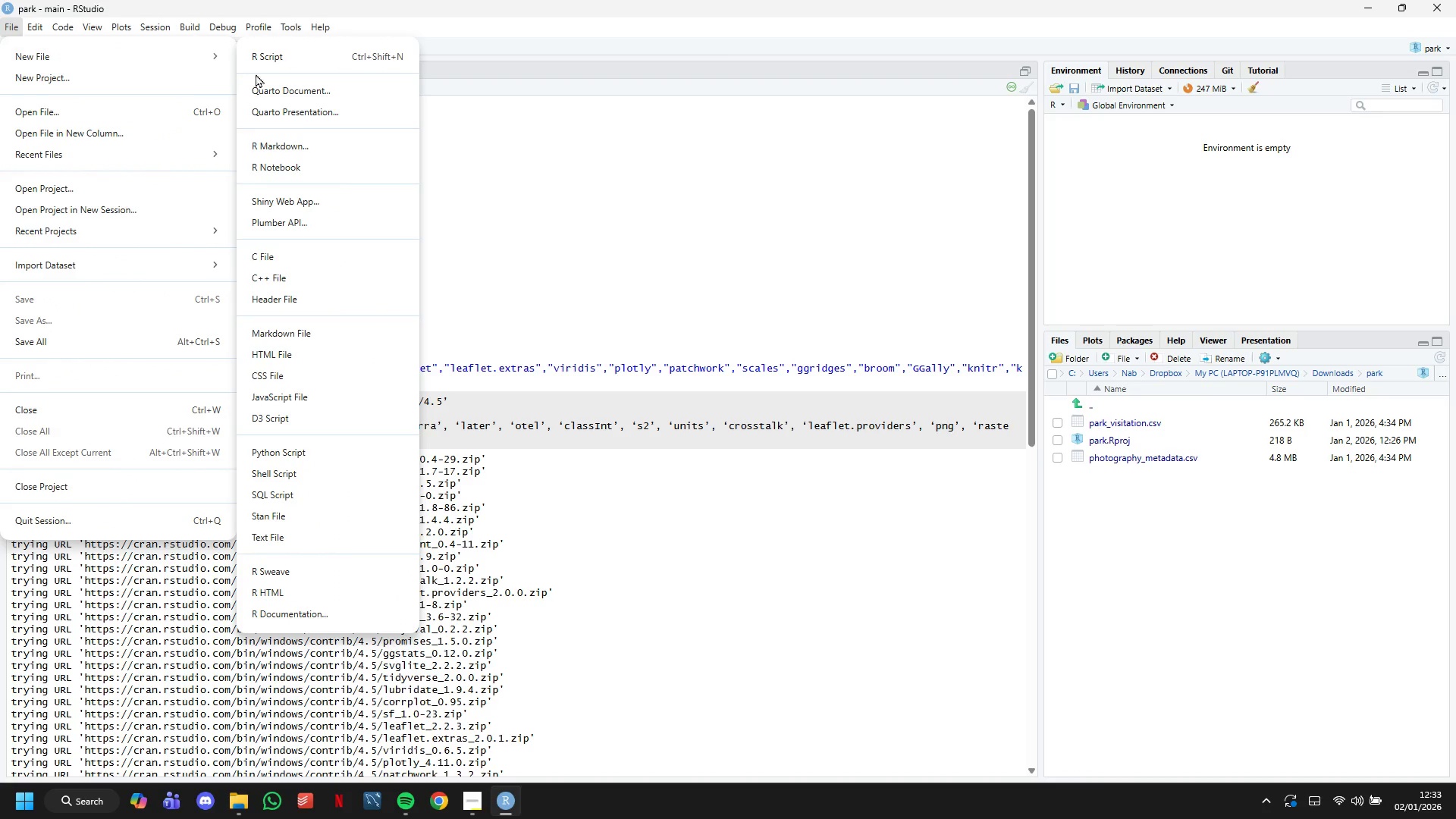 
left_click([300, 150])
 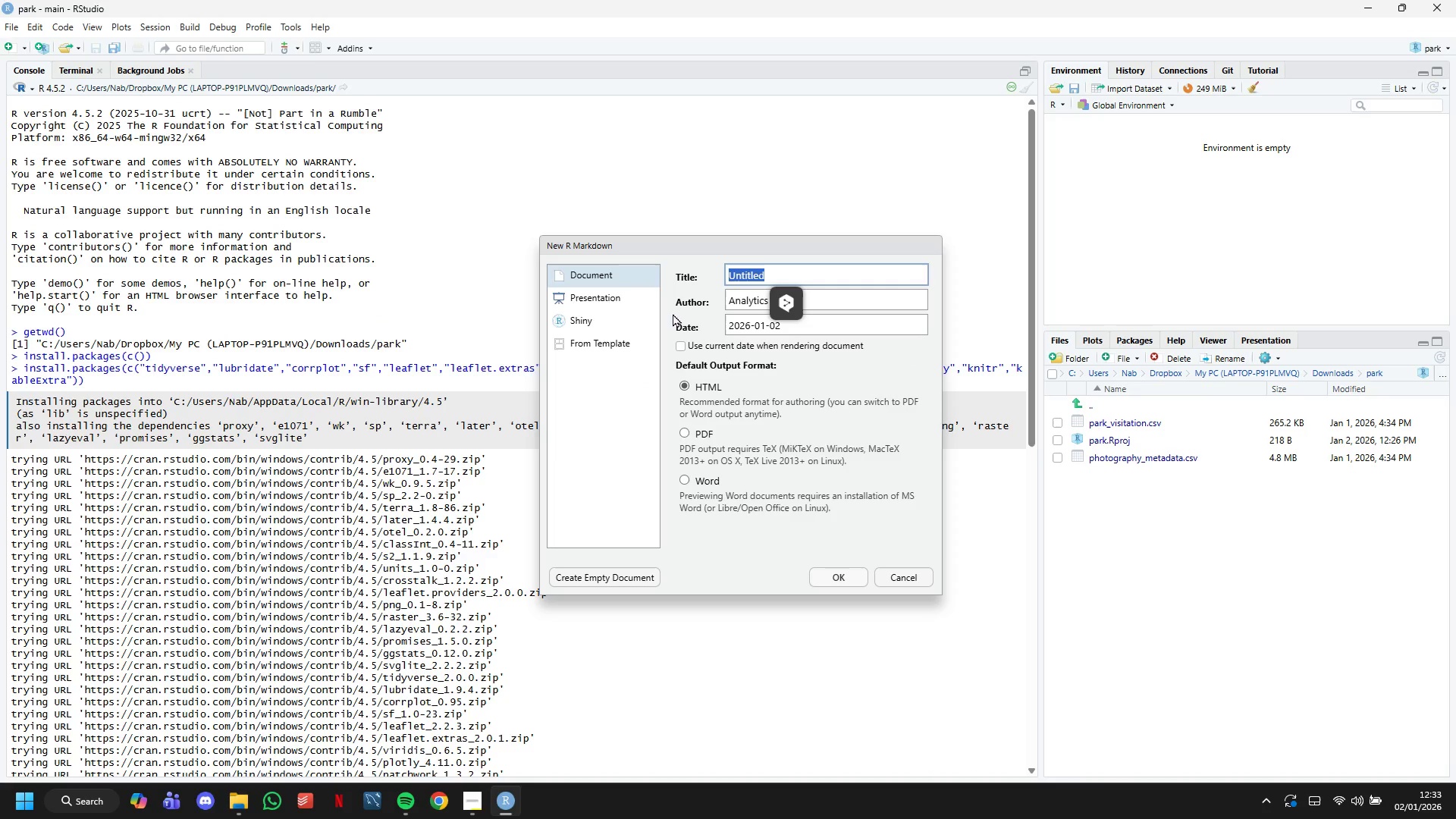 
key(Tab)
 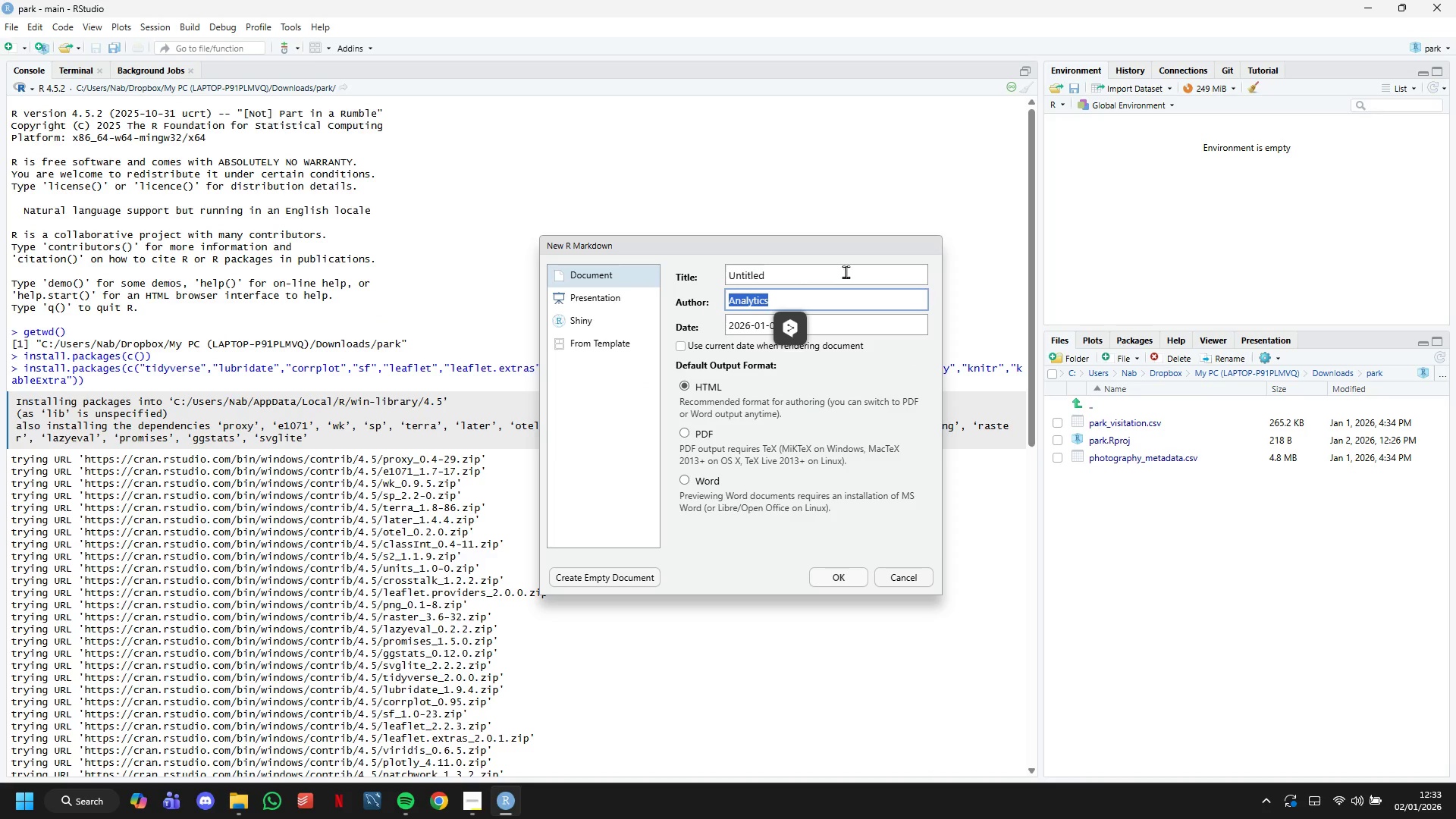 
double_click([852, 270])
 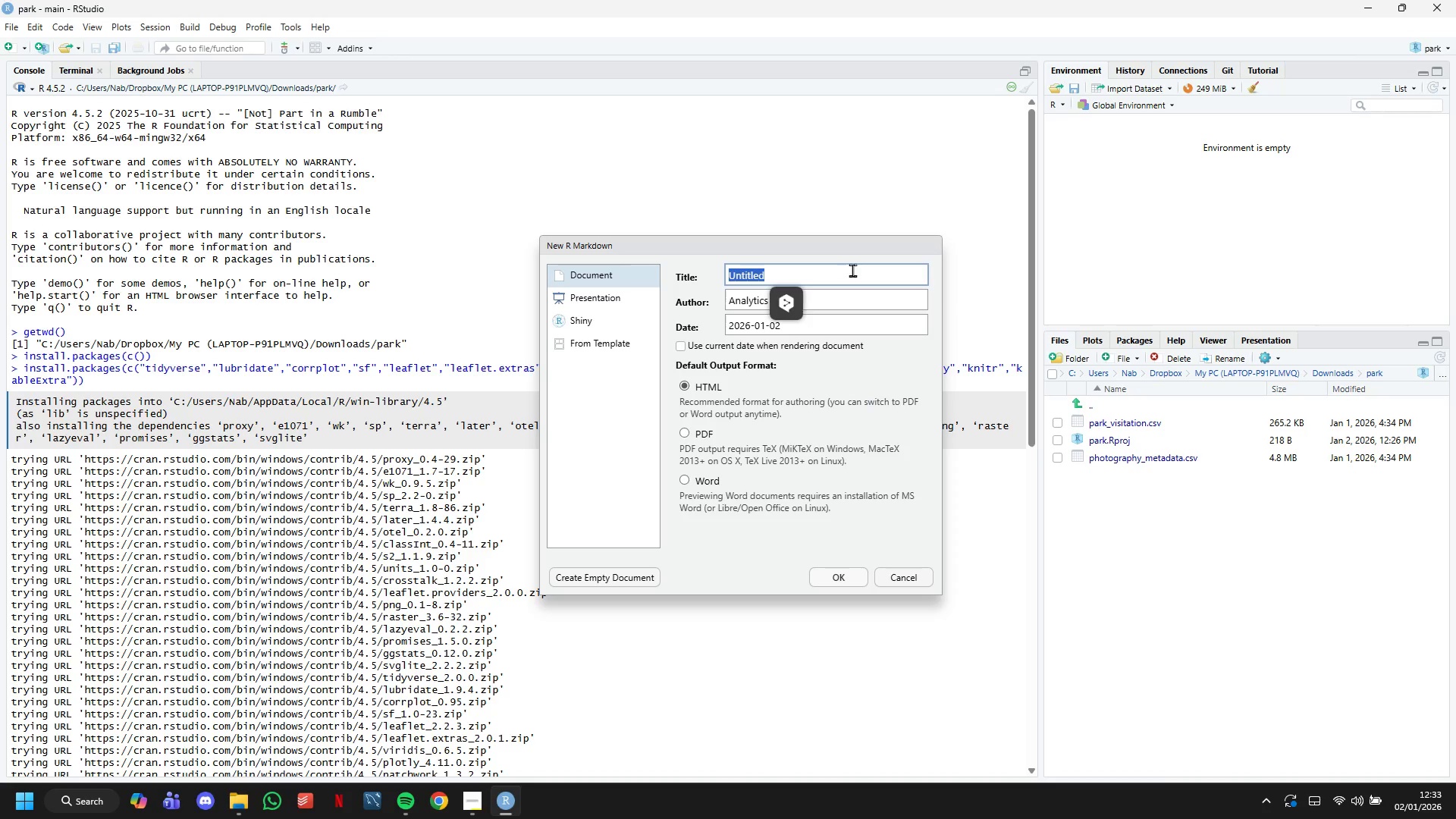 
type(Aperture & Atmoshpere Anal)
 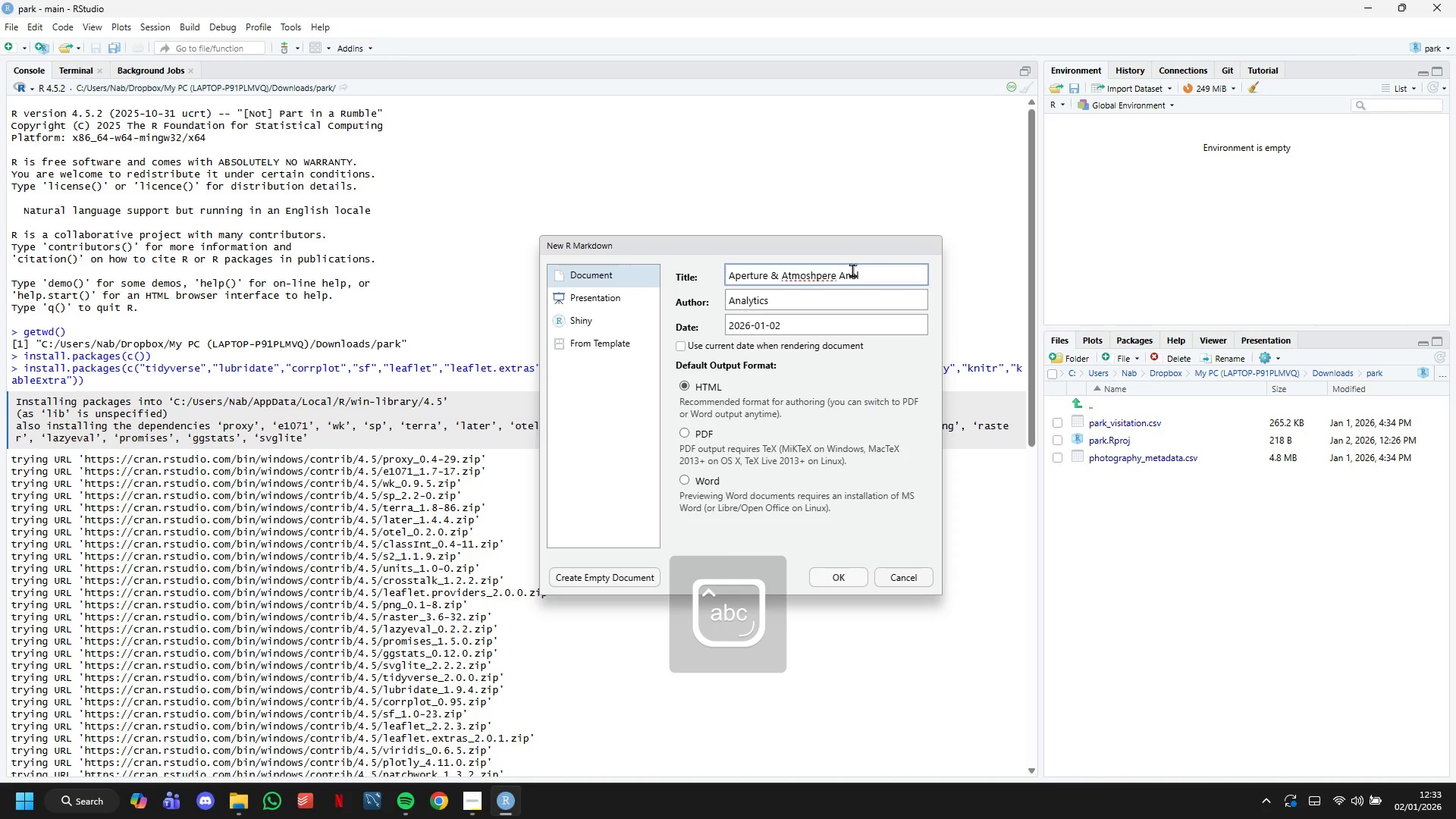 
type(ysis)
 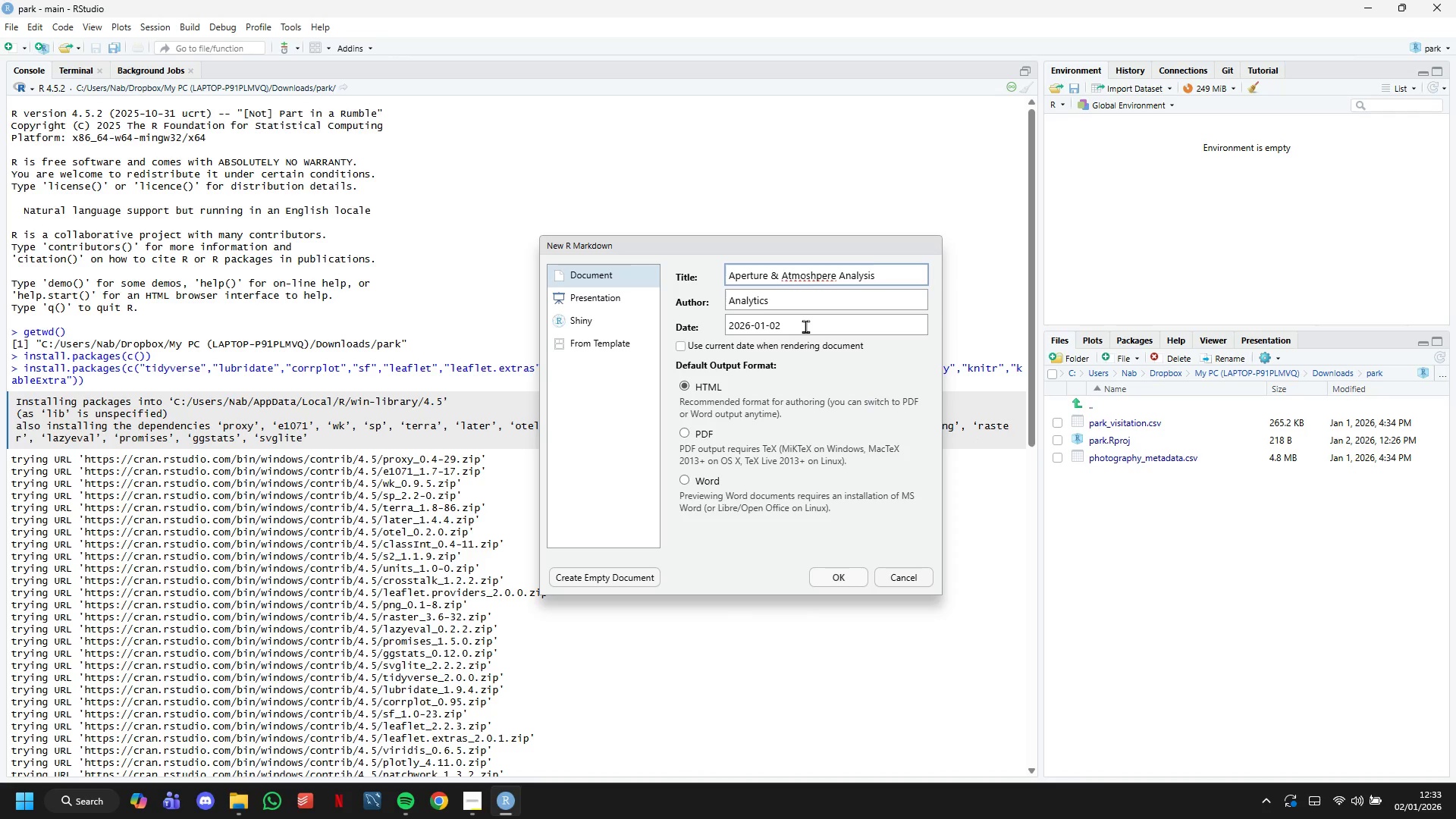 
wait(8.05)
 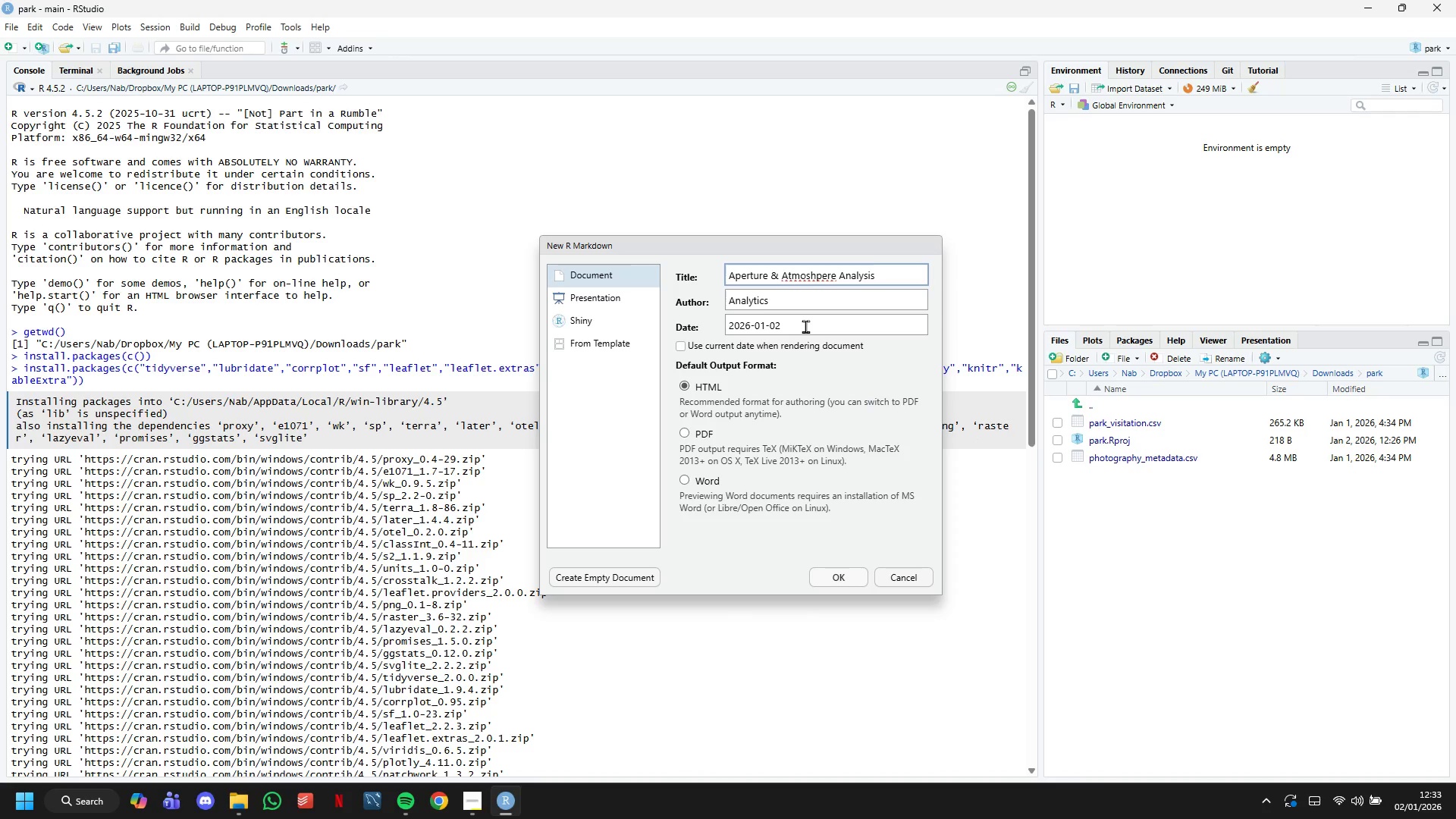 
left_click([855, 570])
 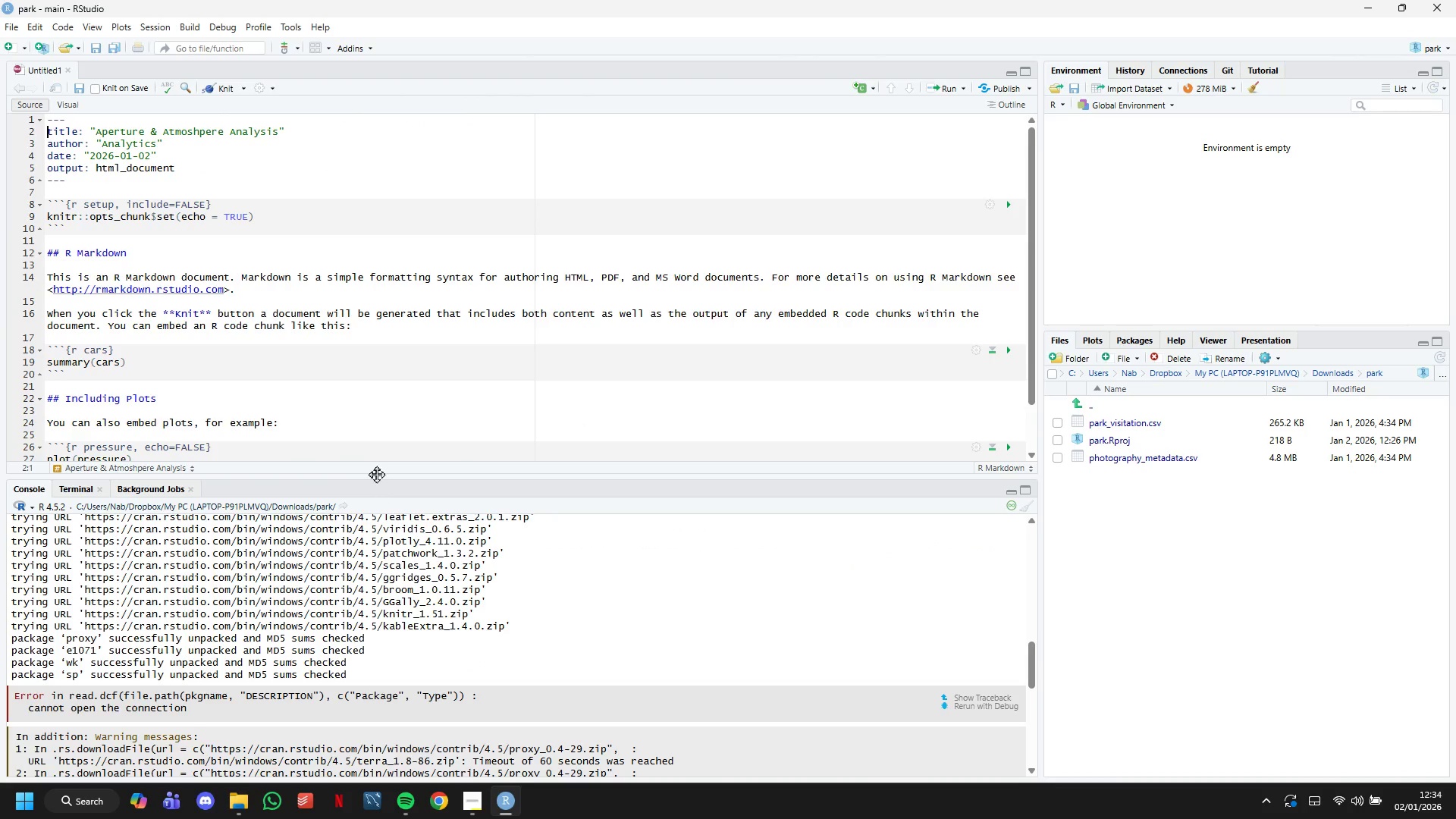 
wait(5.8)
 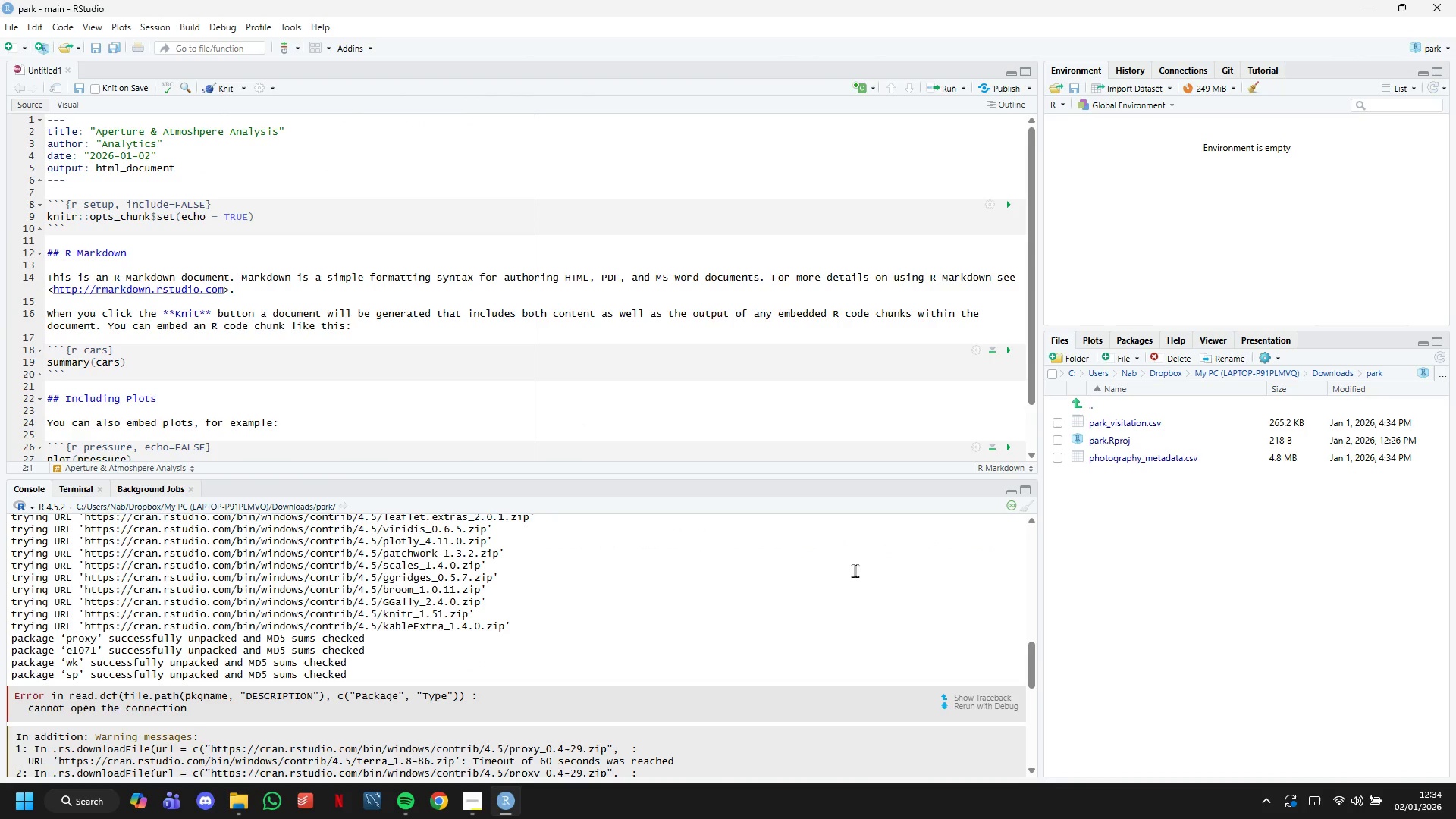 
left_click_drag(start_coordinate=[394, 474], to_coordinate=[411, 579])
 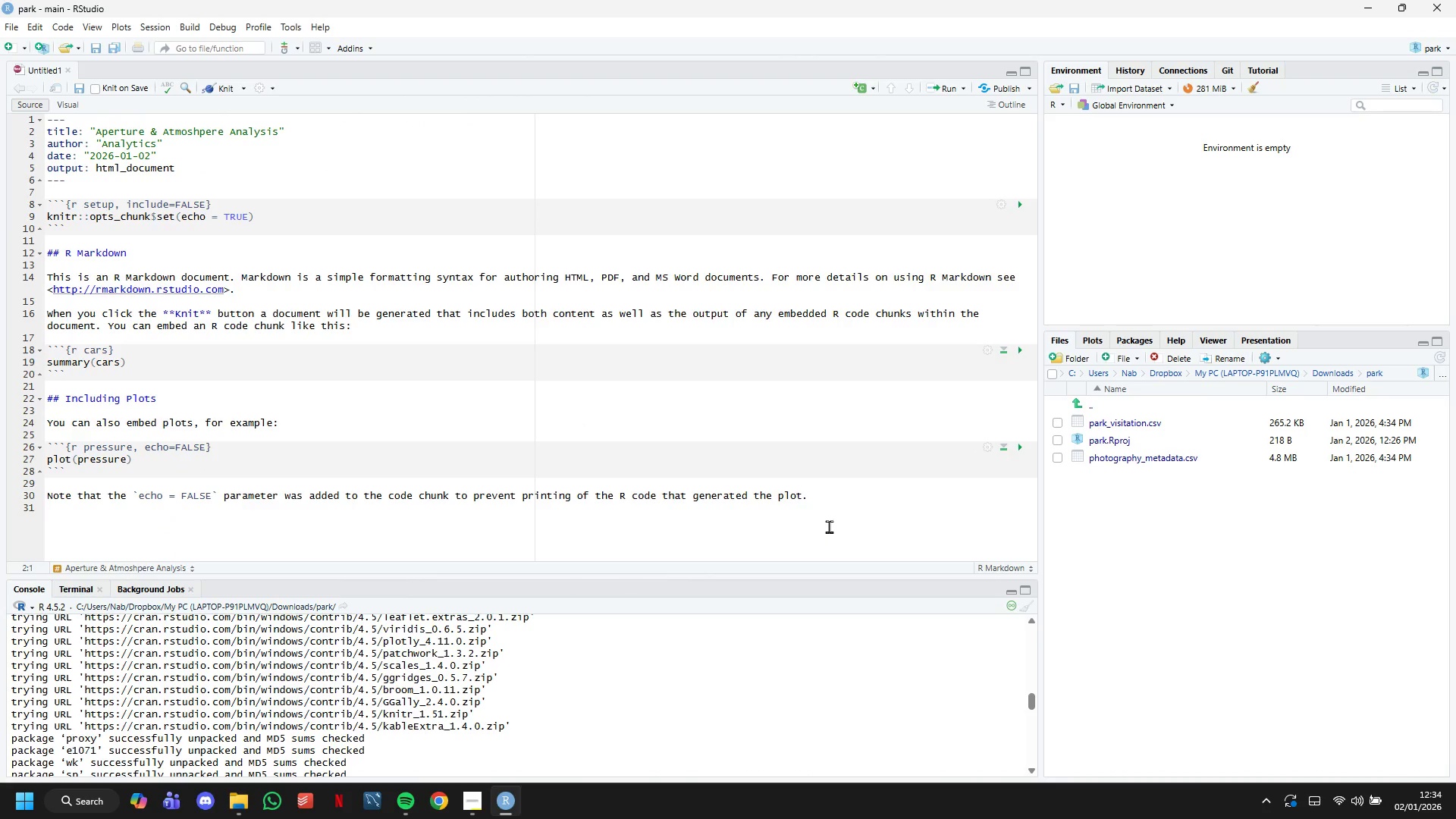 
left_click([829, 526])
 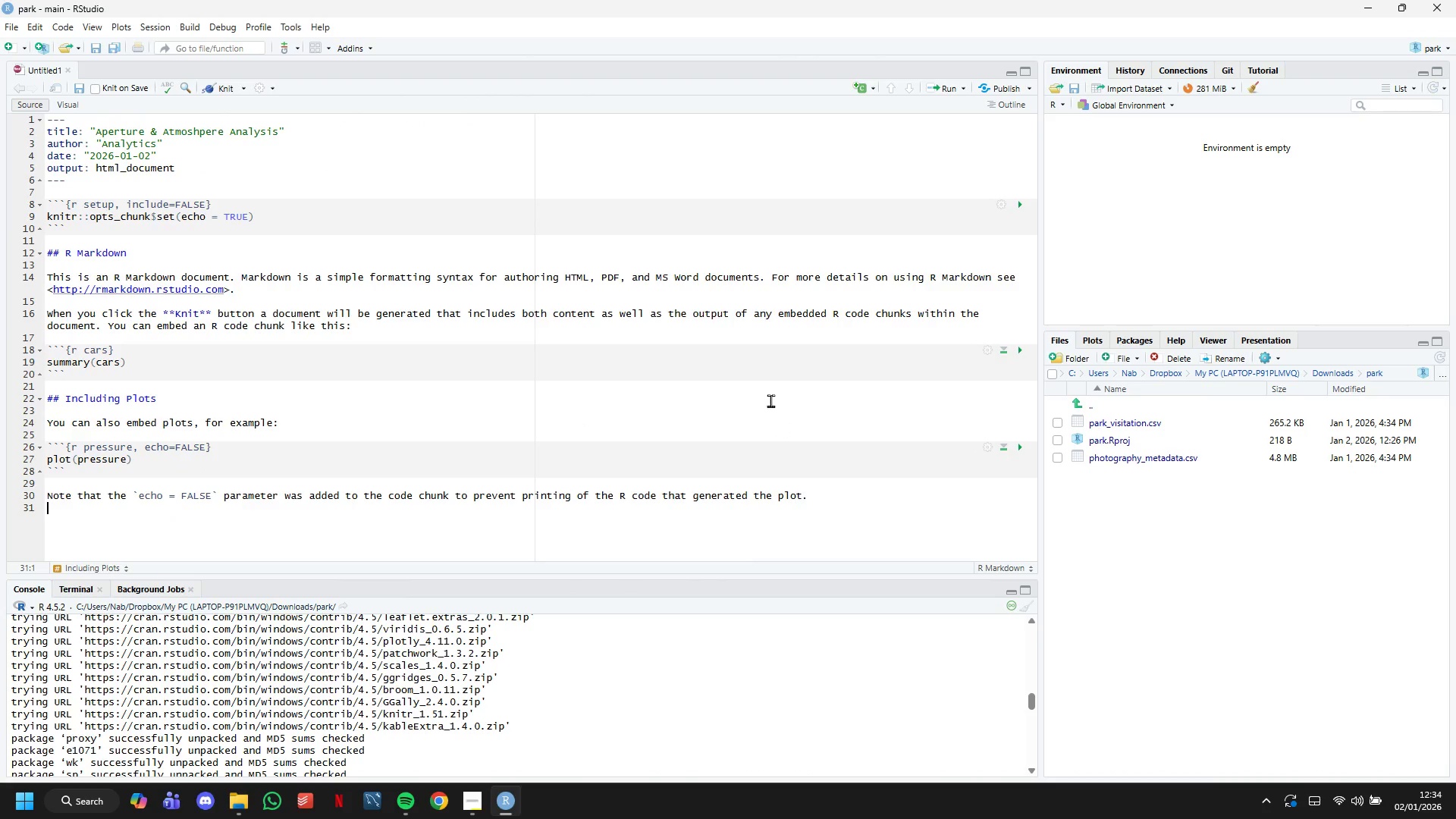 
scroll: coordinate [770, 400], scroll_direction: up, amount: 4.0
 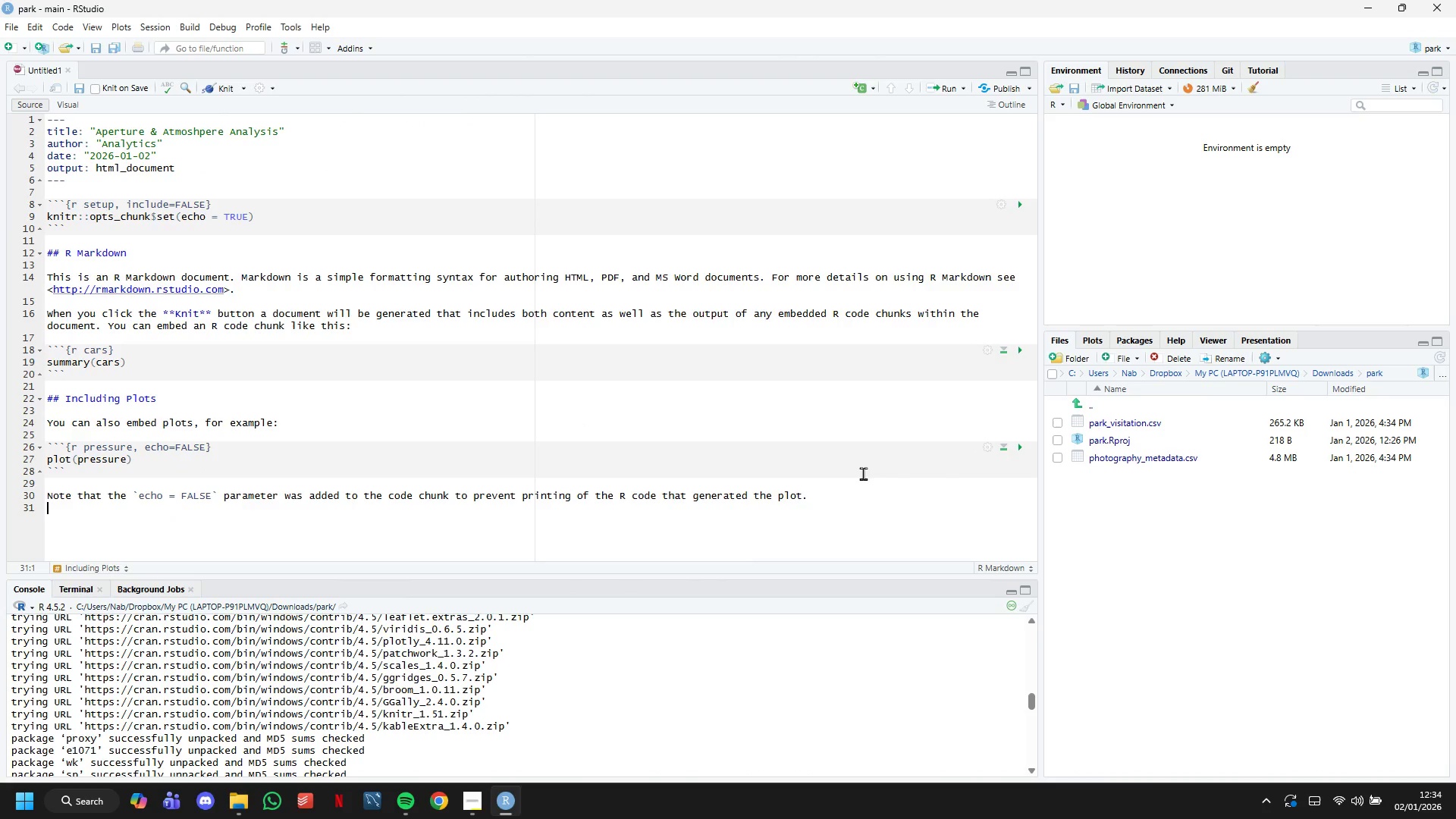 
left_click([864, 475])
 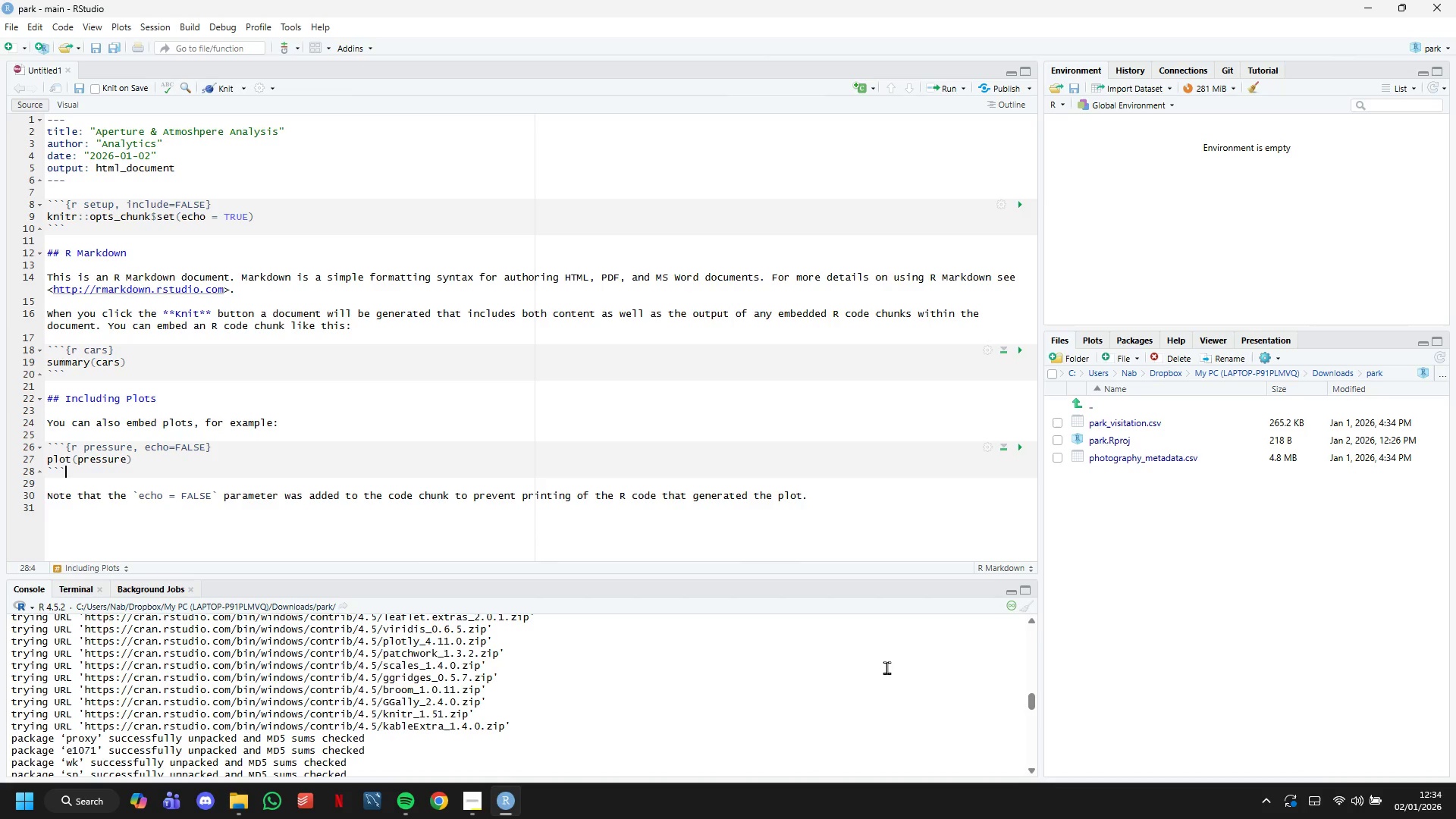 
wait(20.95)
 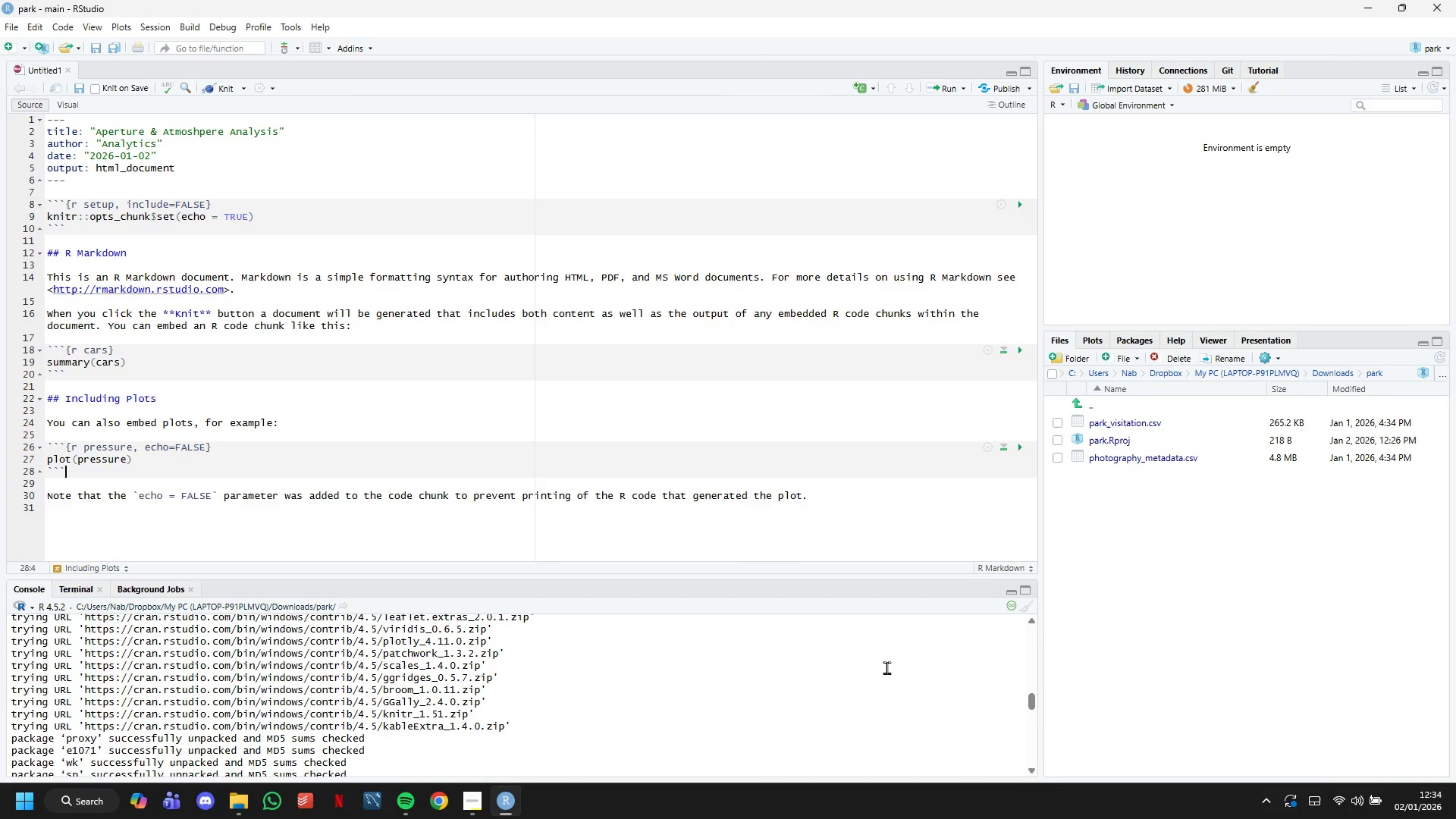 
left_click([311, 135])
 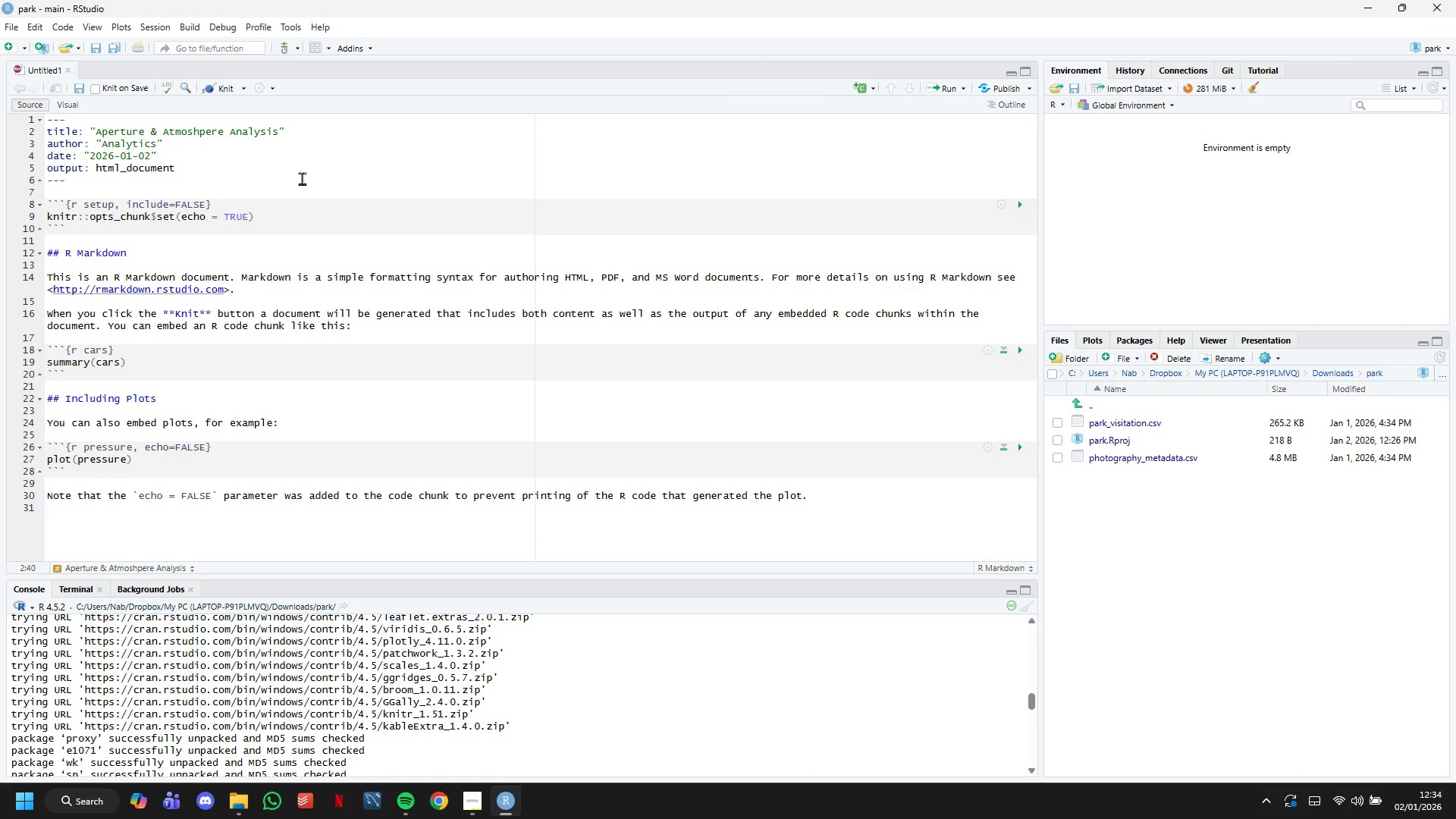 
key(ArrowLeft)
 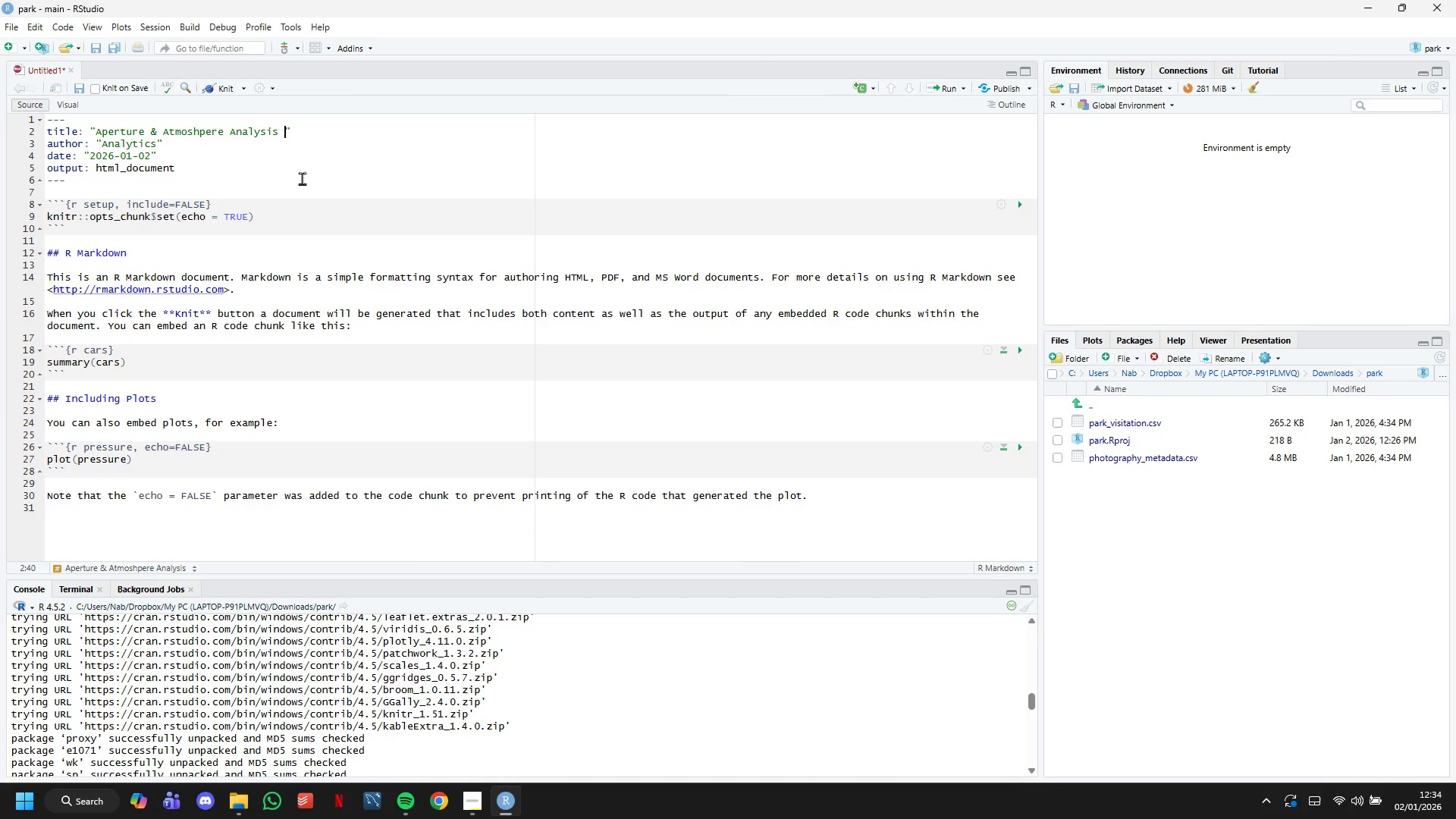 
key(Space)
 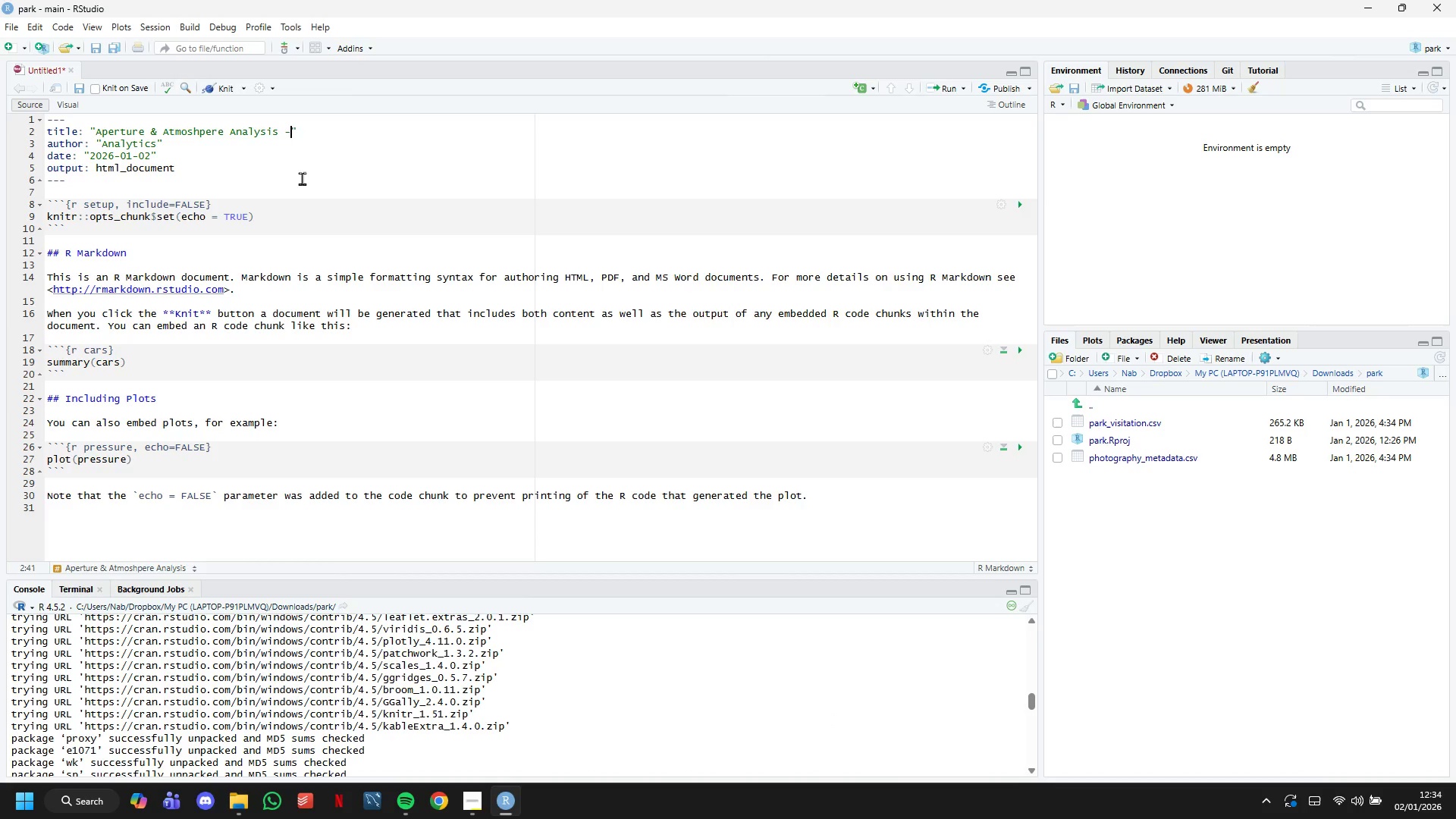 
key(Minus)
 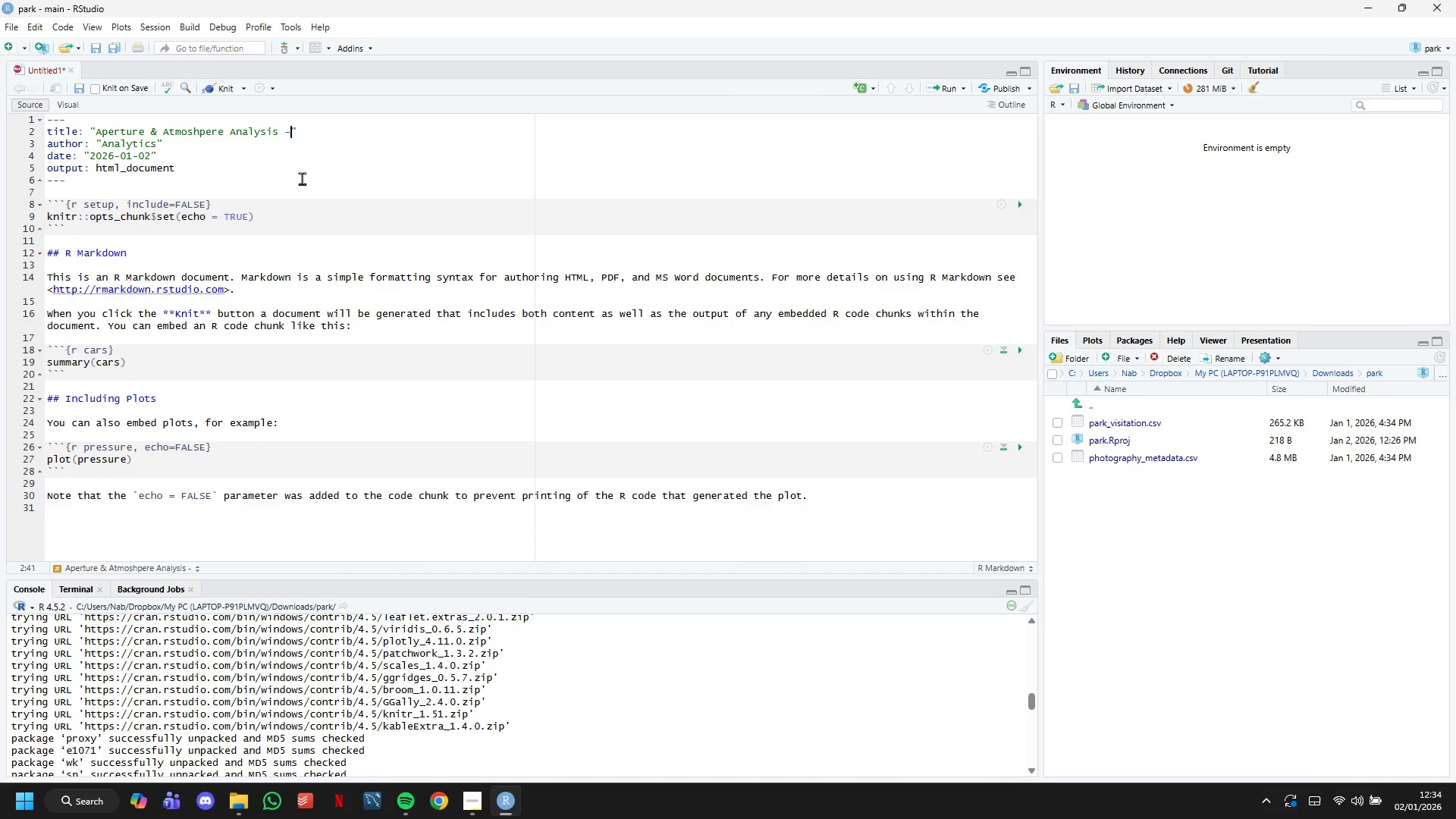 
key(Space)
 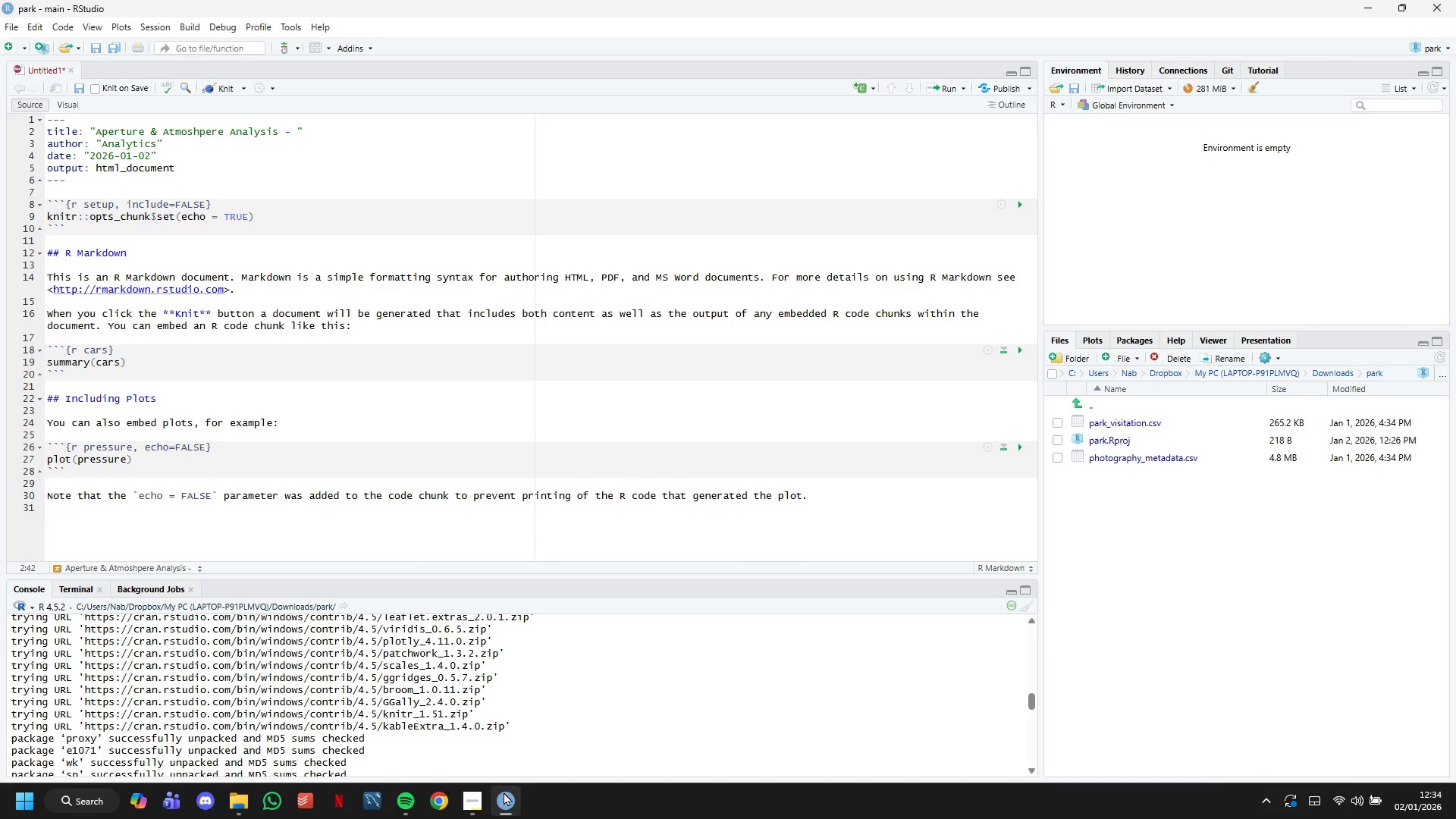 
left_click([480, 794])